 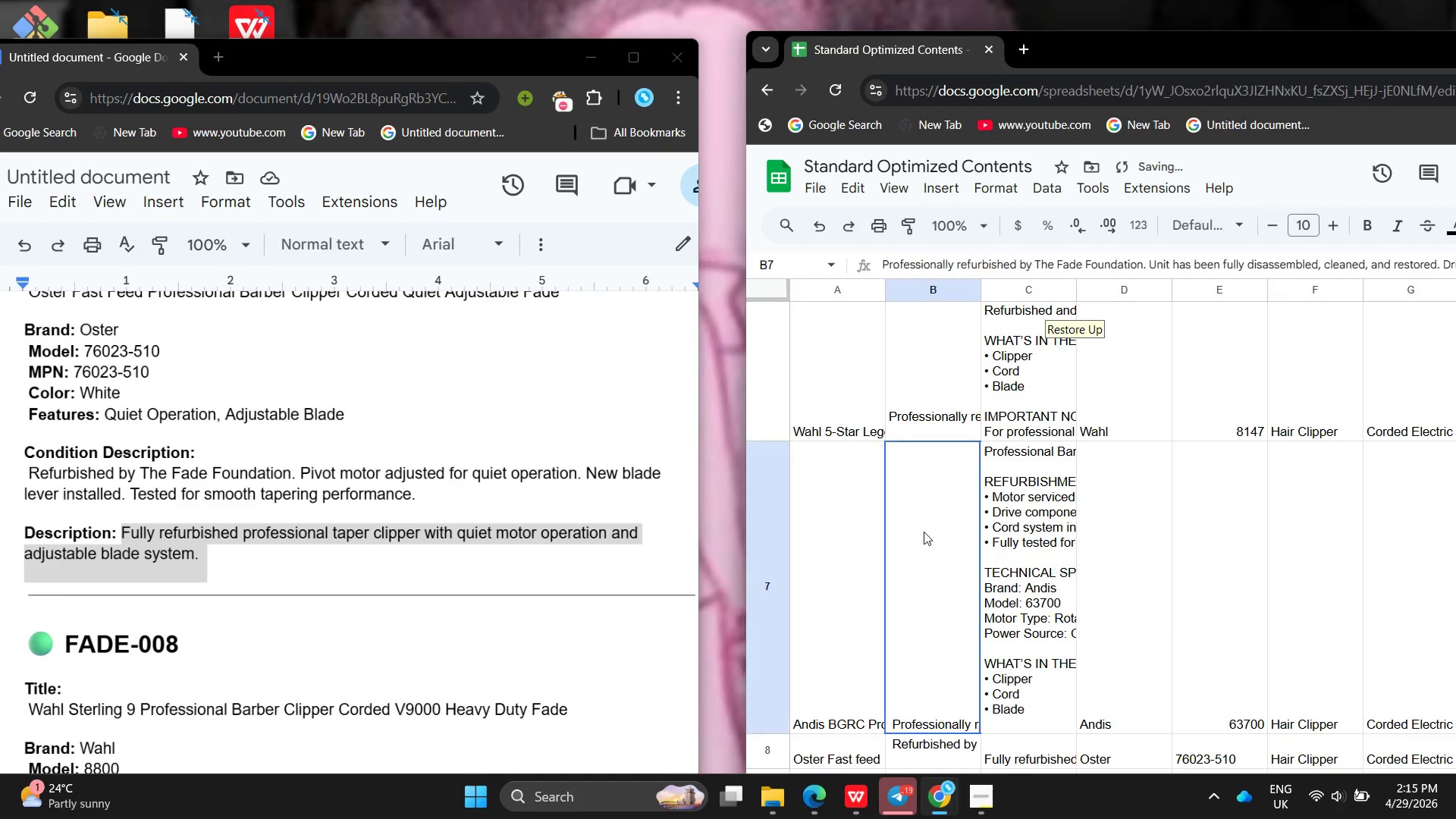 
left_click([924, 532])
 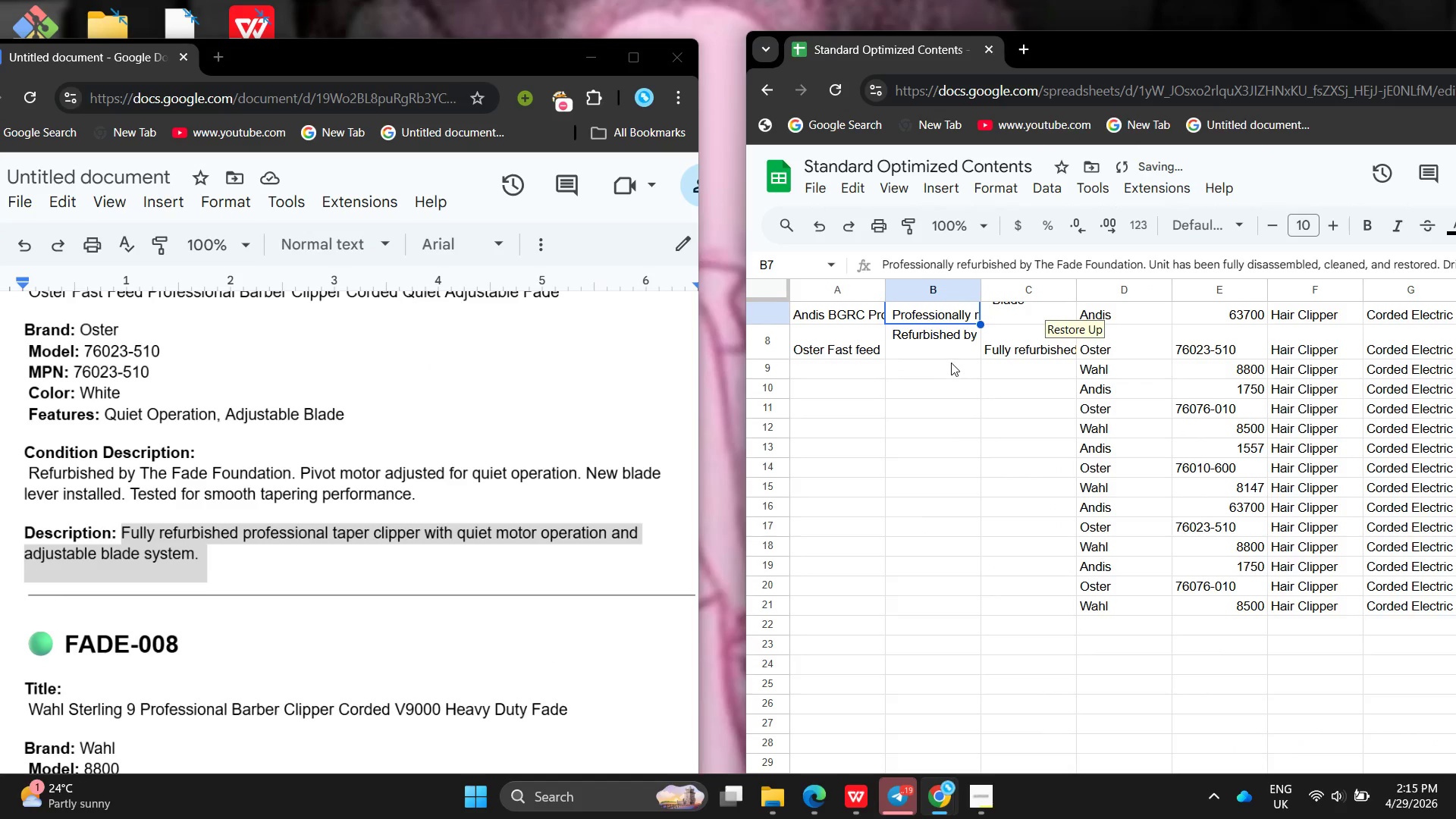 
left_click([934, 340])
 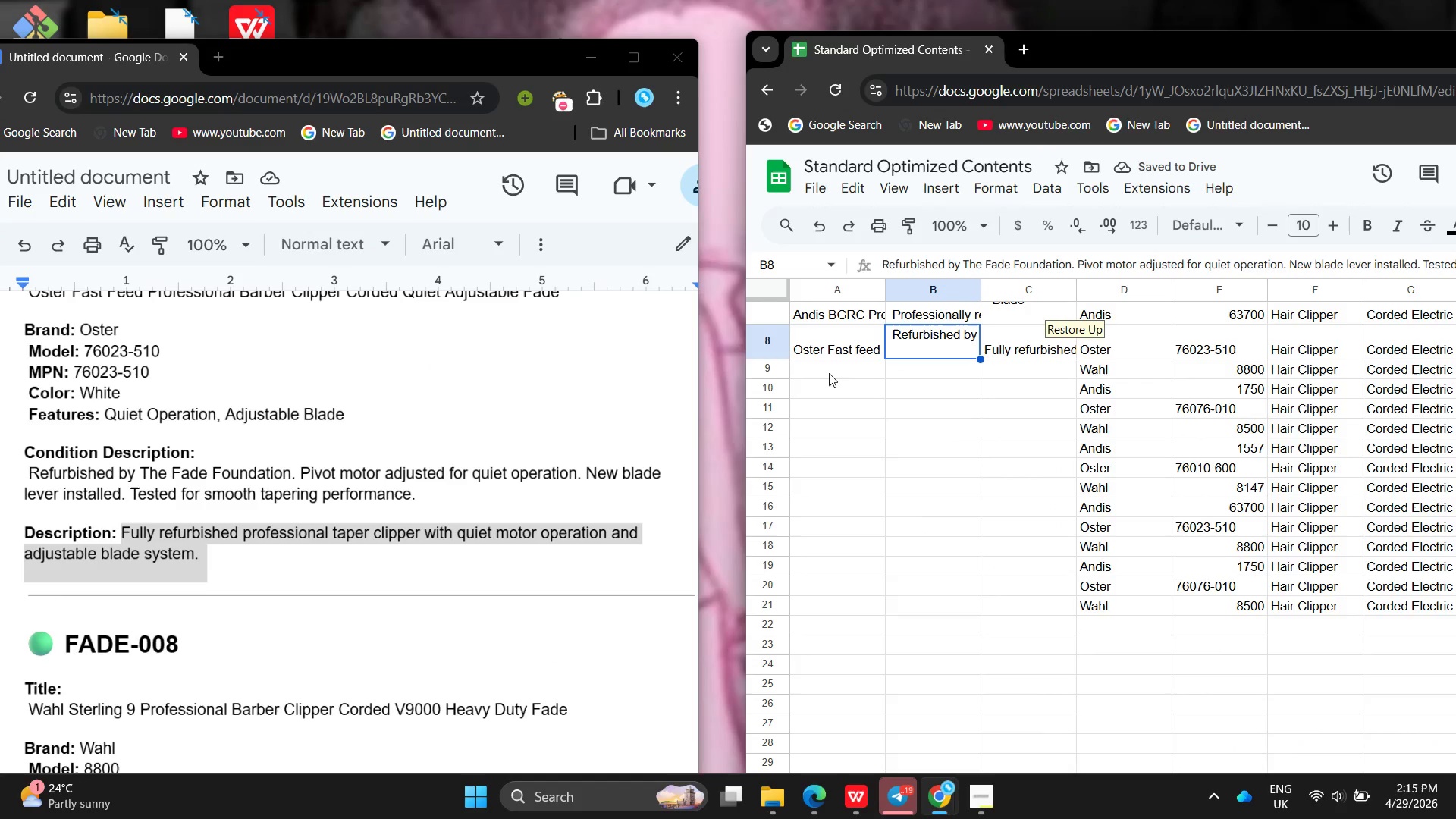 
left_click([827, 374])
 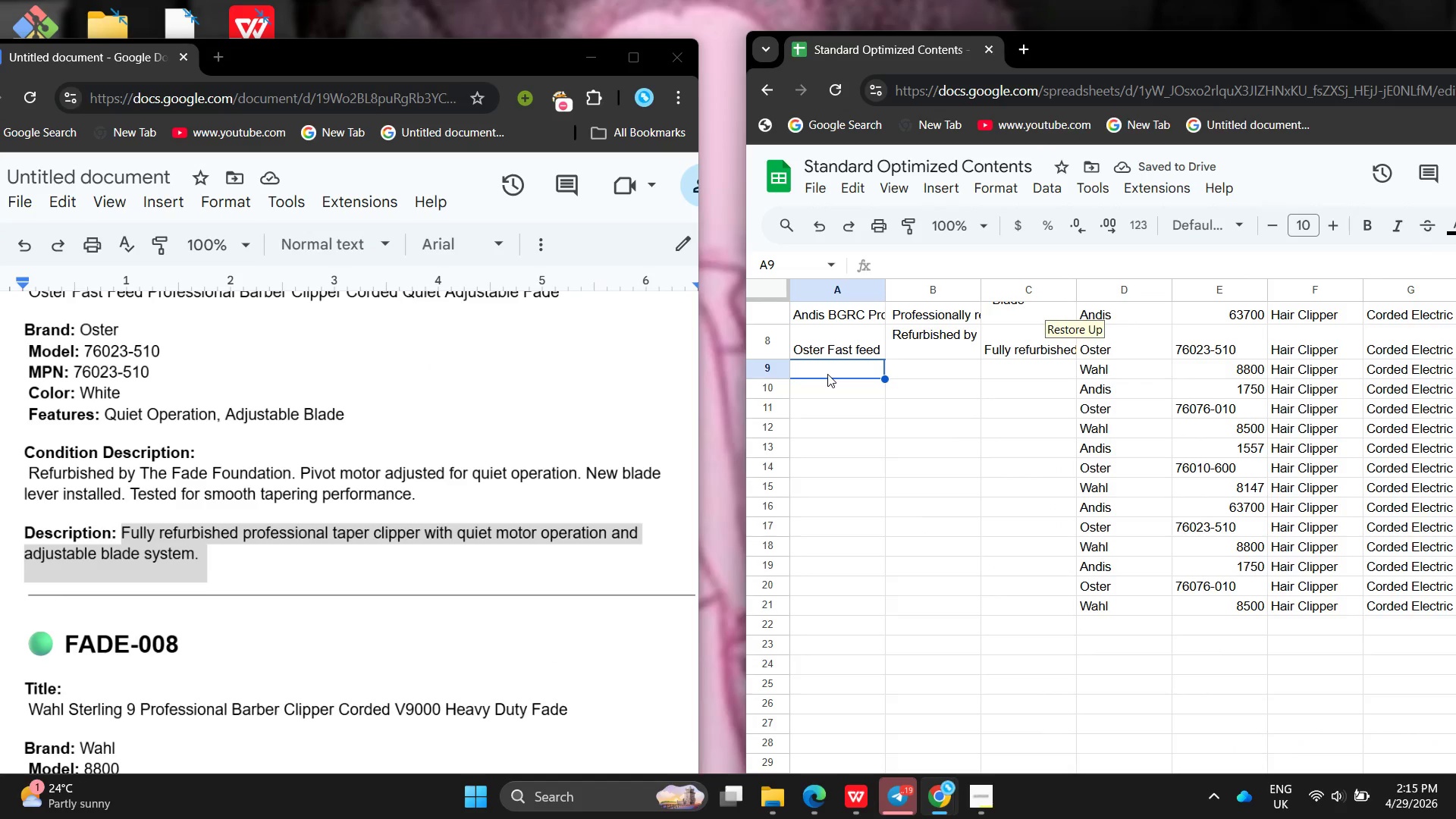 
double_click([827, 374])
 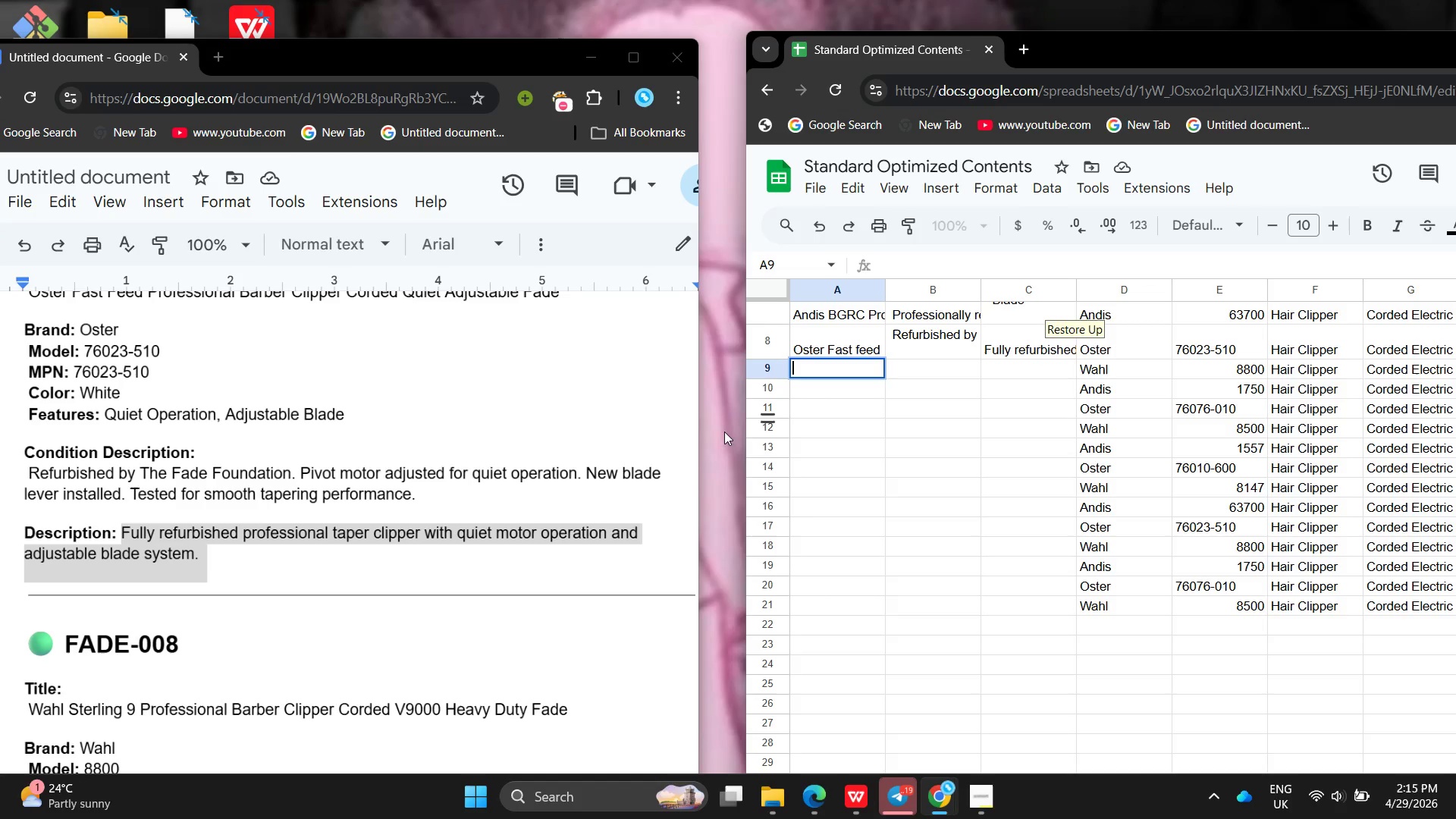 
left_click([661, 497])
 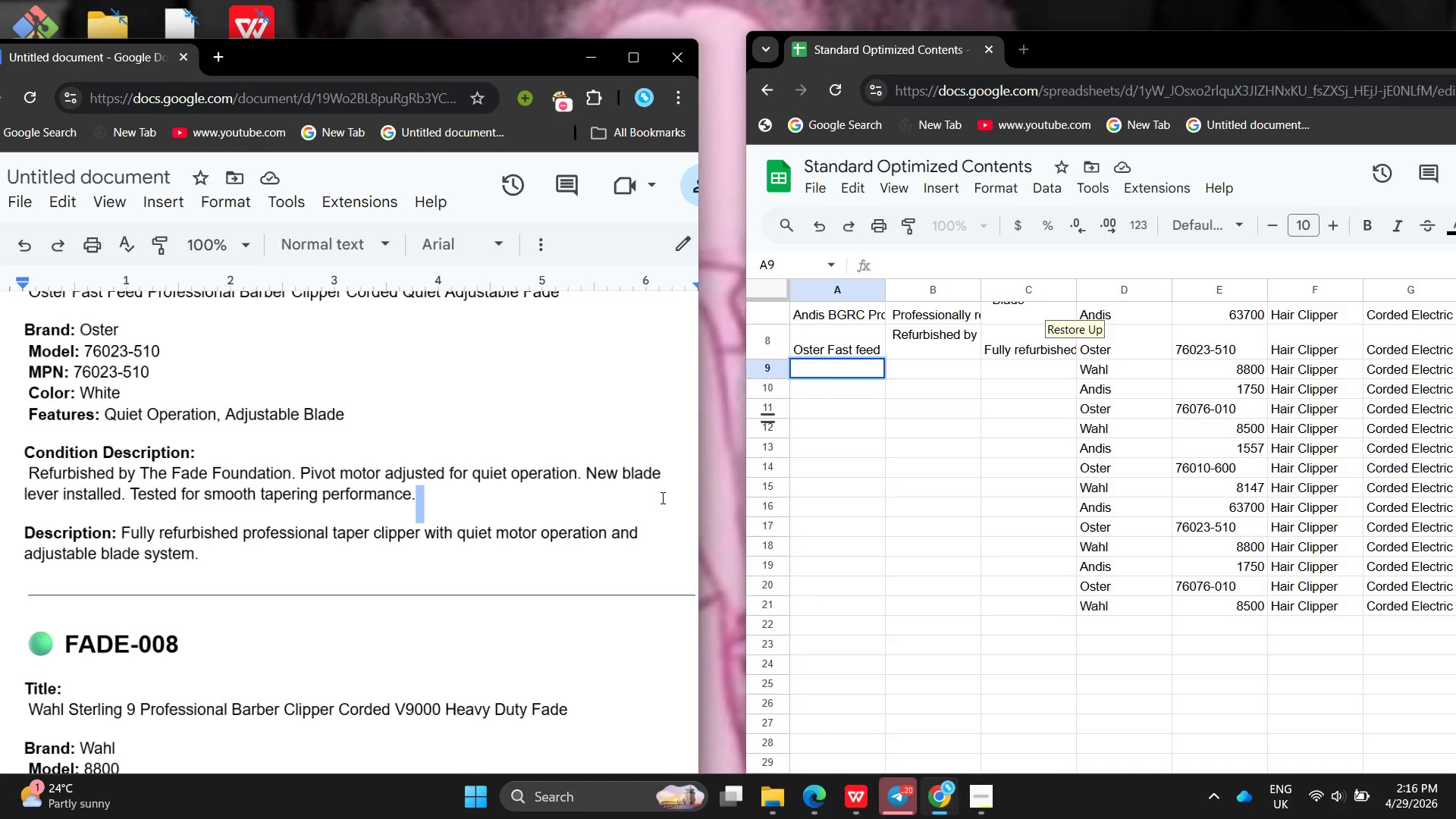 
wait(61.41)
 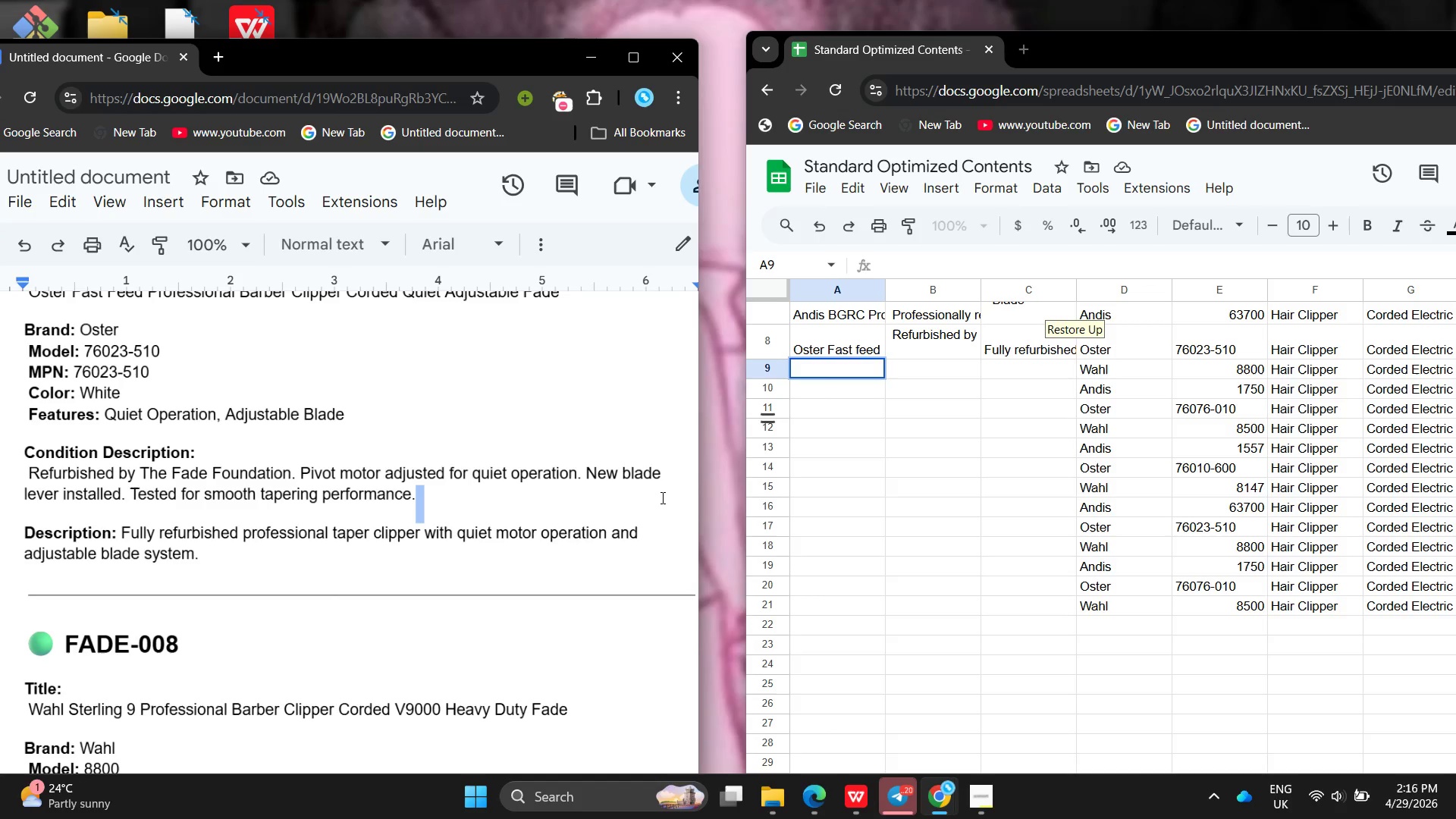 
left_click([457, 494])
 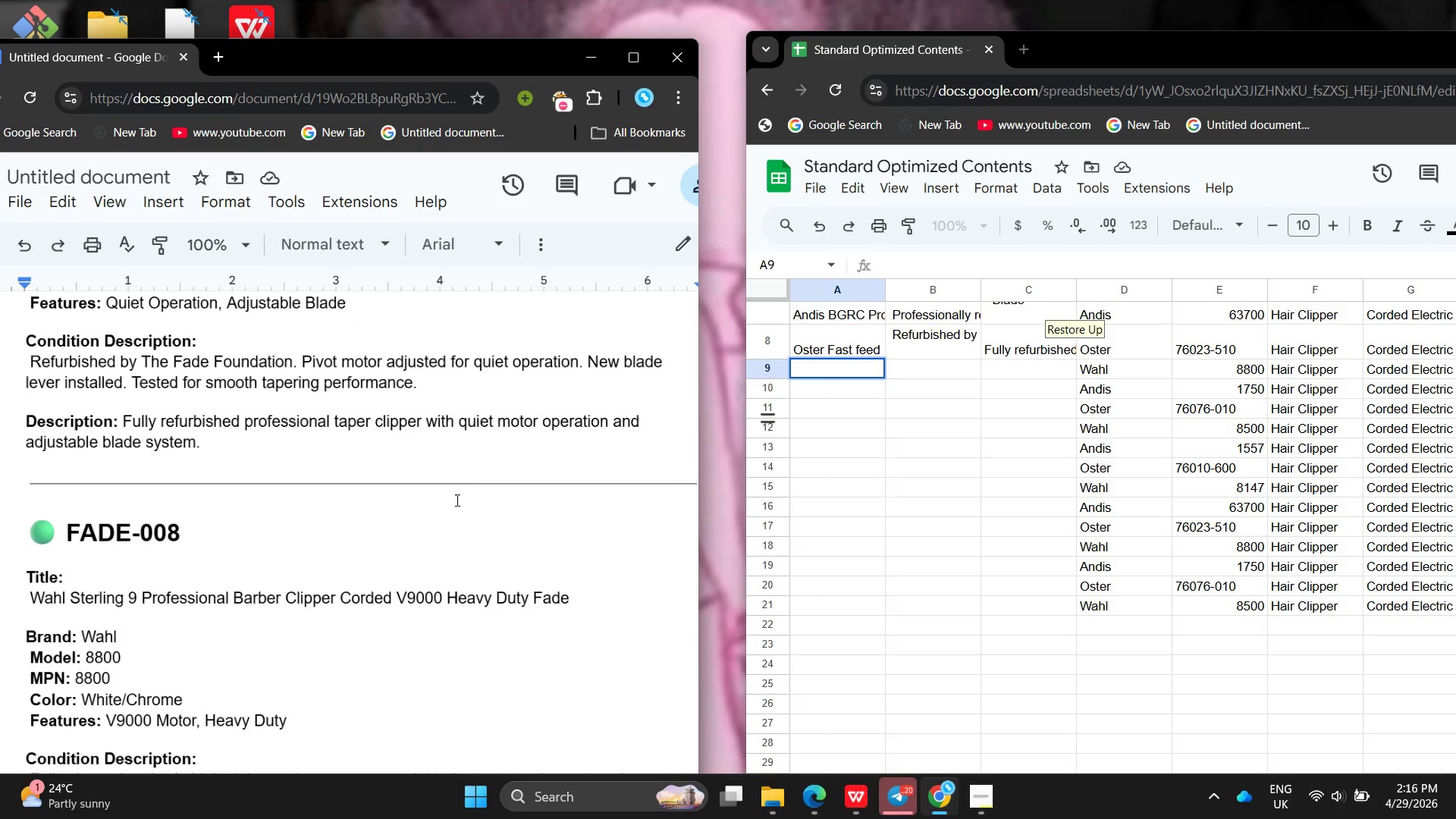 
left_click([476, 565])
 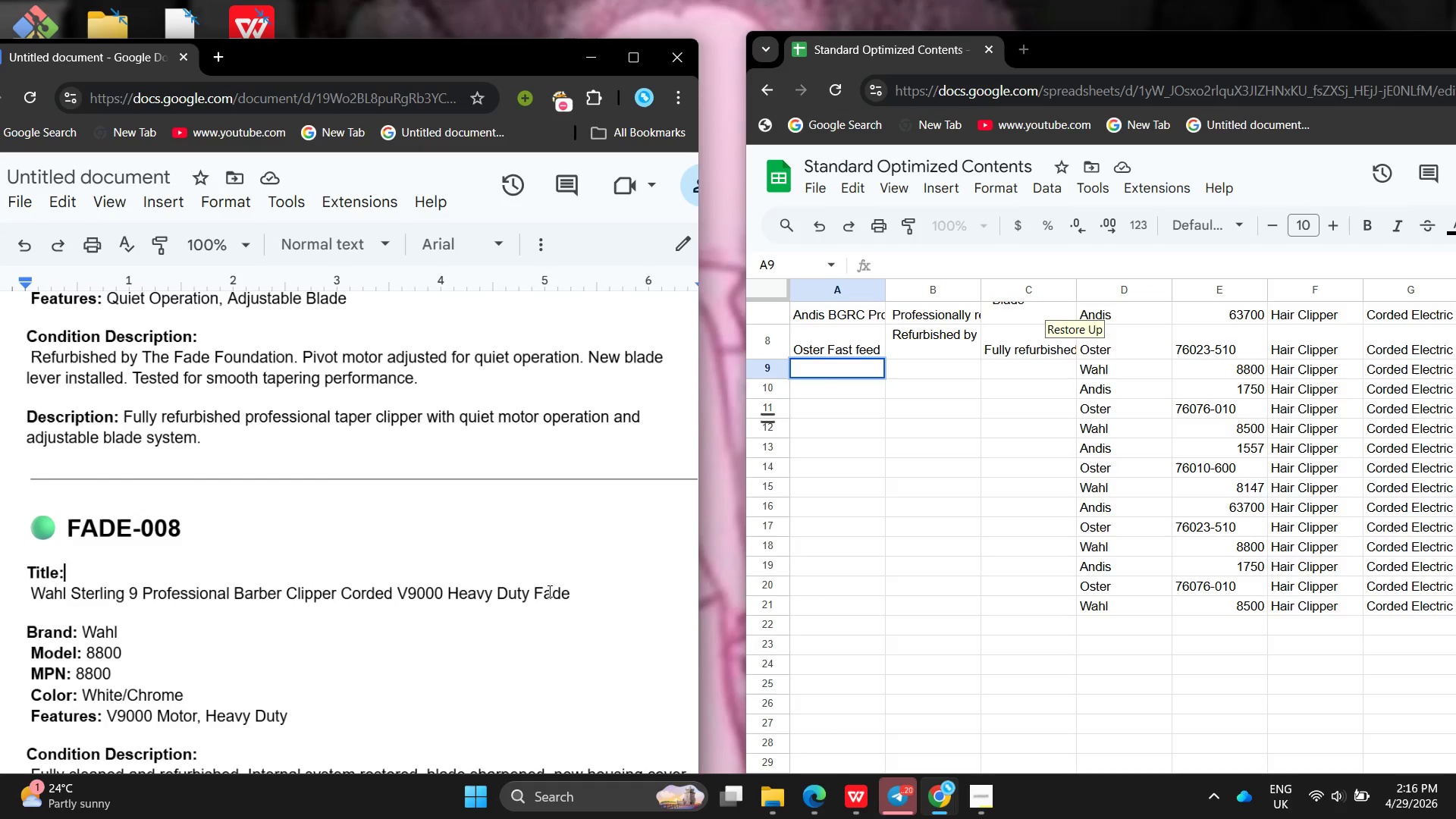 
left_click([548, 590])
 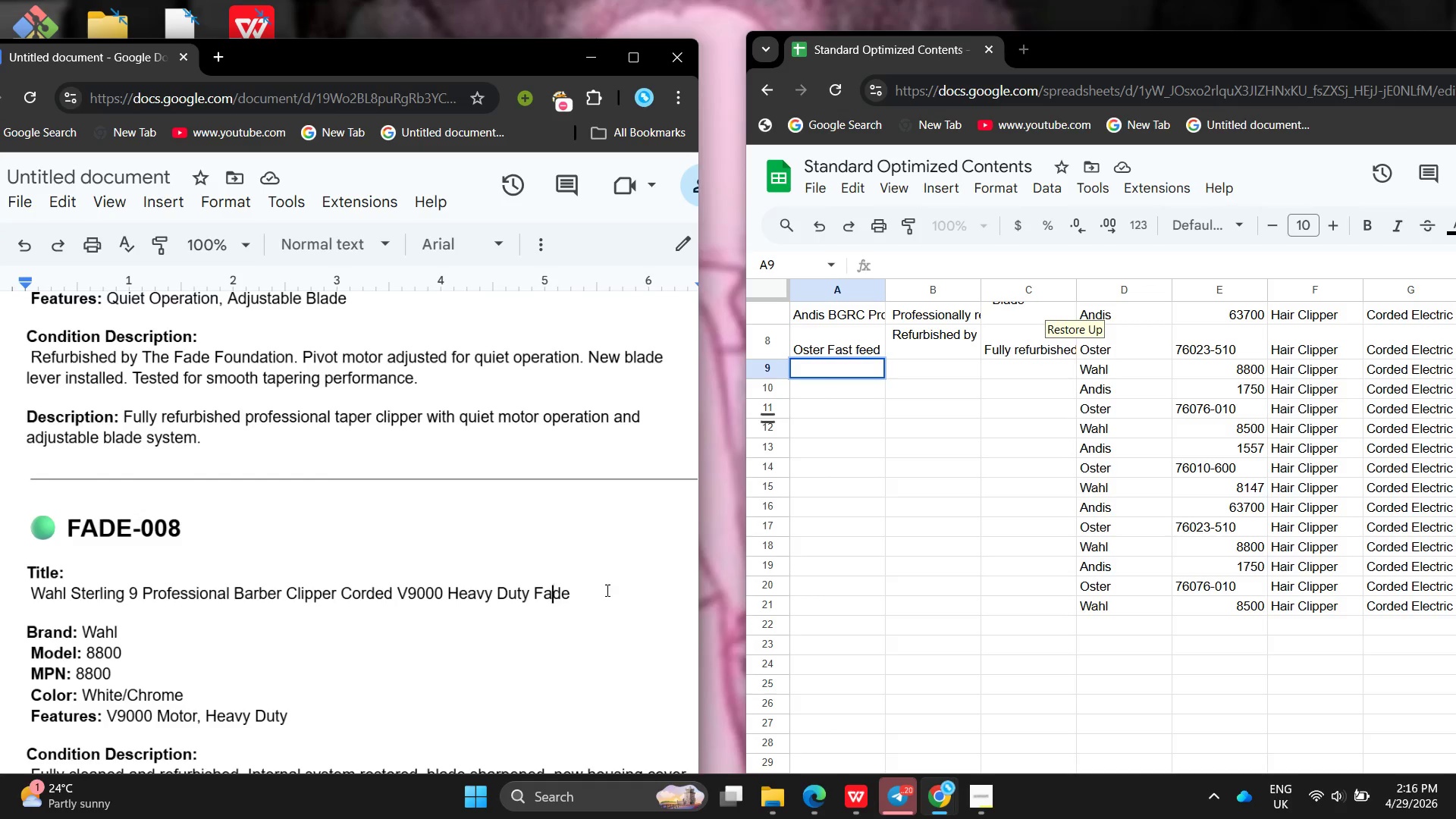 
left_click([606, 590])
 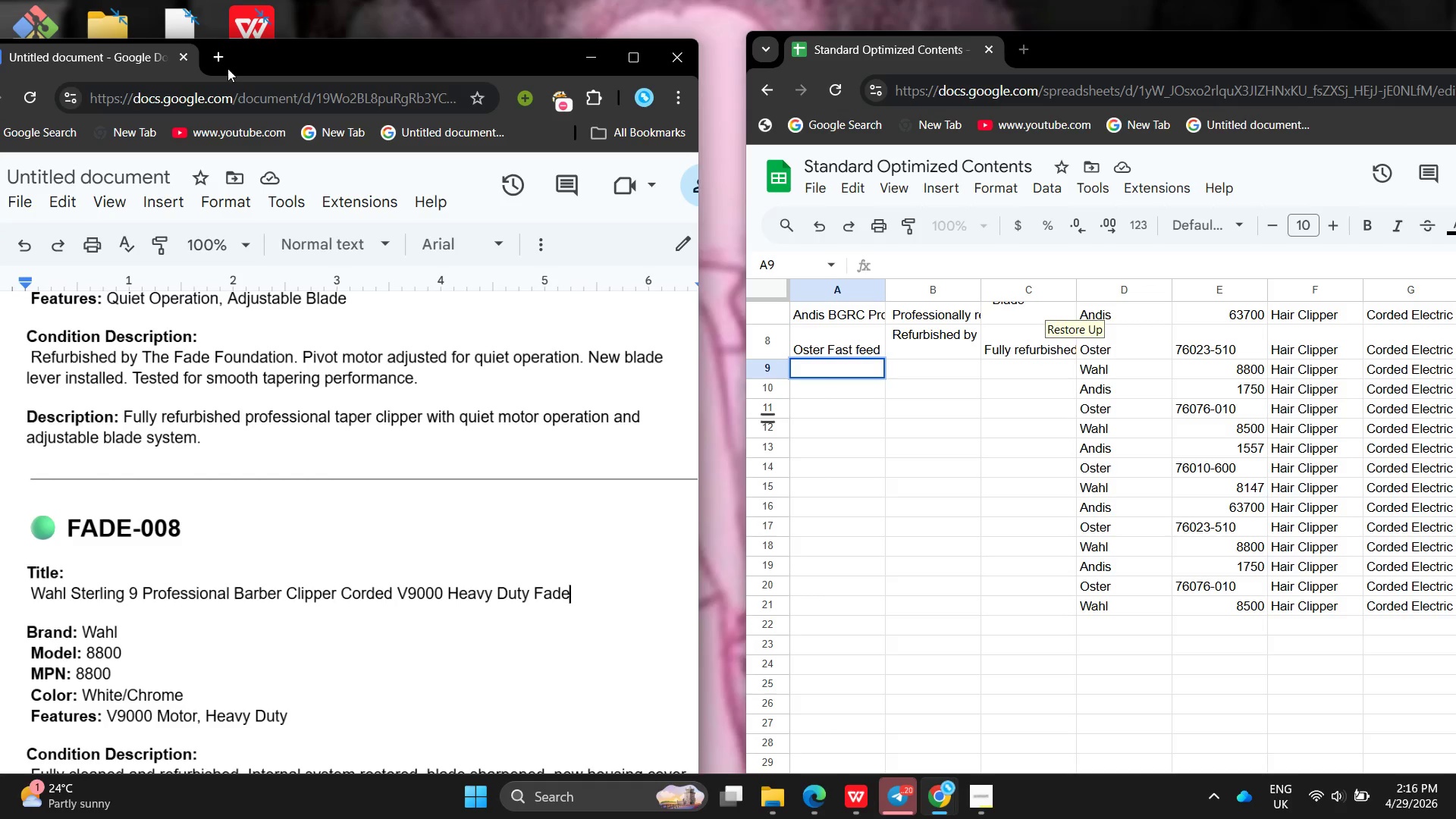 
left_click([222, 63])
 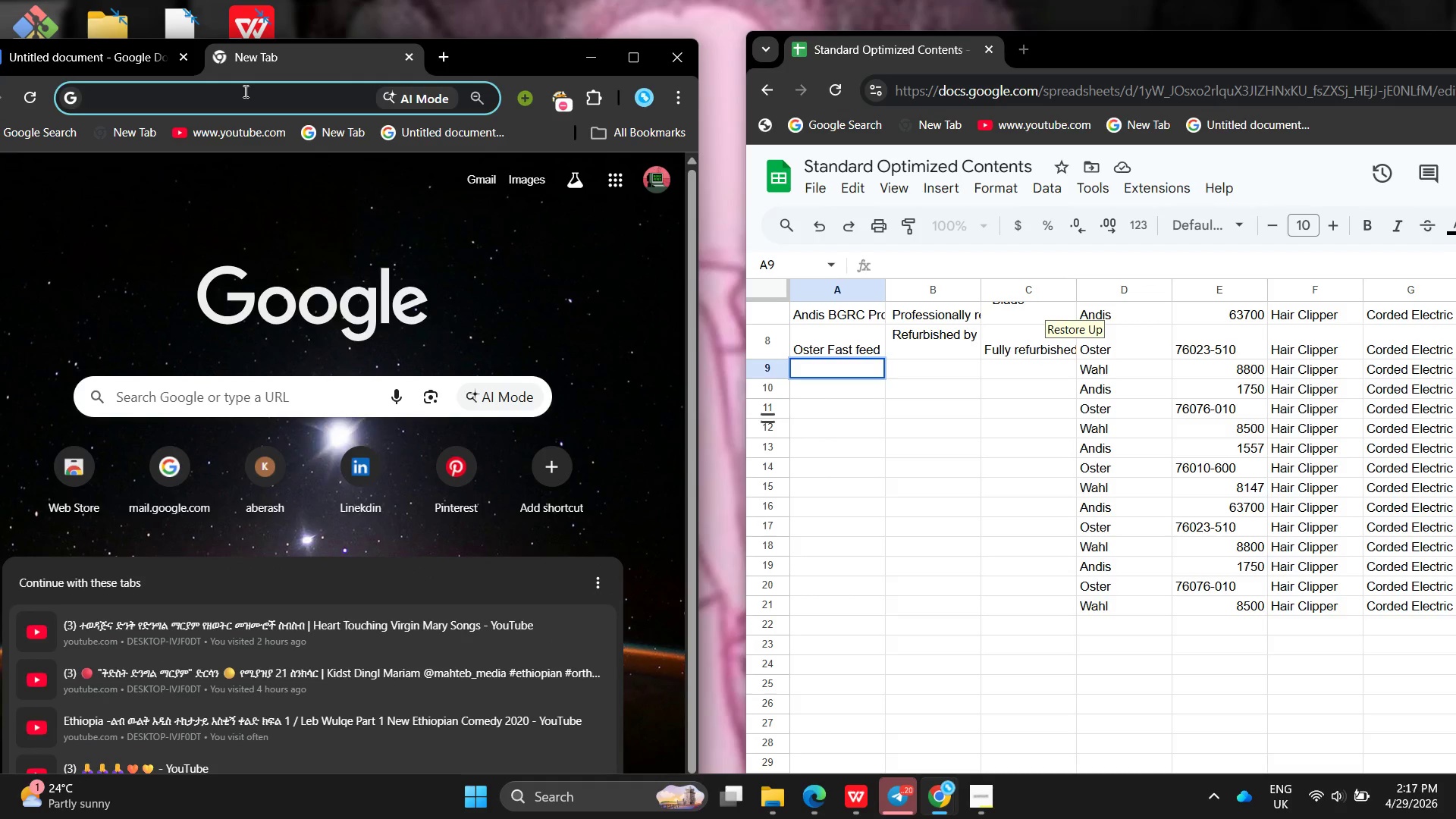 
type(eba)
 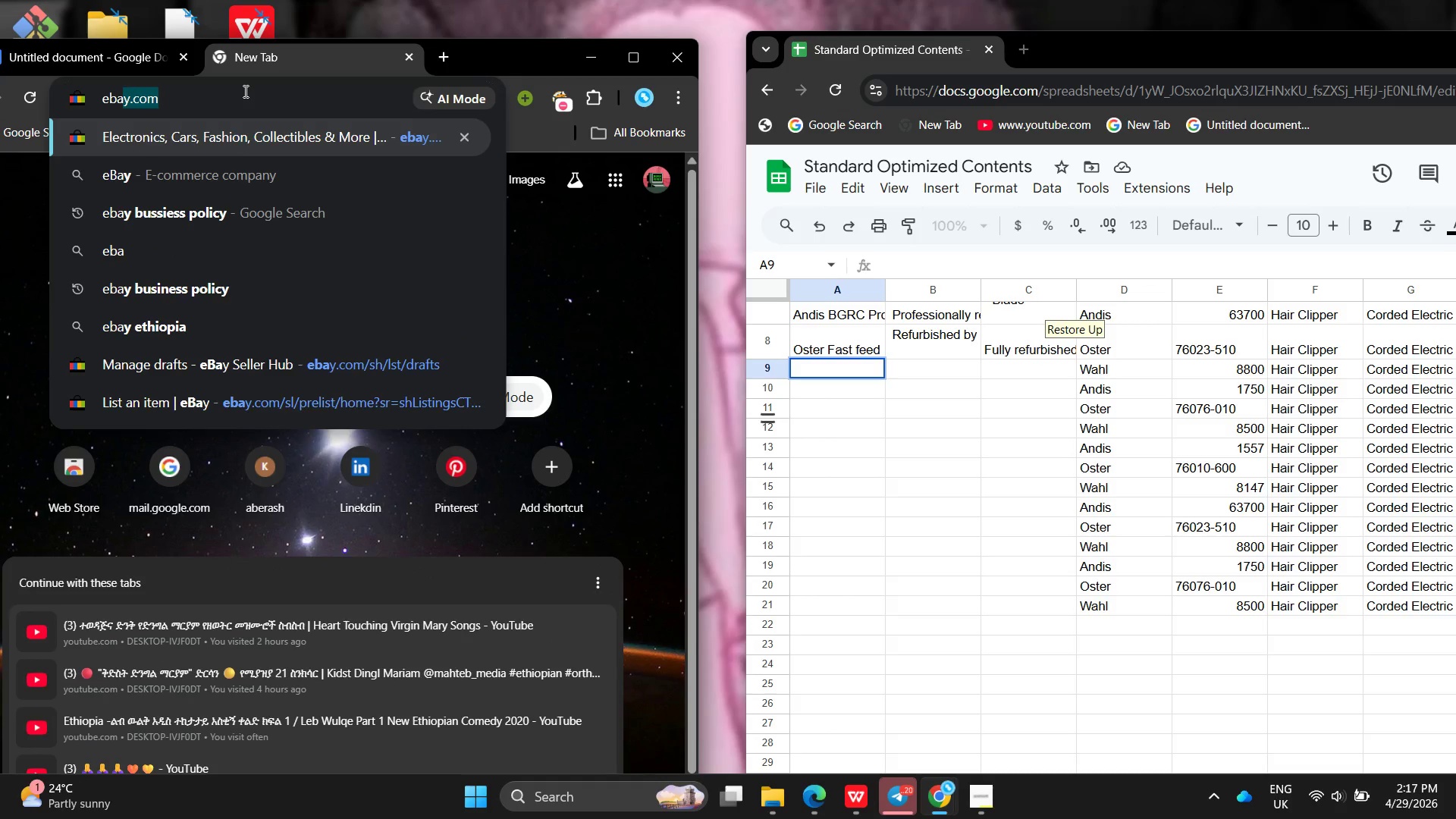 
key(Enter)
 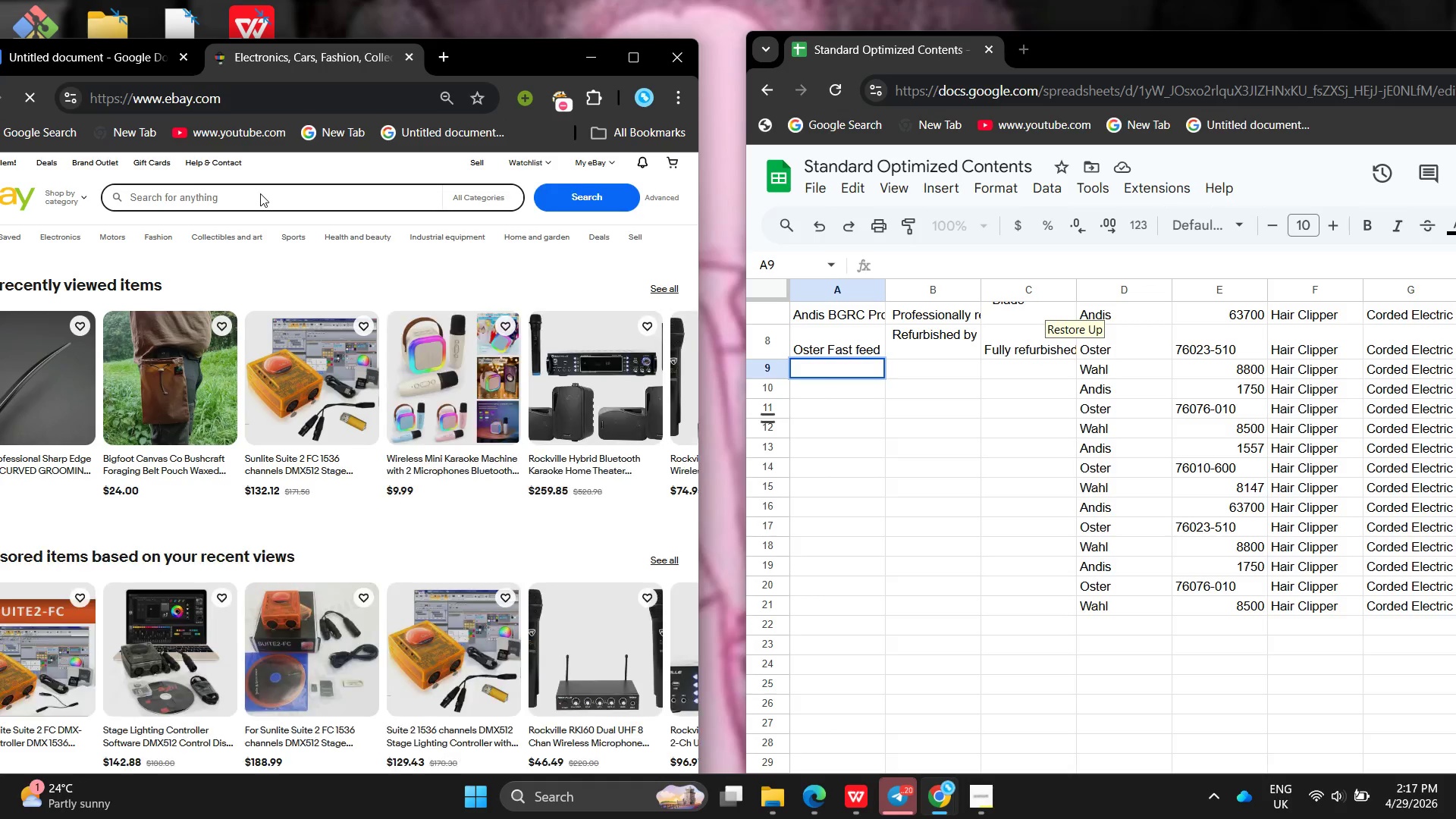 
wait(7.34)
 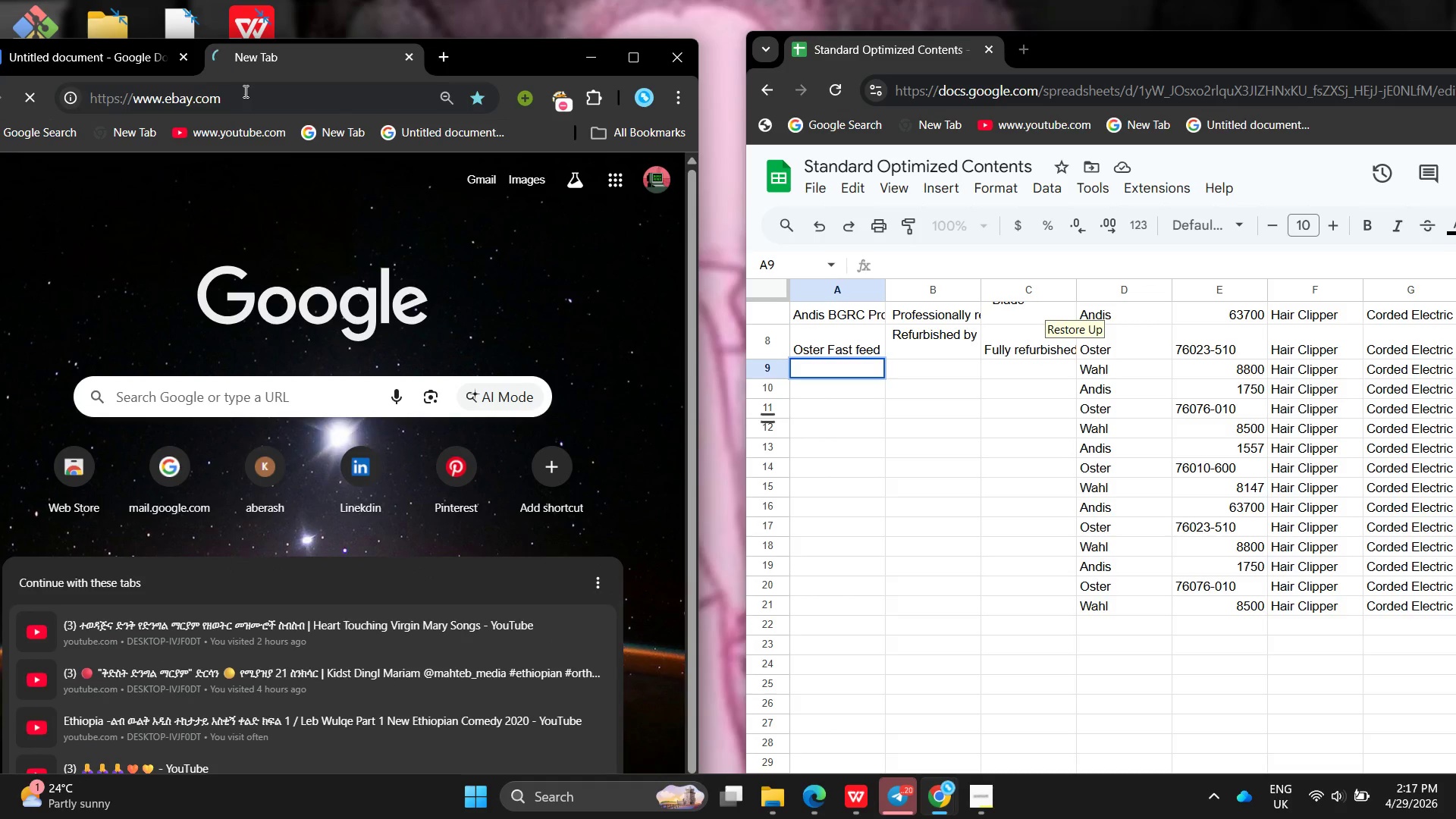 
left_click([463, 168])
 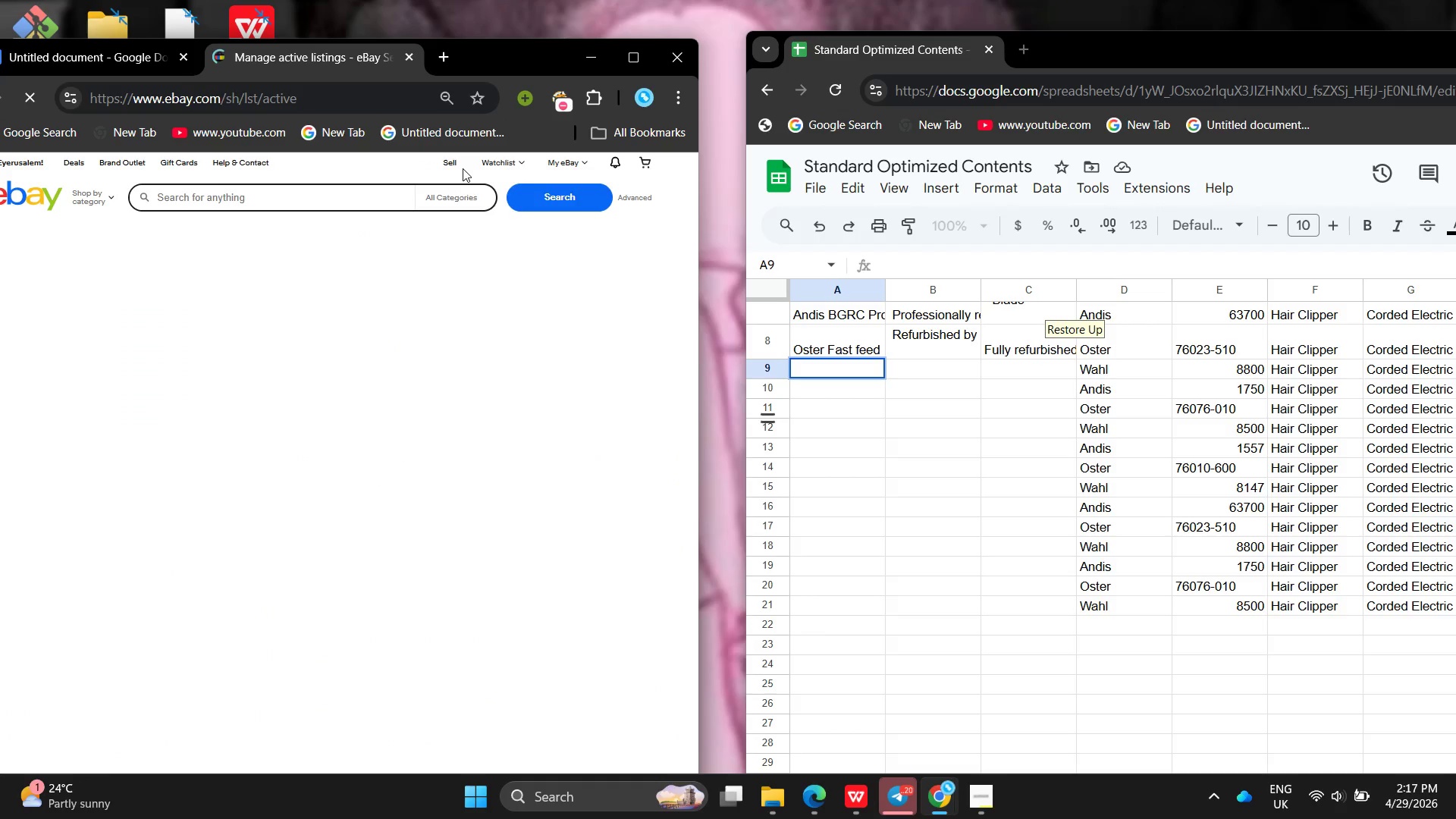 
wait(6.67)
 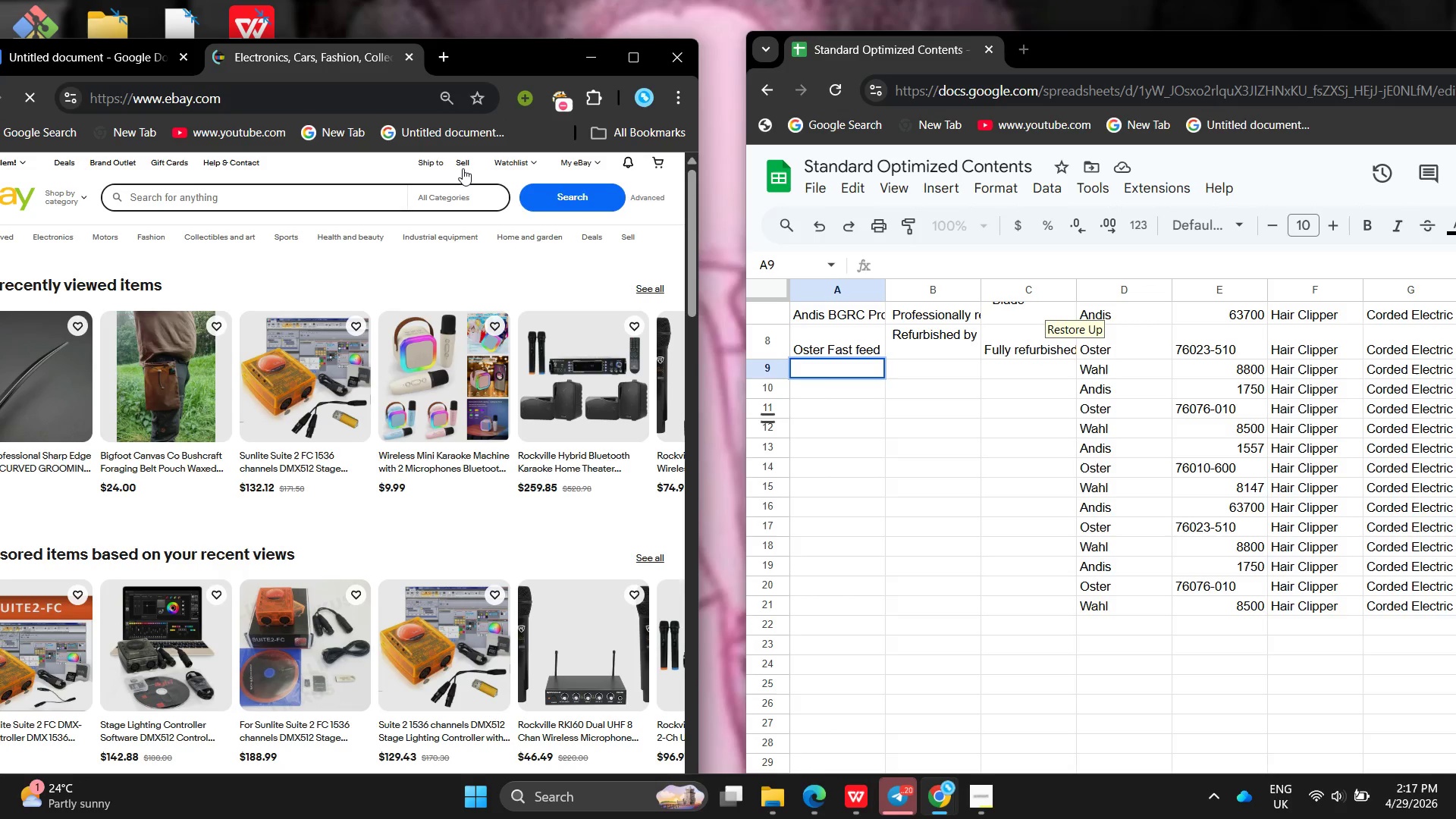 
left_click([433, 284])
 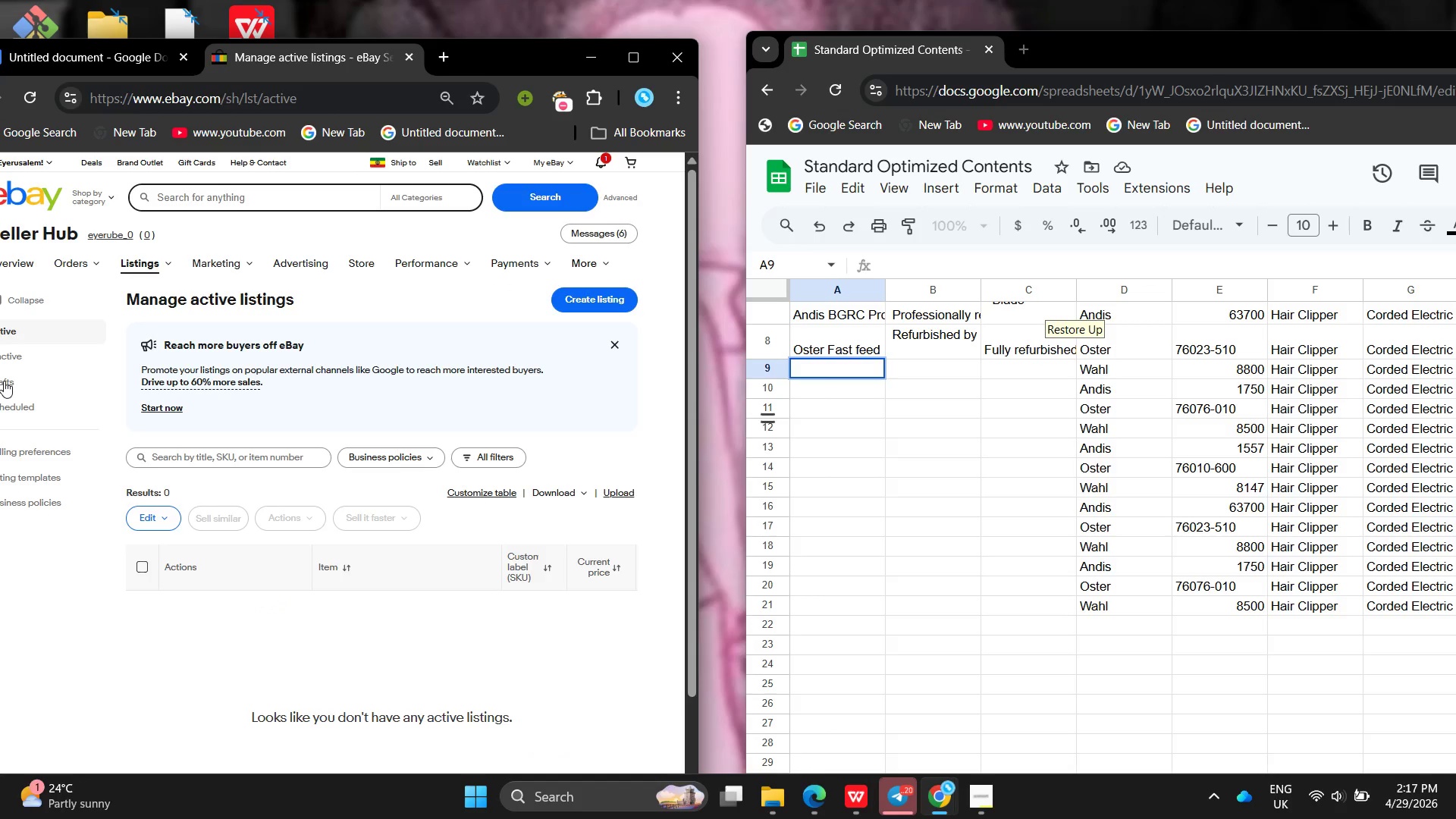 
left_click([4, 381])
 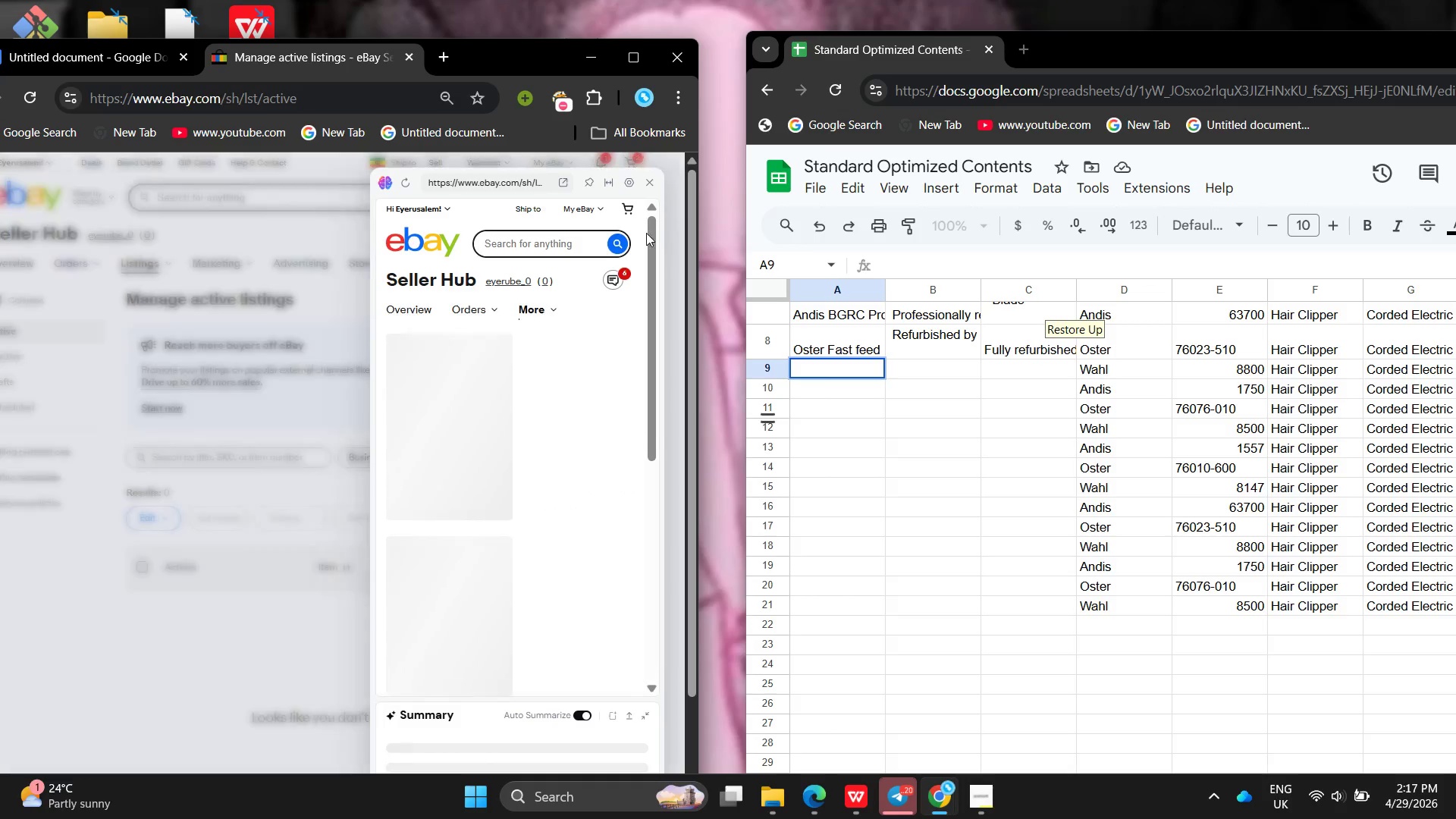 
left_click([647, 175])
 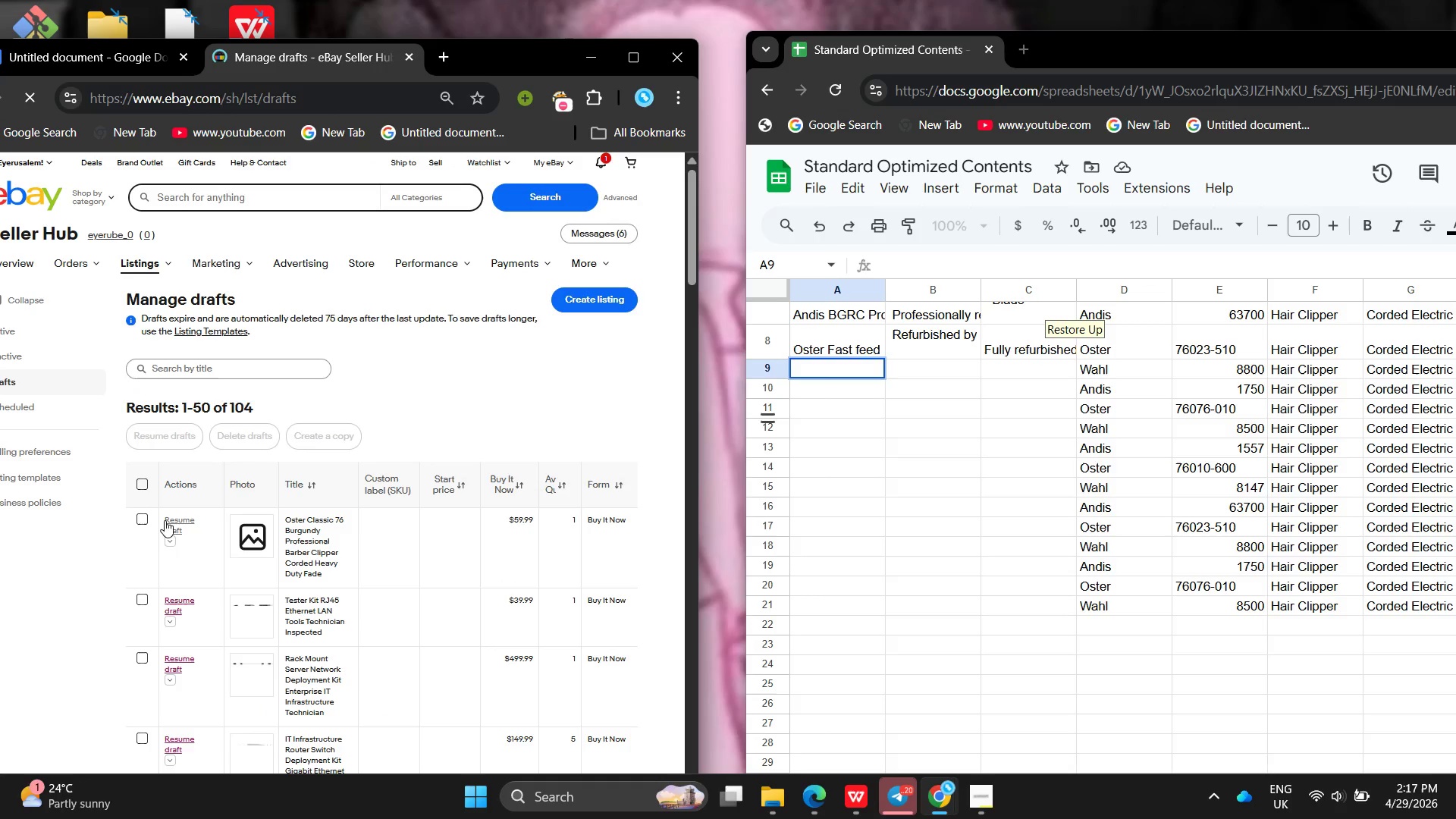 
wait(7.31)
 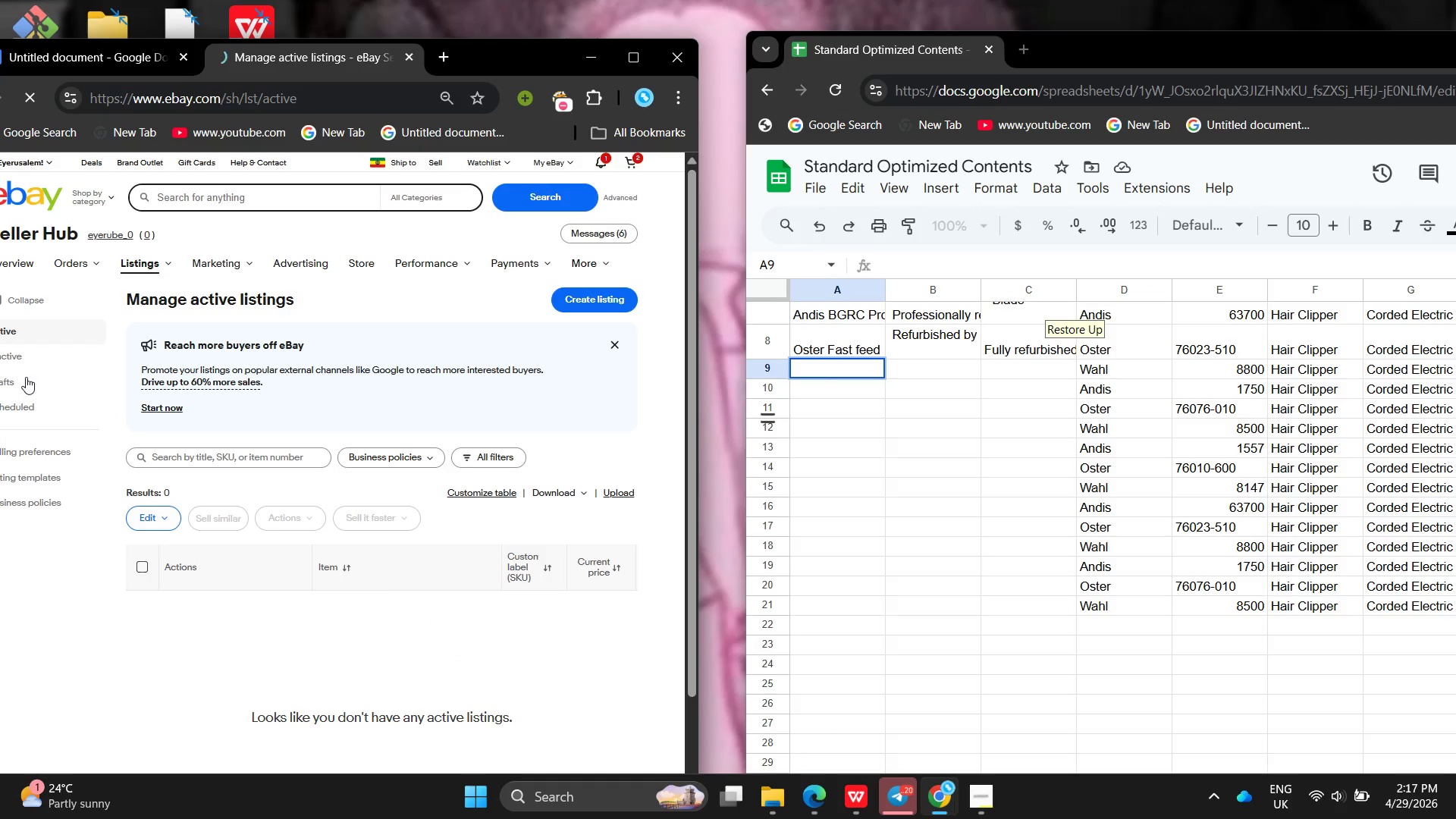 
left_click([579, 297])
 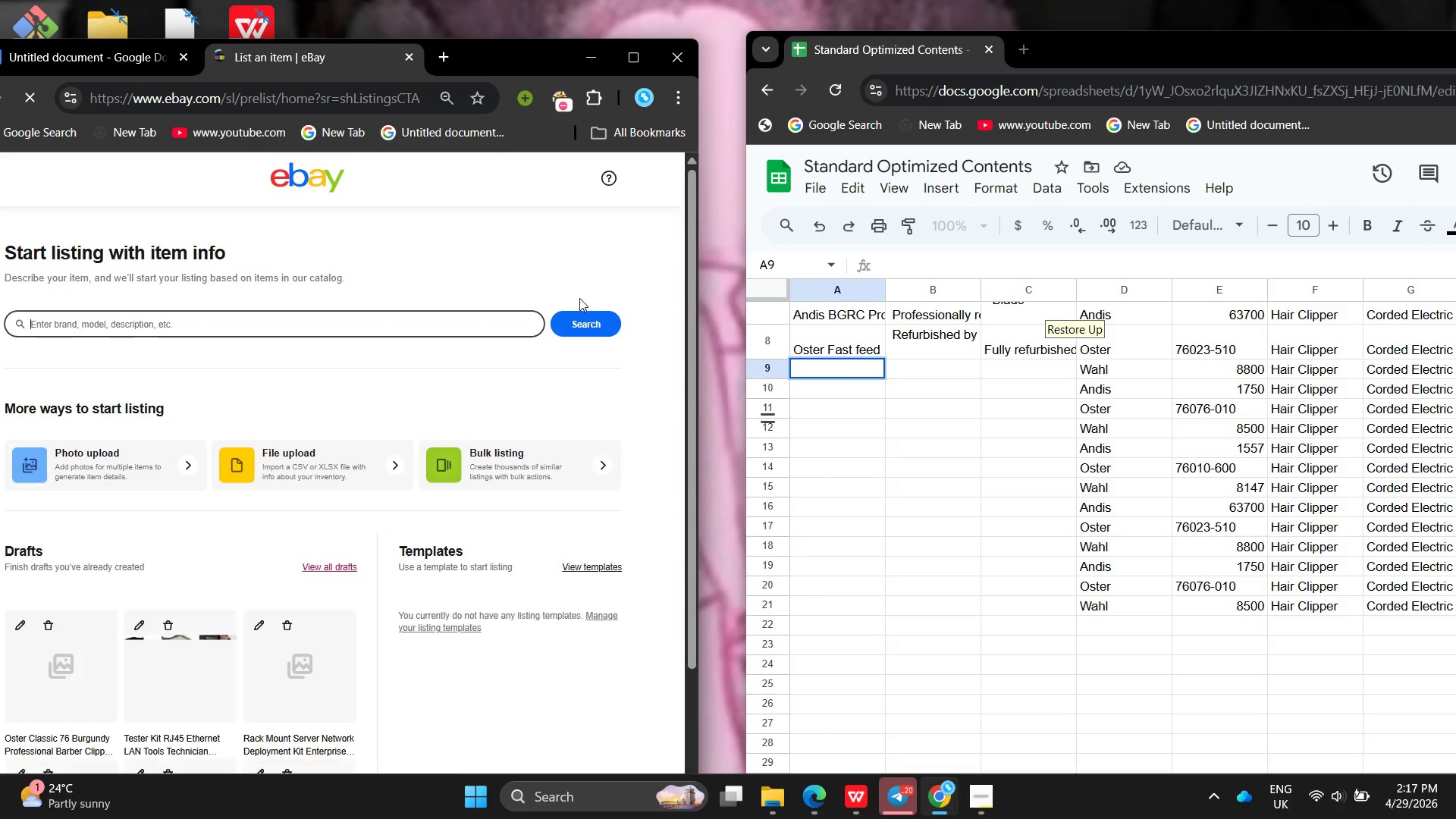 
wait(5.16)
 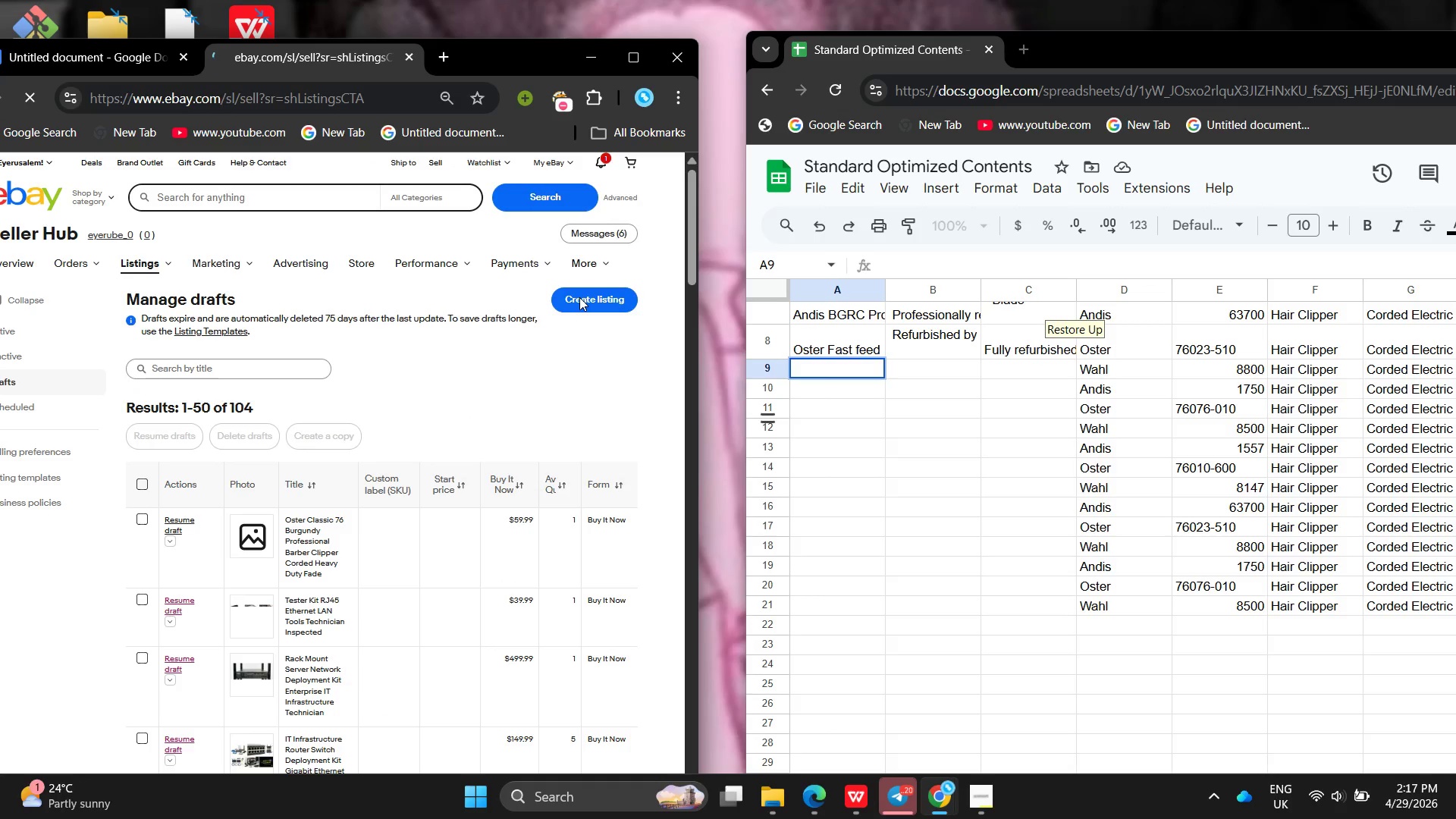 
left_click([67, 677])
 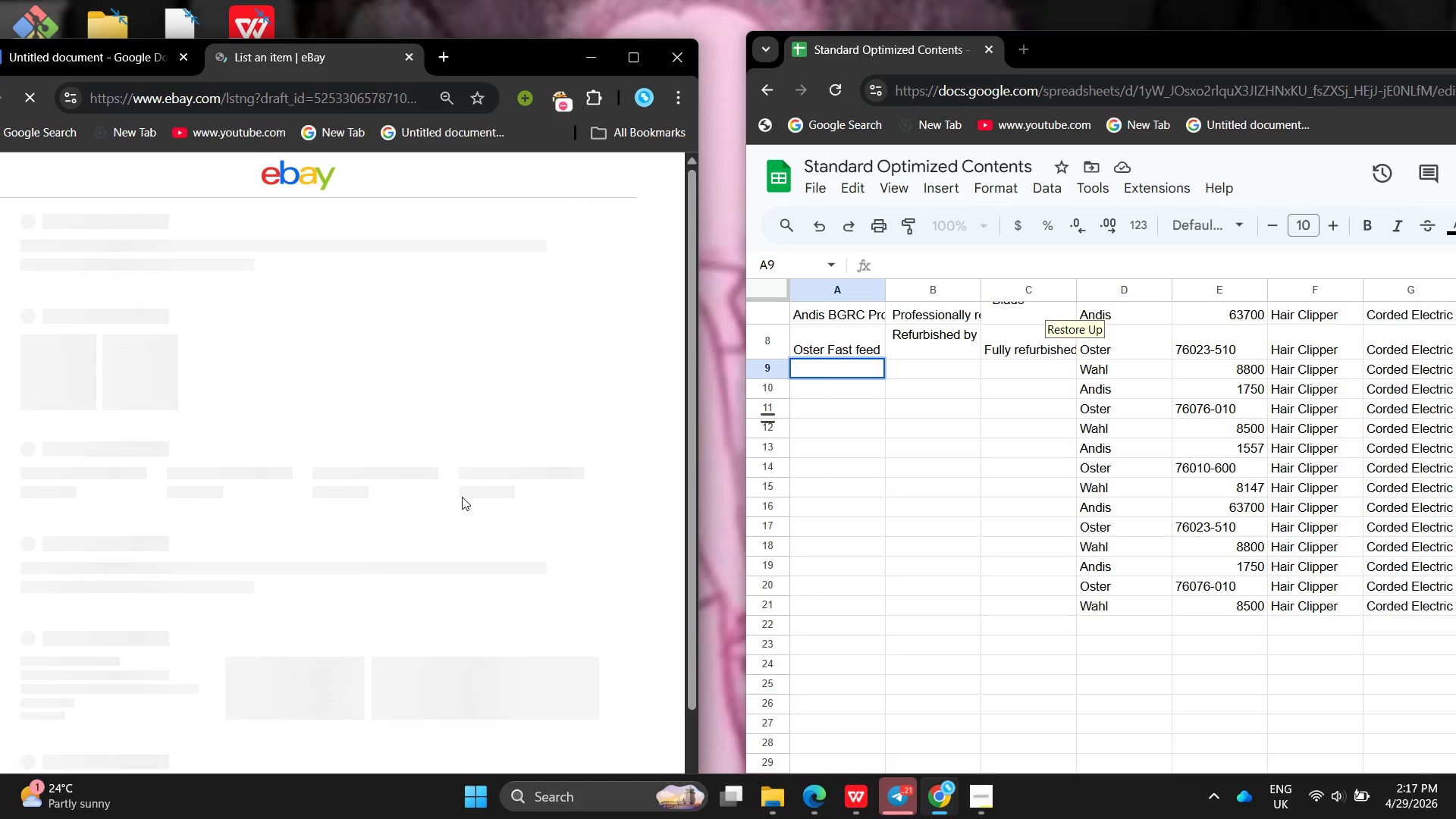 
wait(24.19)
 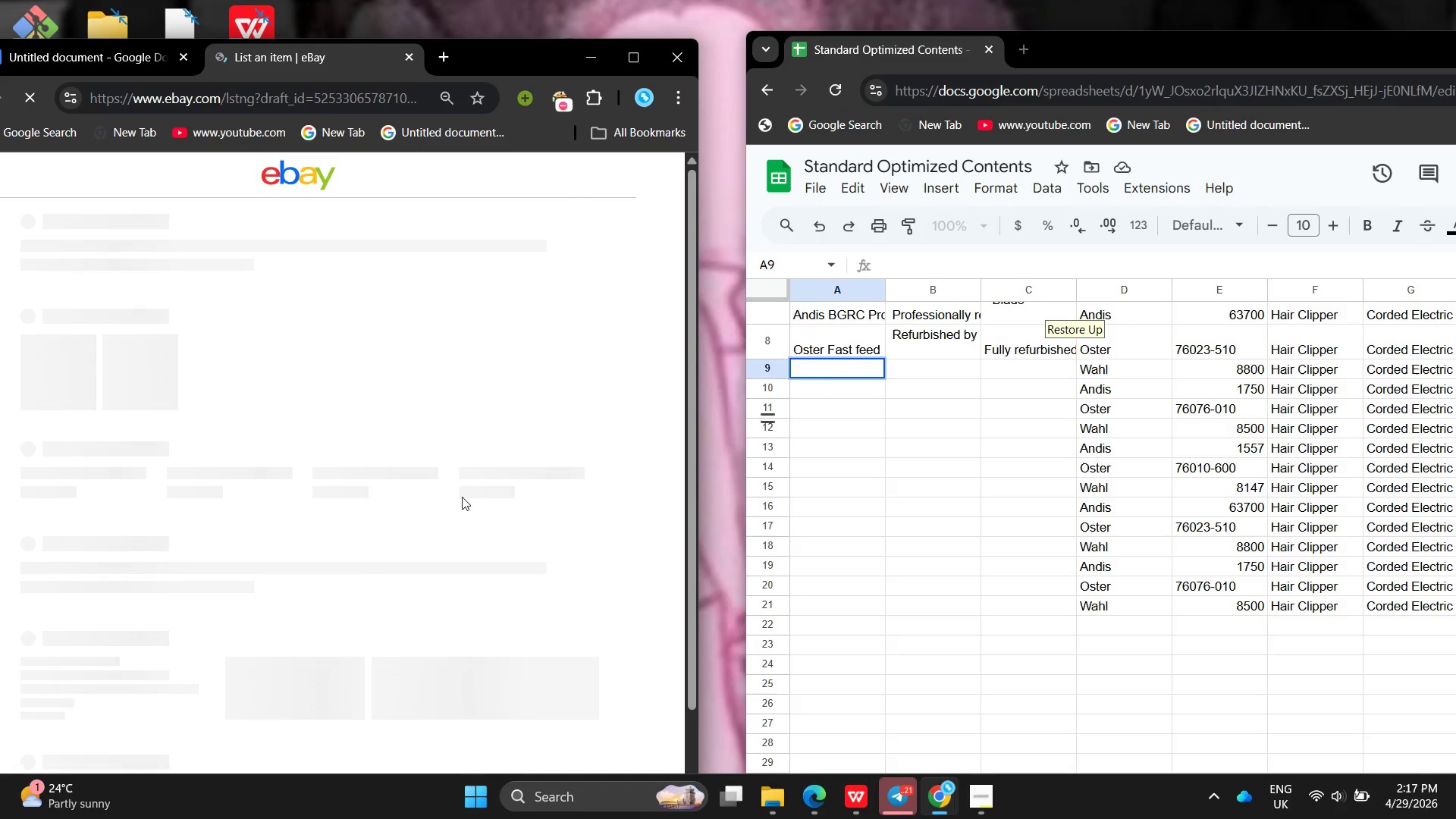 
scroll: coordinate [434, 552], scroll_direction: none, amount: 0.0
 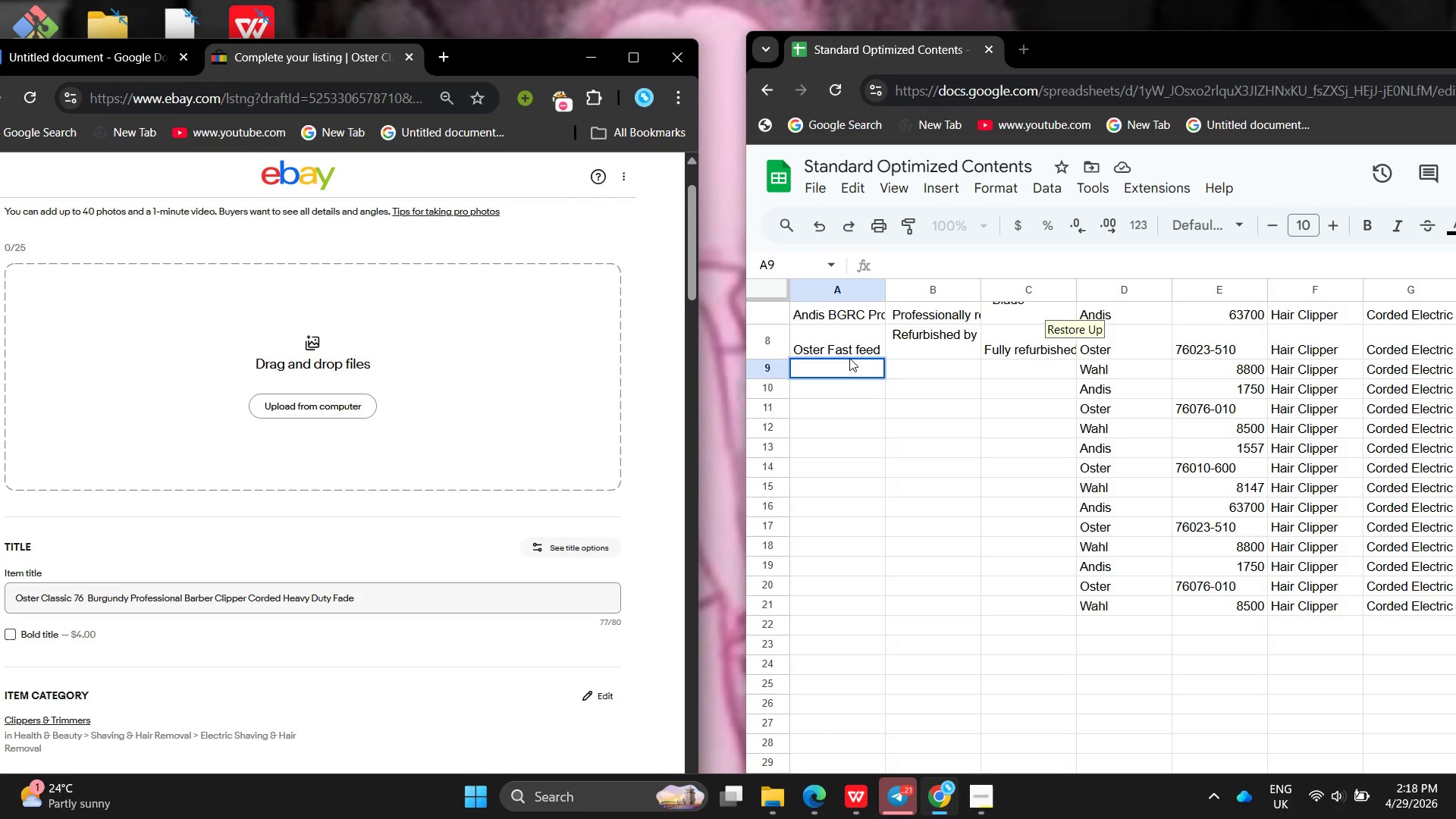 
double_click([843, 345])
 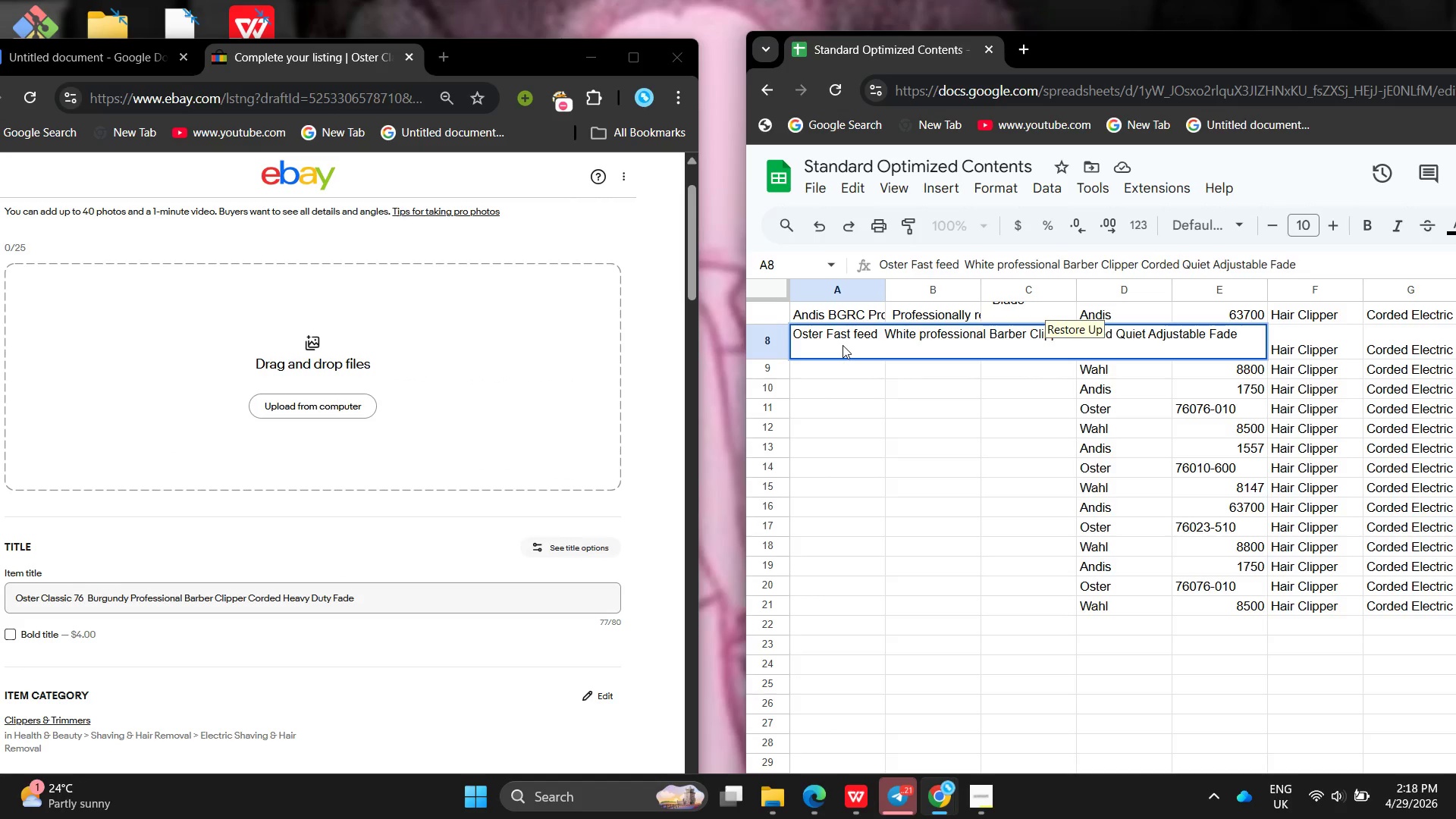 
key(Control+A)
 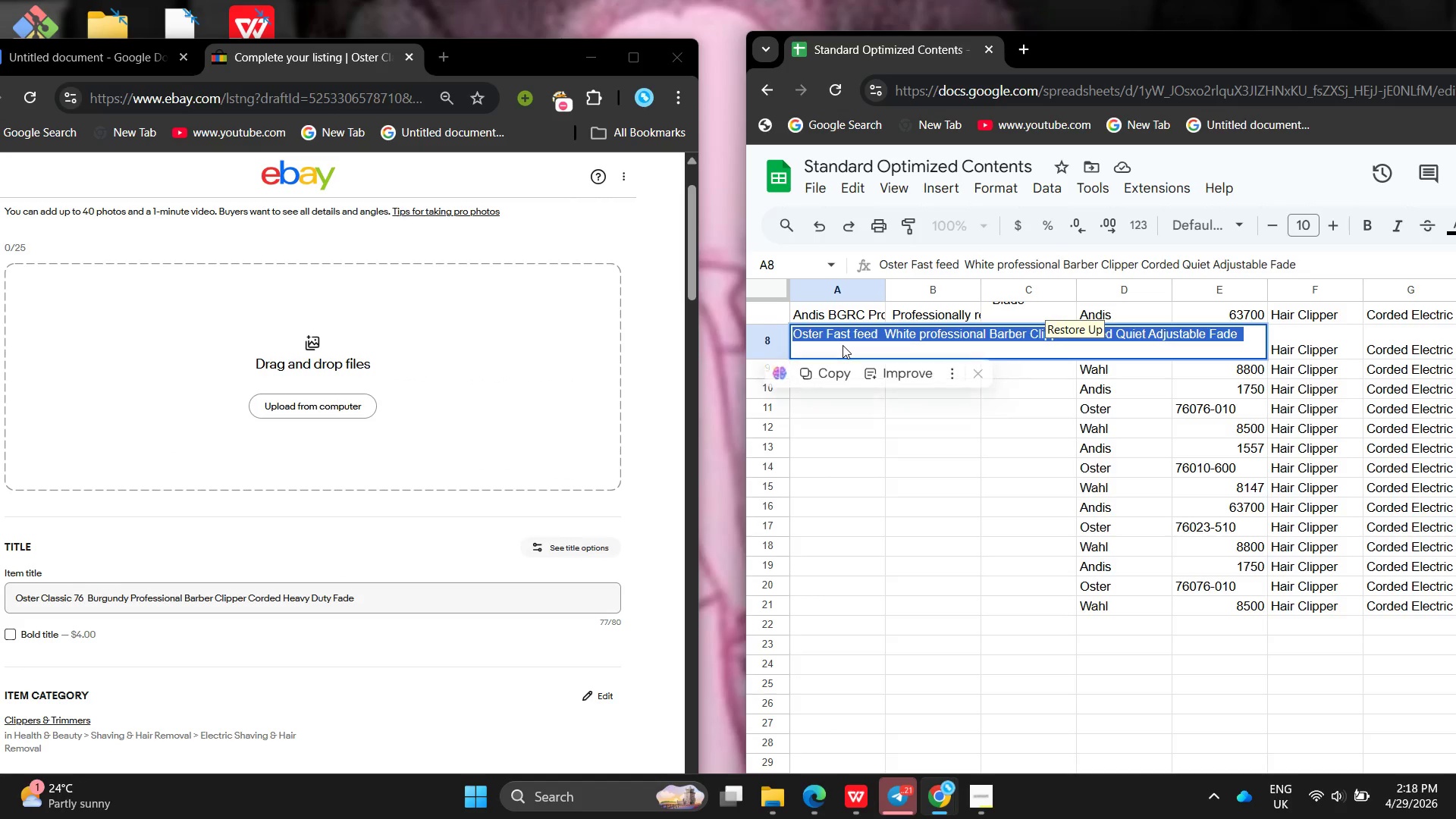 
key(Control+C)
 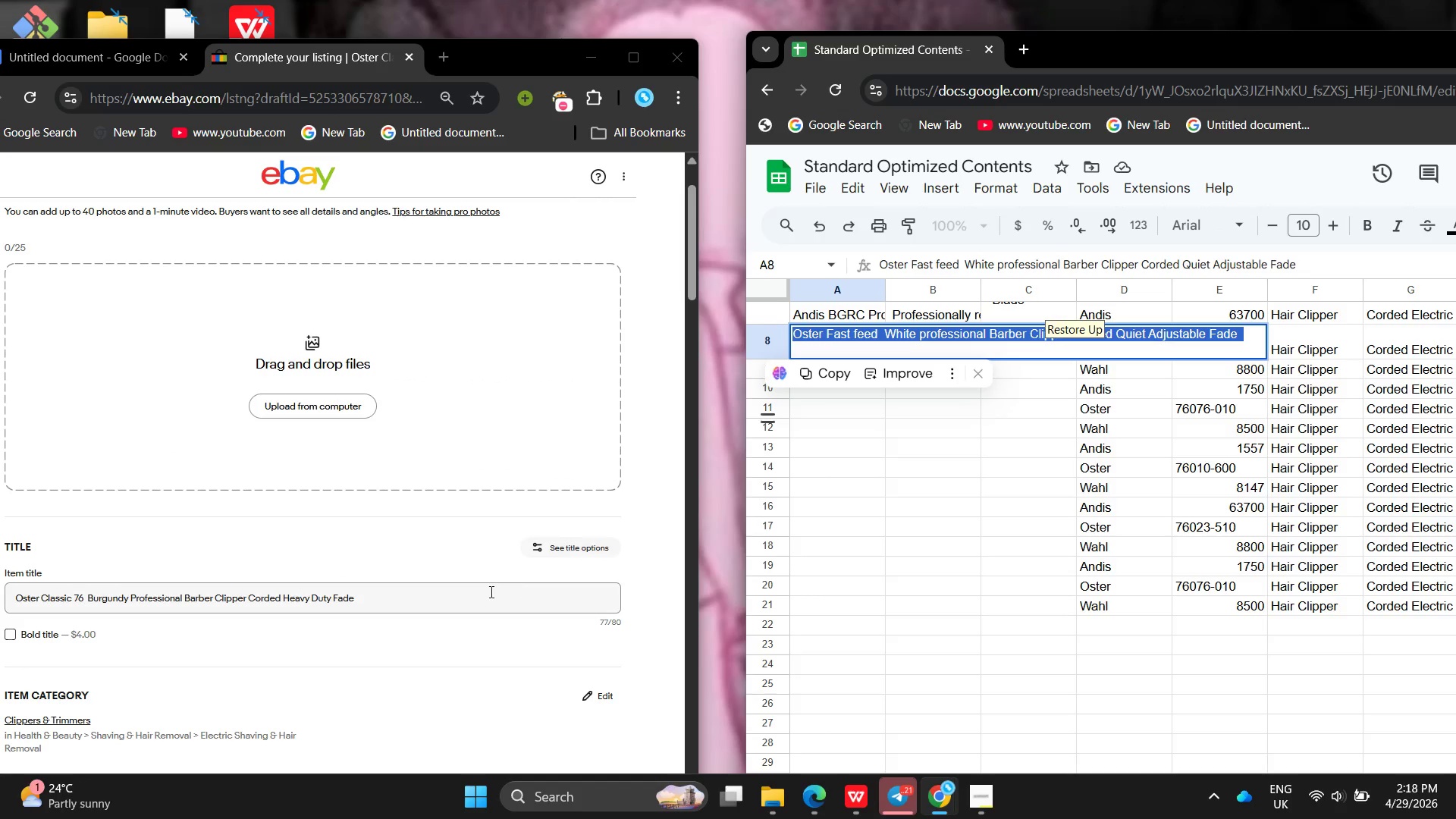 
left_click_drag(start_coordinate=[486, 592], to_coordinate=[15, 494])
 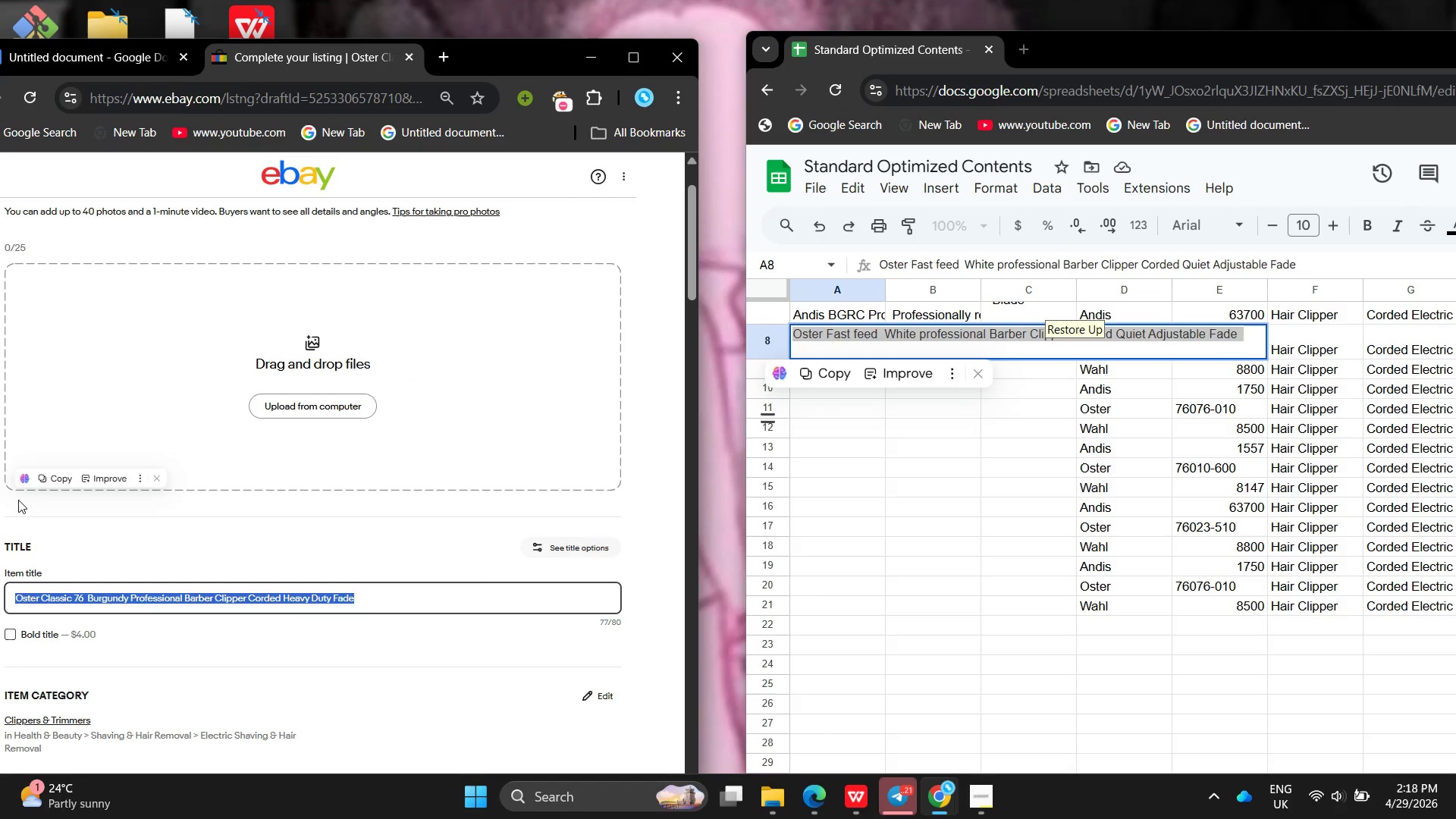 
key(Backspace)
 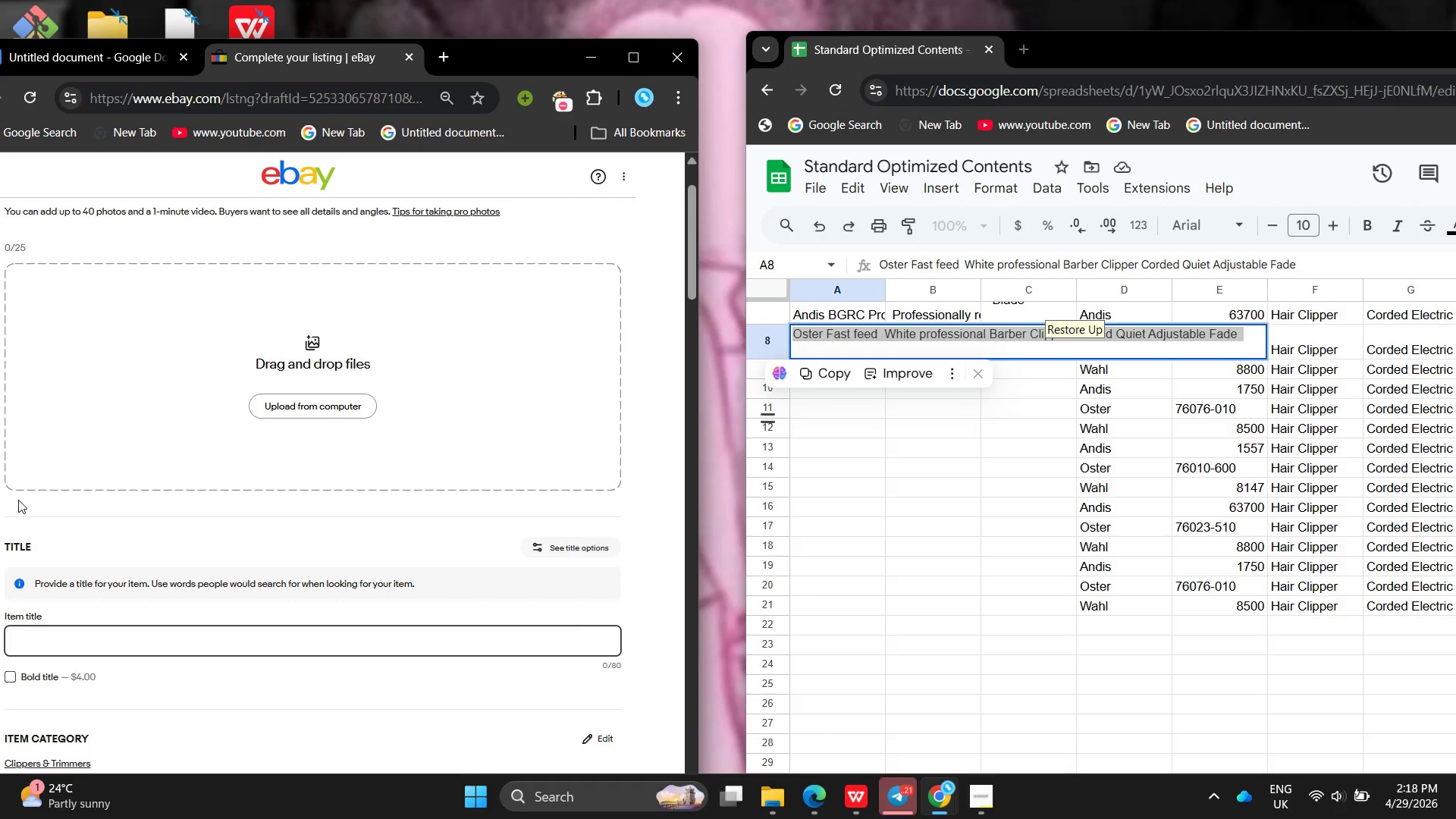 
key(Control+ControlLeft)
 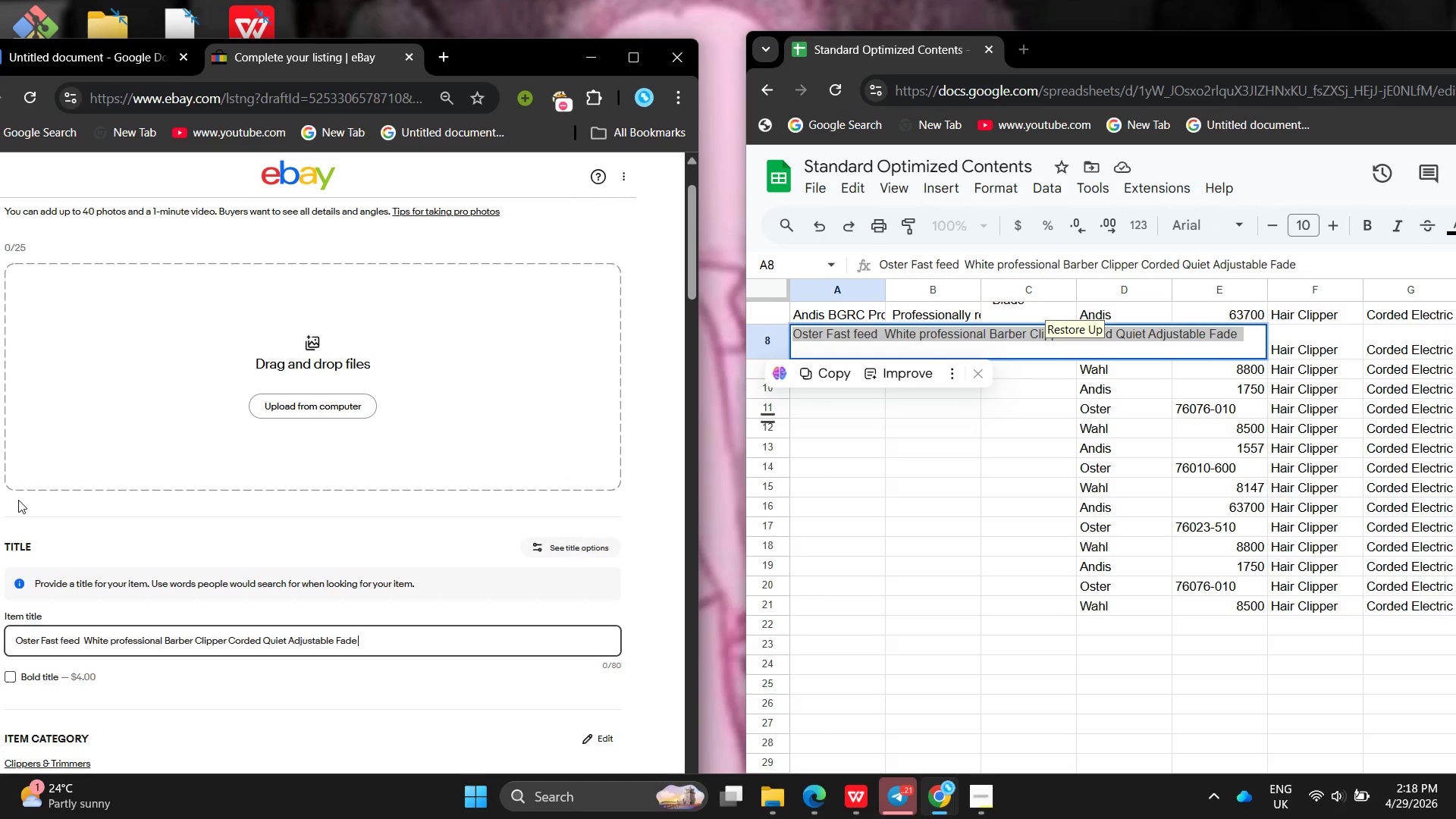 
key(Control+V)
 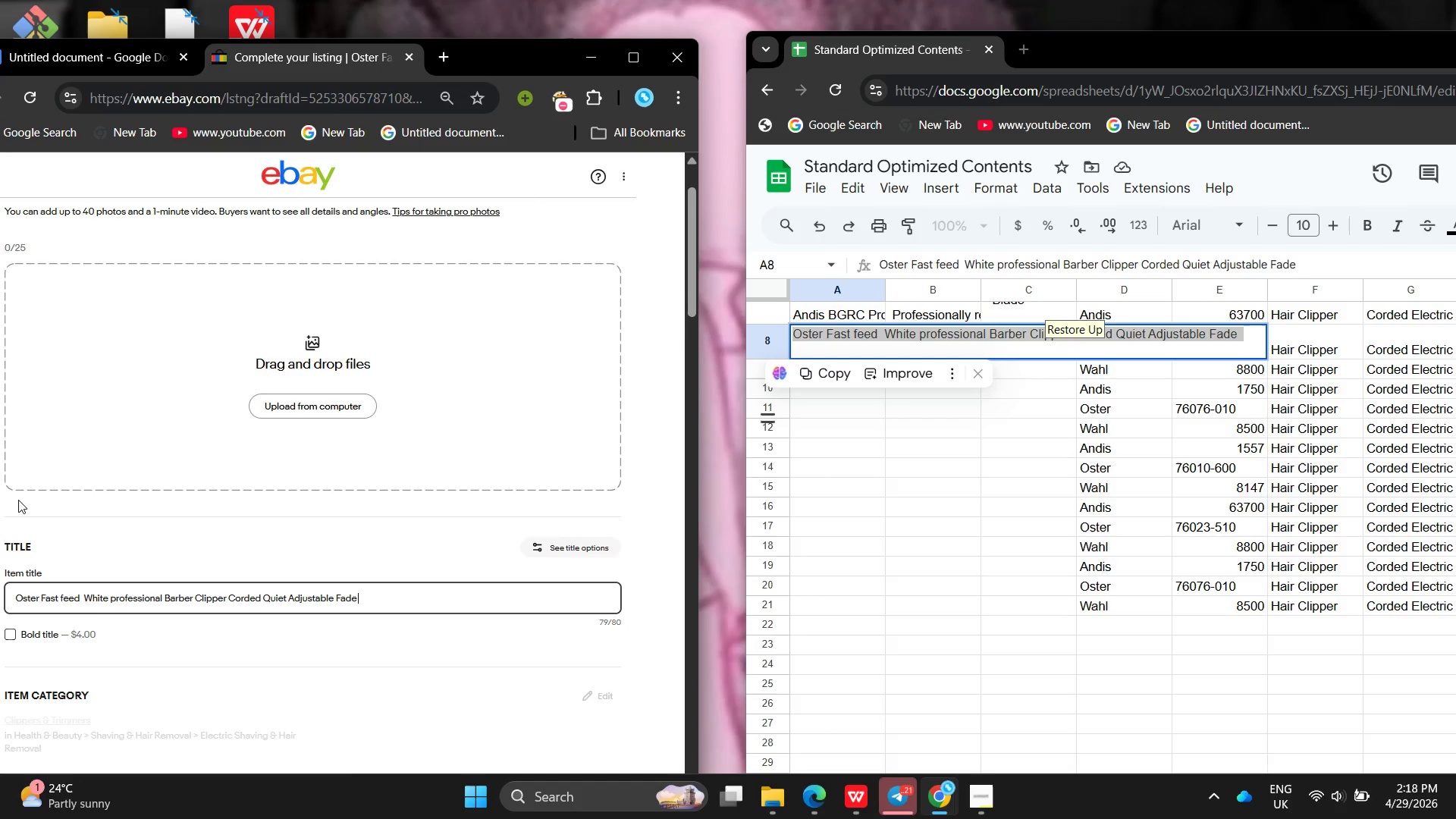 
key(Control+Z)
 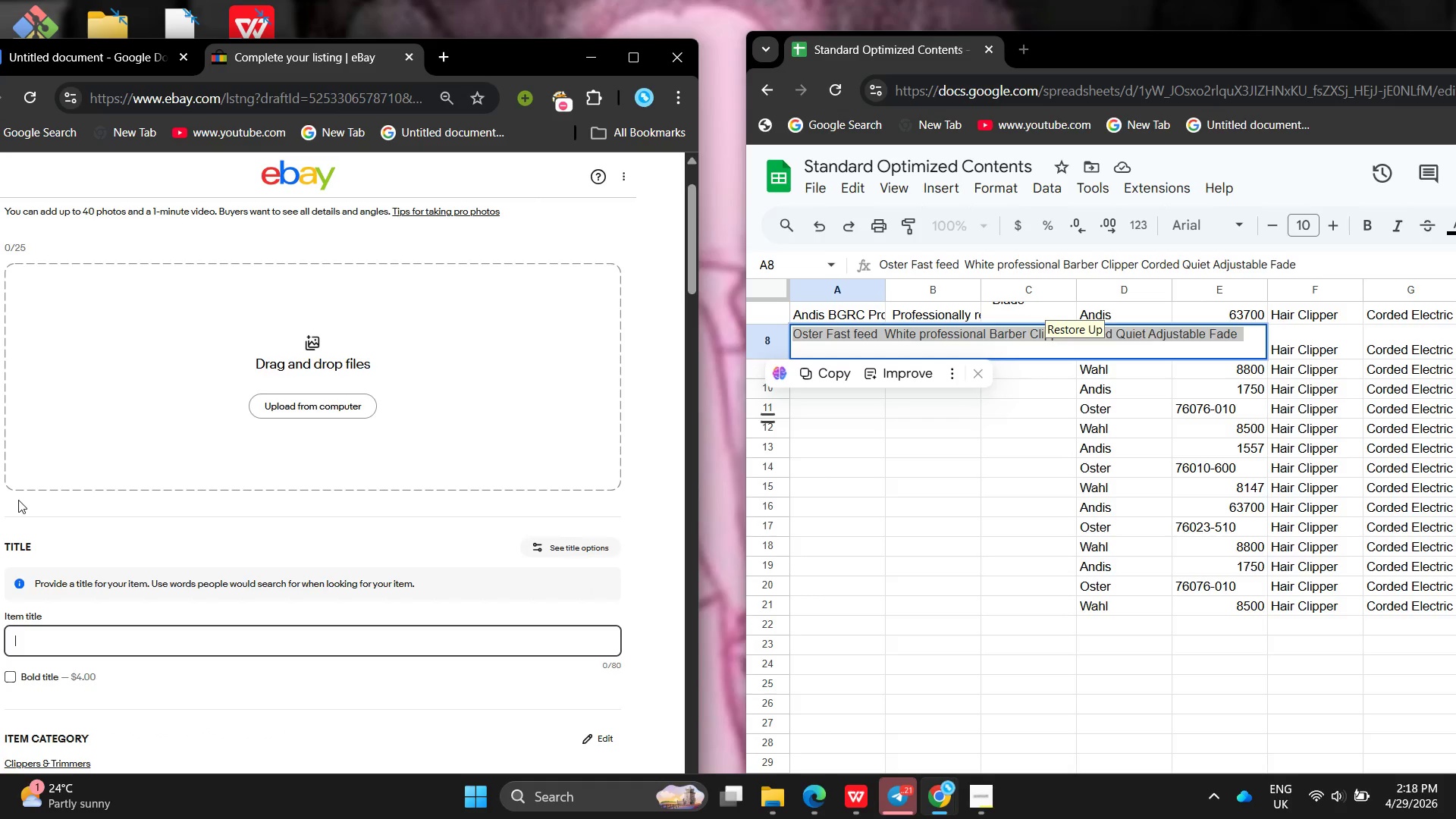 
key(Control+Z)
 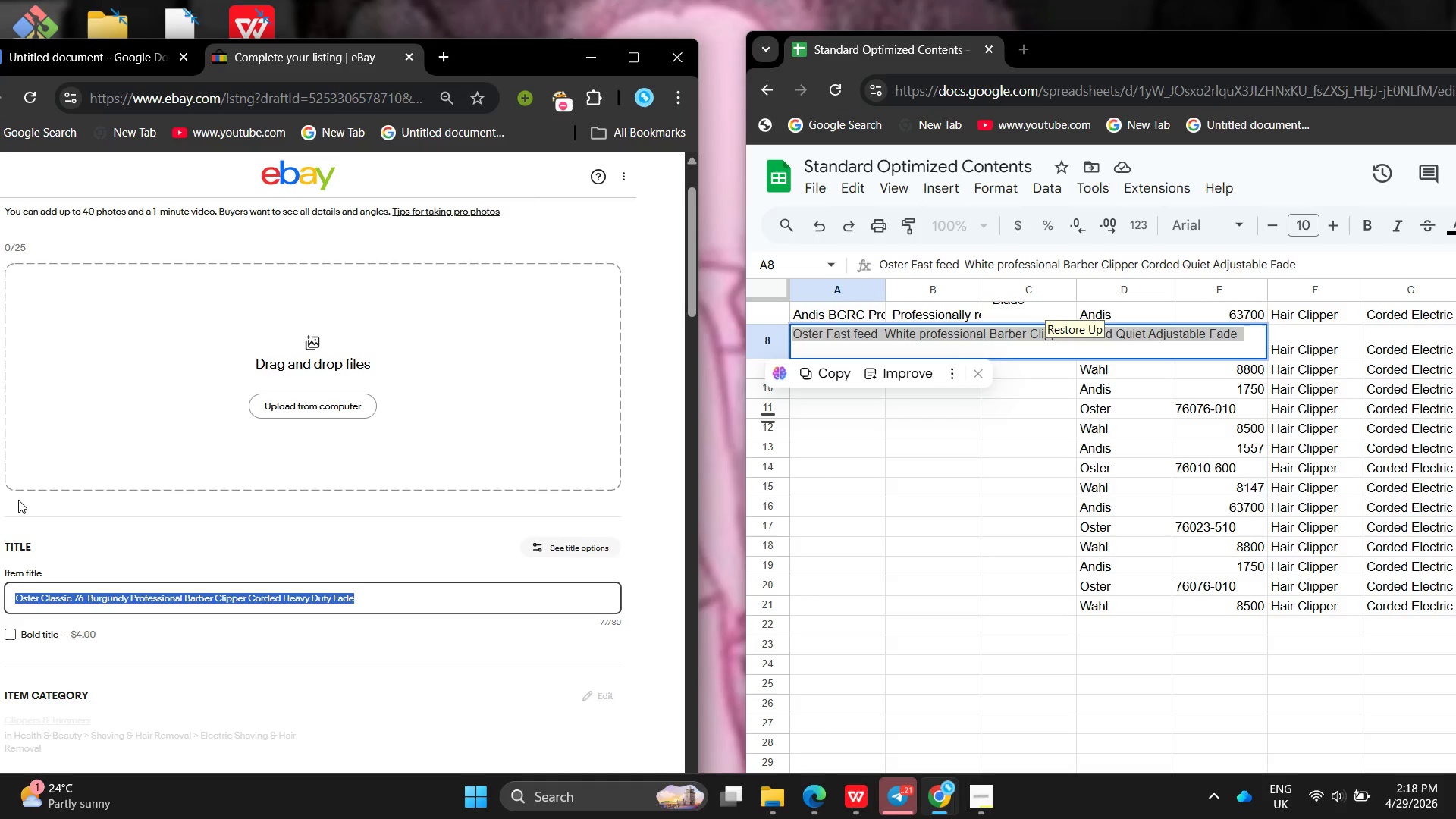 
key(Control+Z)
 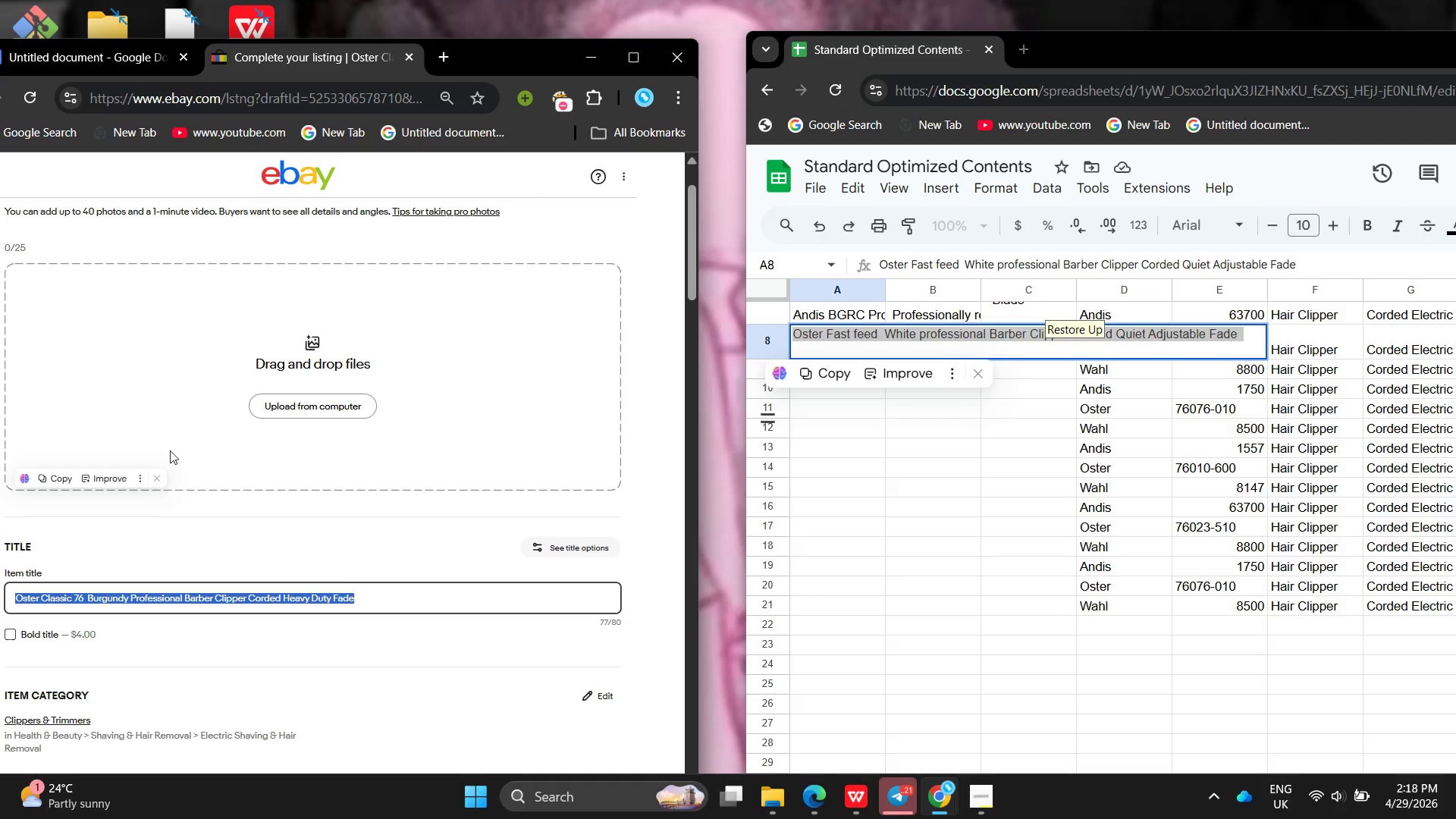 
left_click([133, 350])
 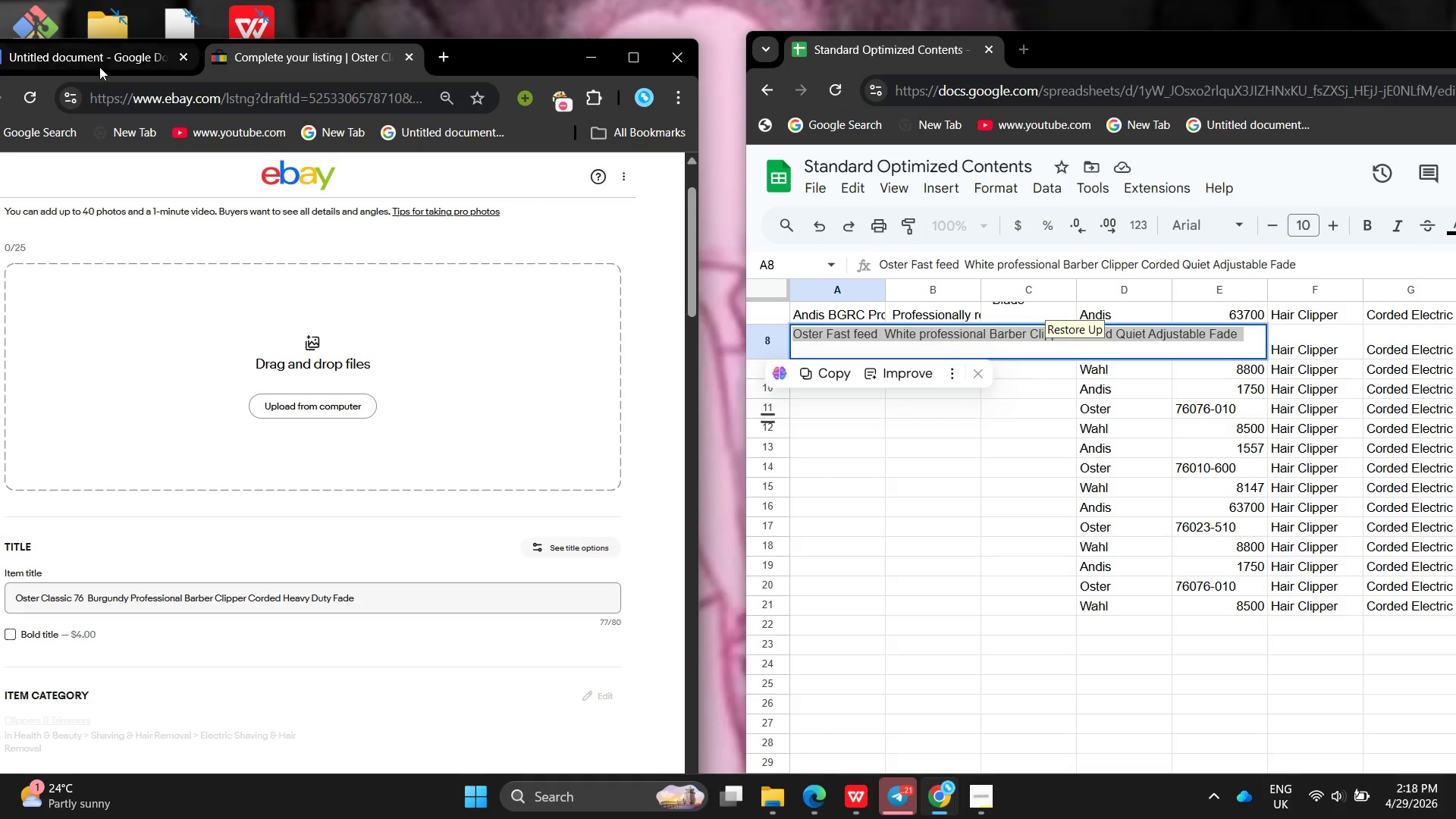 
left_click([93, 56])
 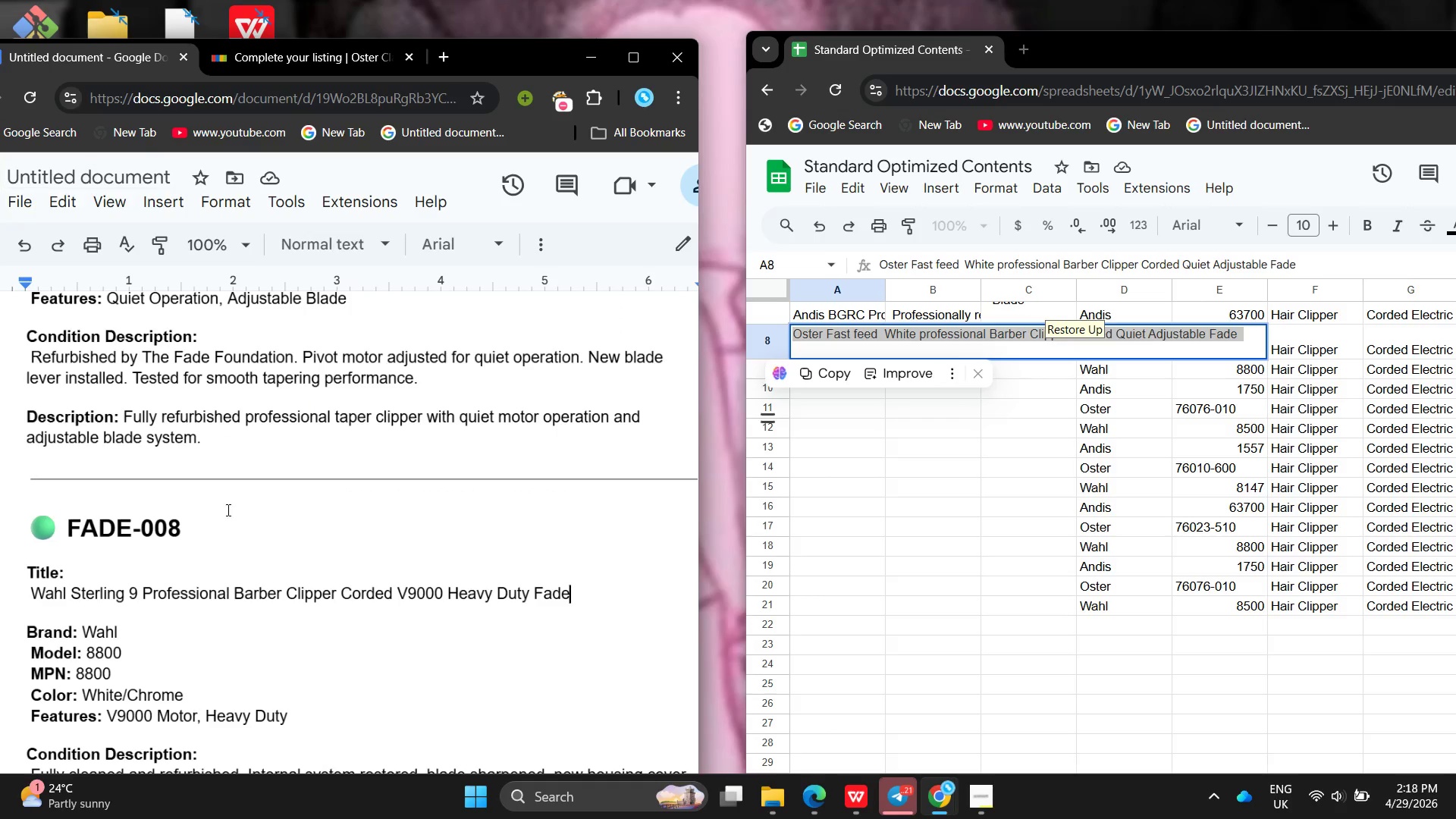 
left_click([234, 557])
 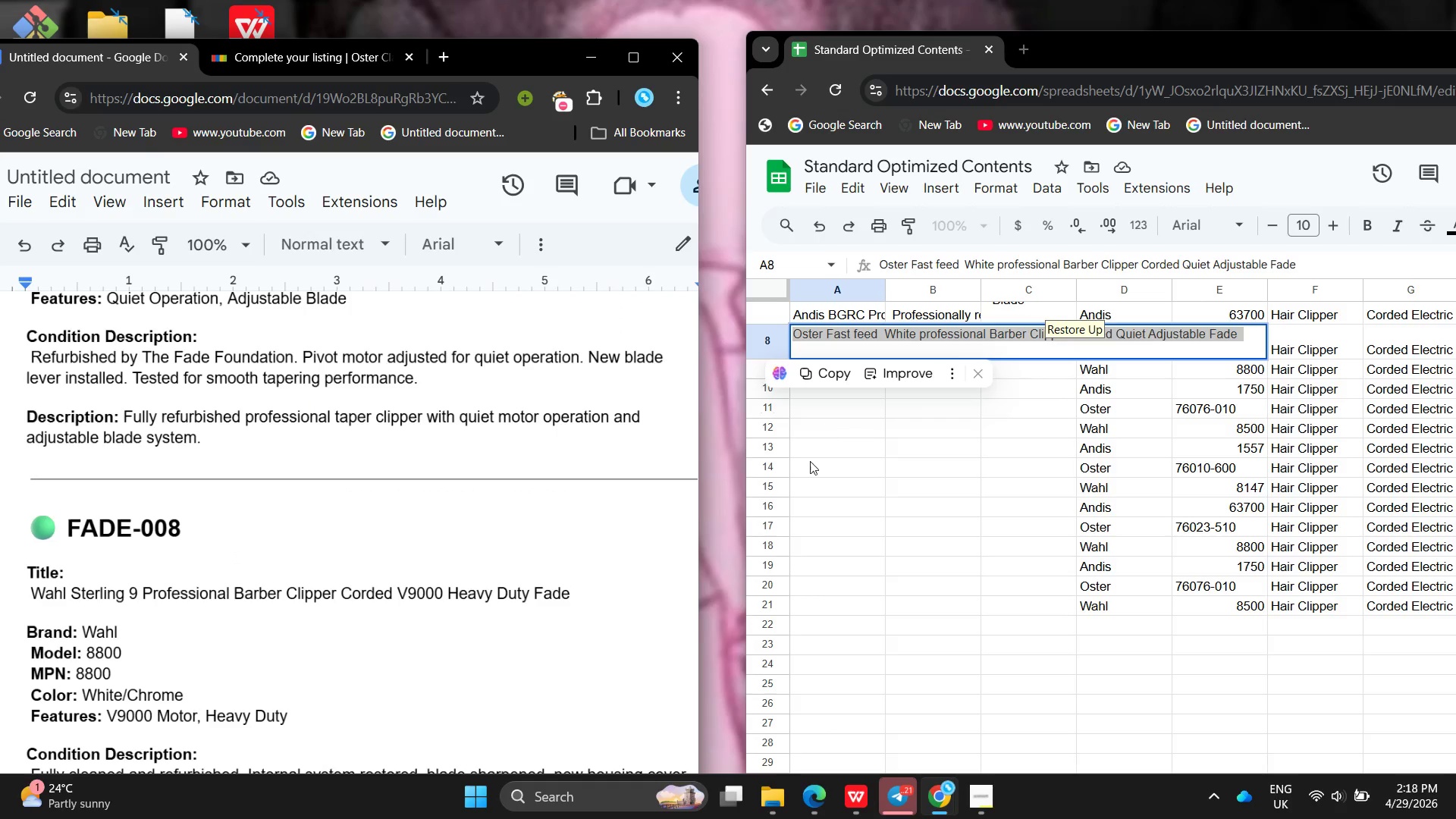 
left_click([809, 464])
 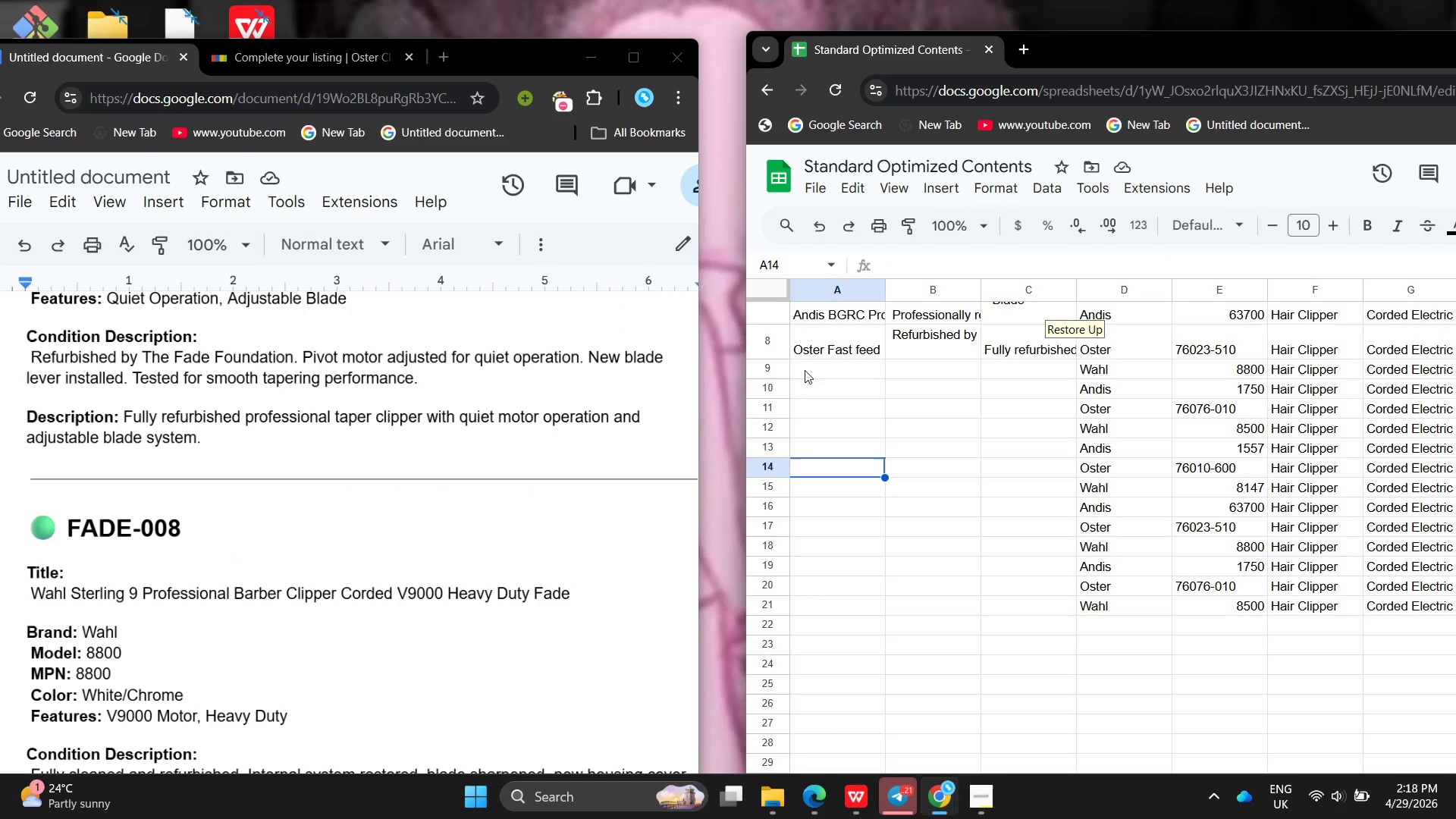 
double_click([805, 370])
 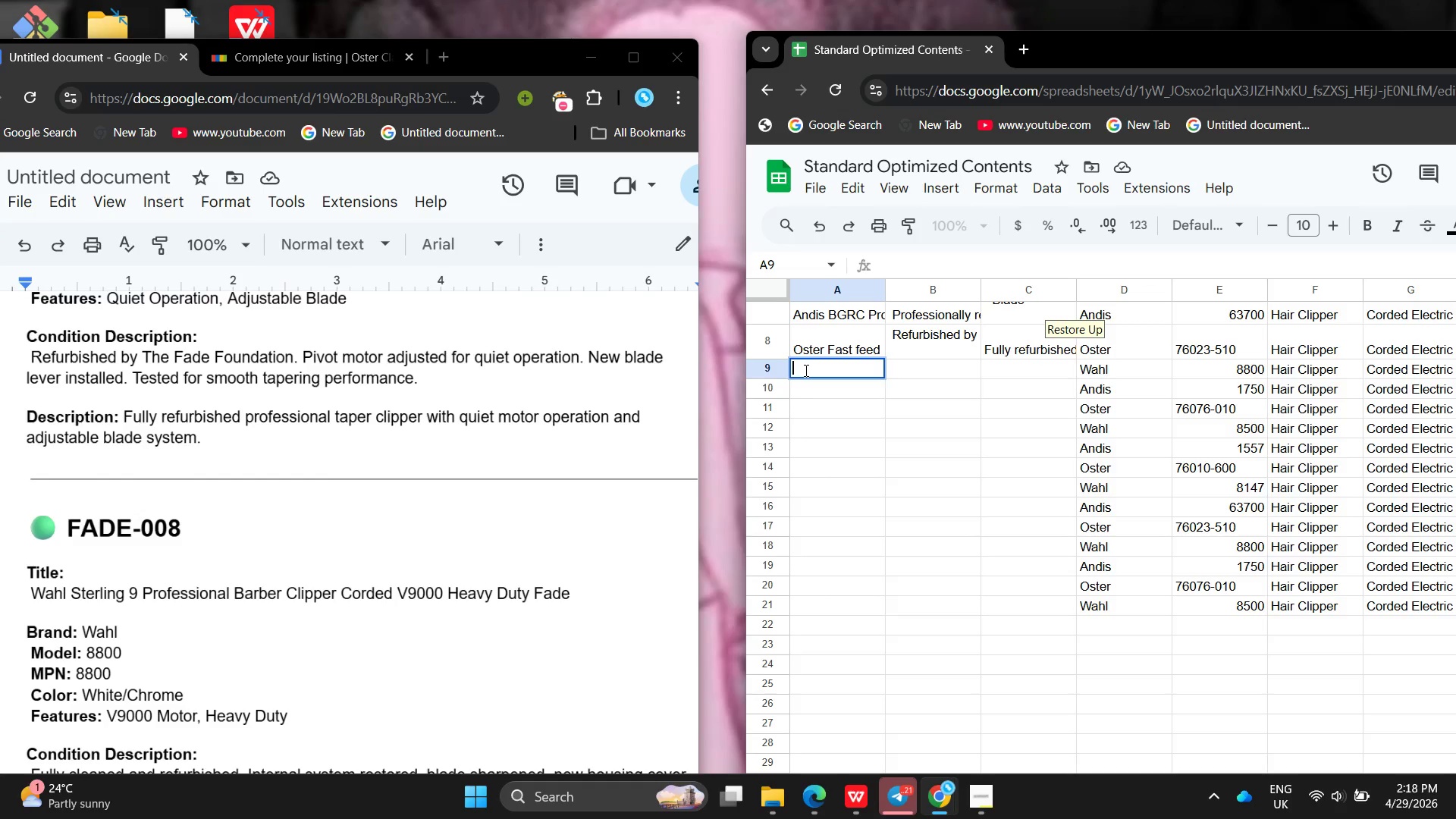 
type(Wahl Sterling 9 Professional Barber Clipper Corded v9000)
key(Backspace)
key(Backspace)
key(Backspace)
key(Backspace)
key(Backspace)
type(V9000 Heavy Duty Fade )
 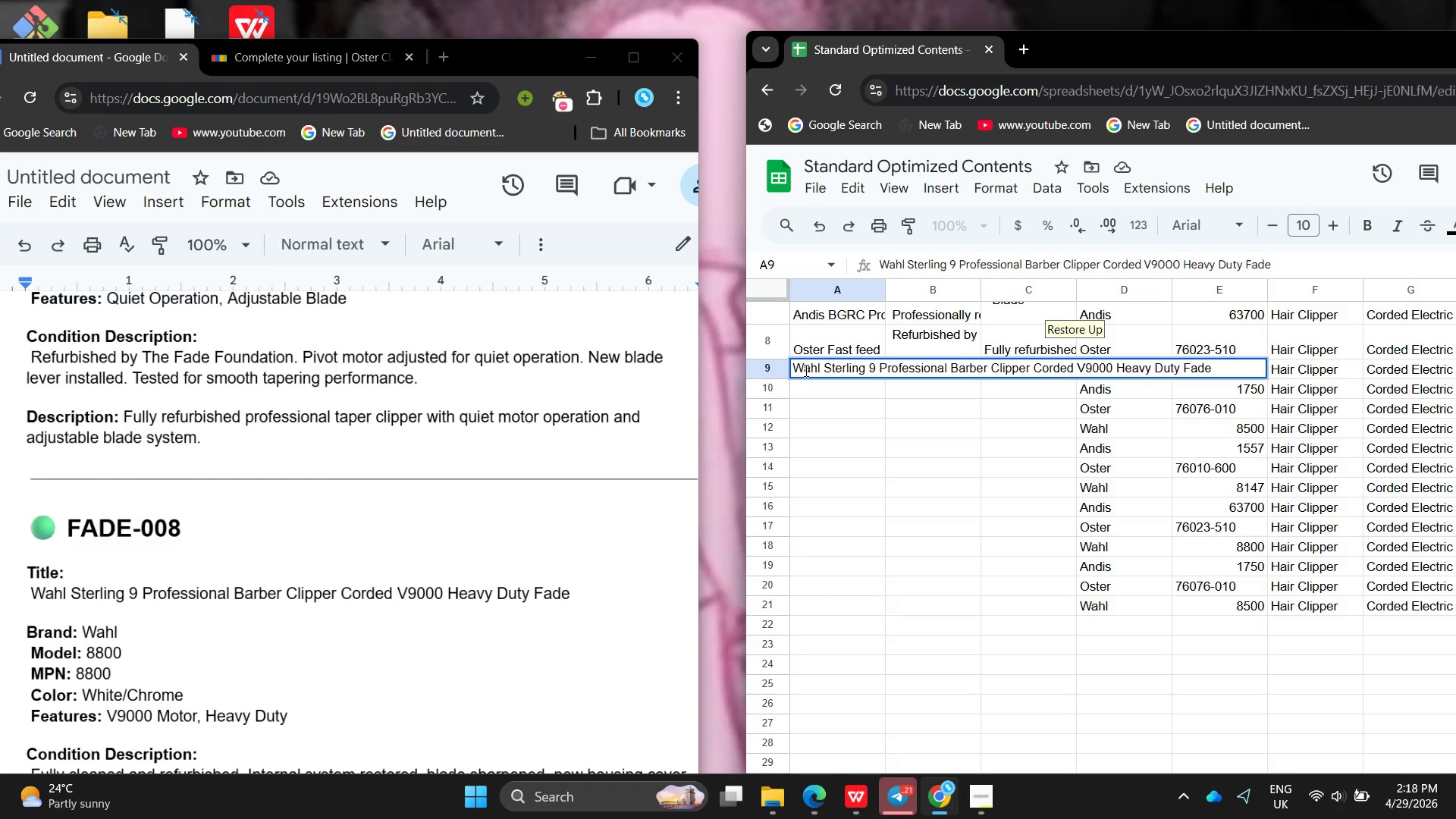 
left_click_drag(start_coordinate=[1225, 369], to_coordinate=[880, 335])
 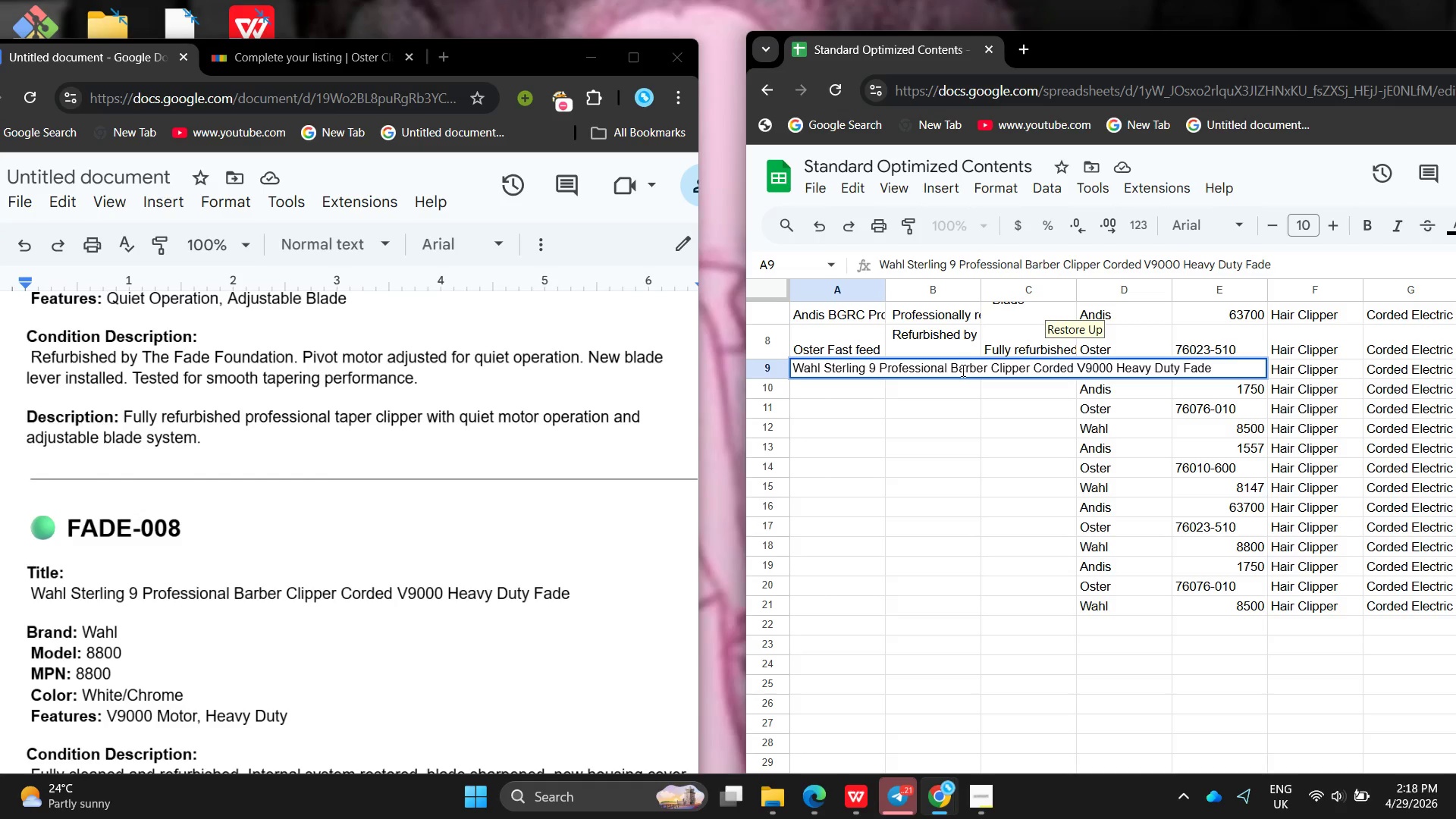 
double_click([961, 371])
 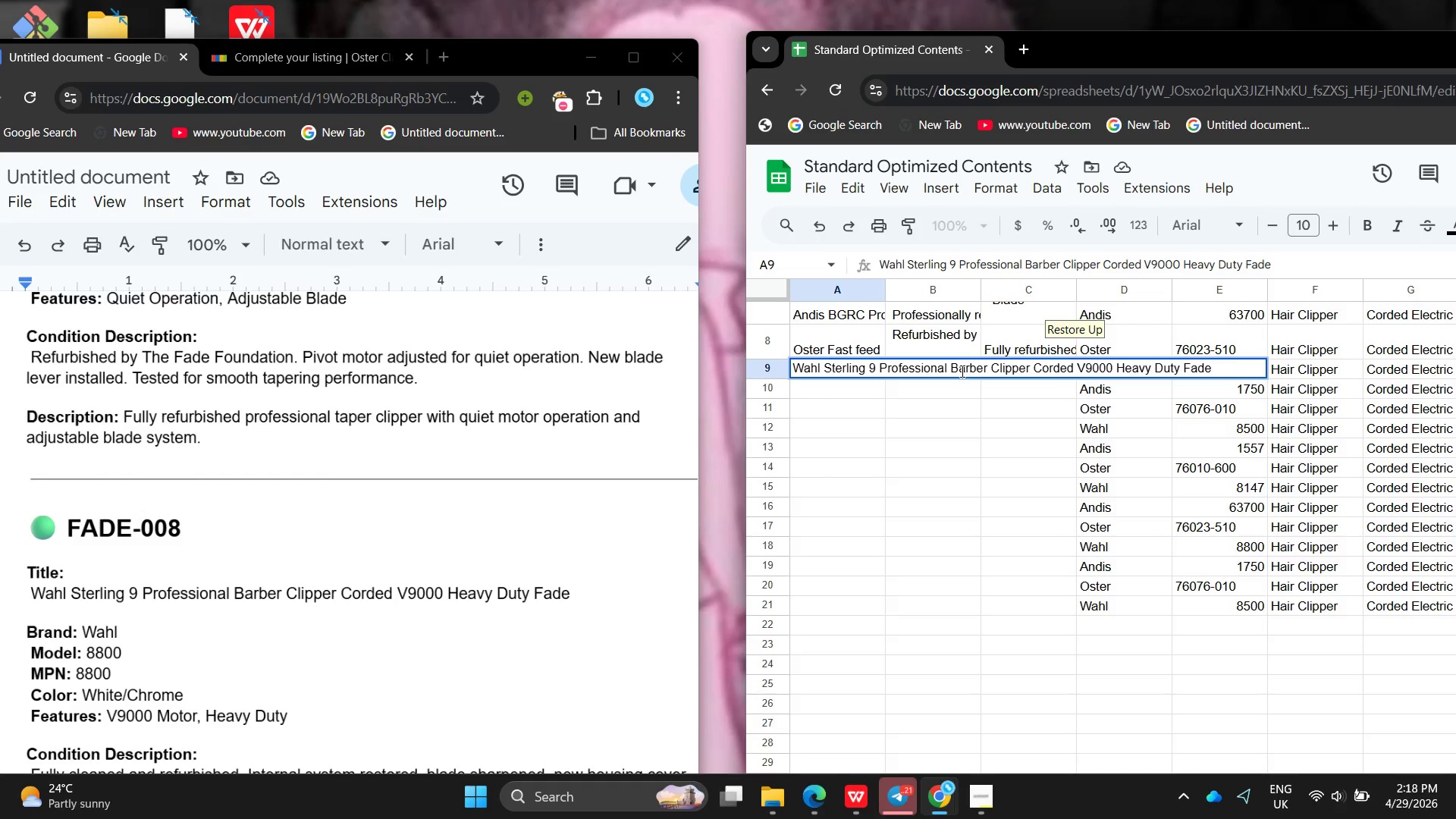 
key(Control+A)
 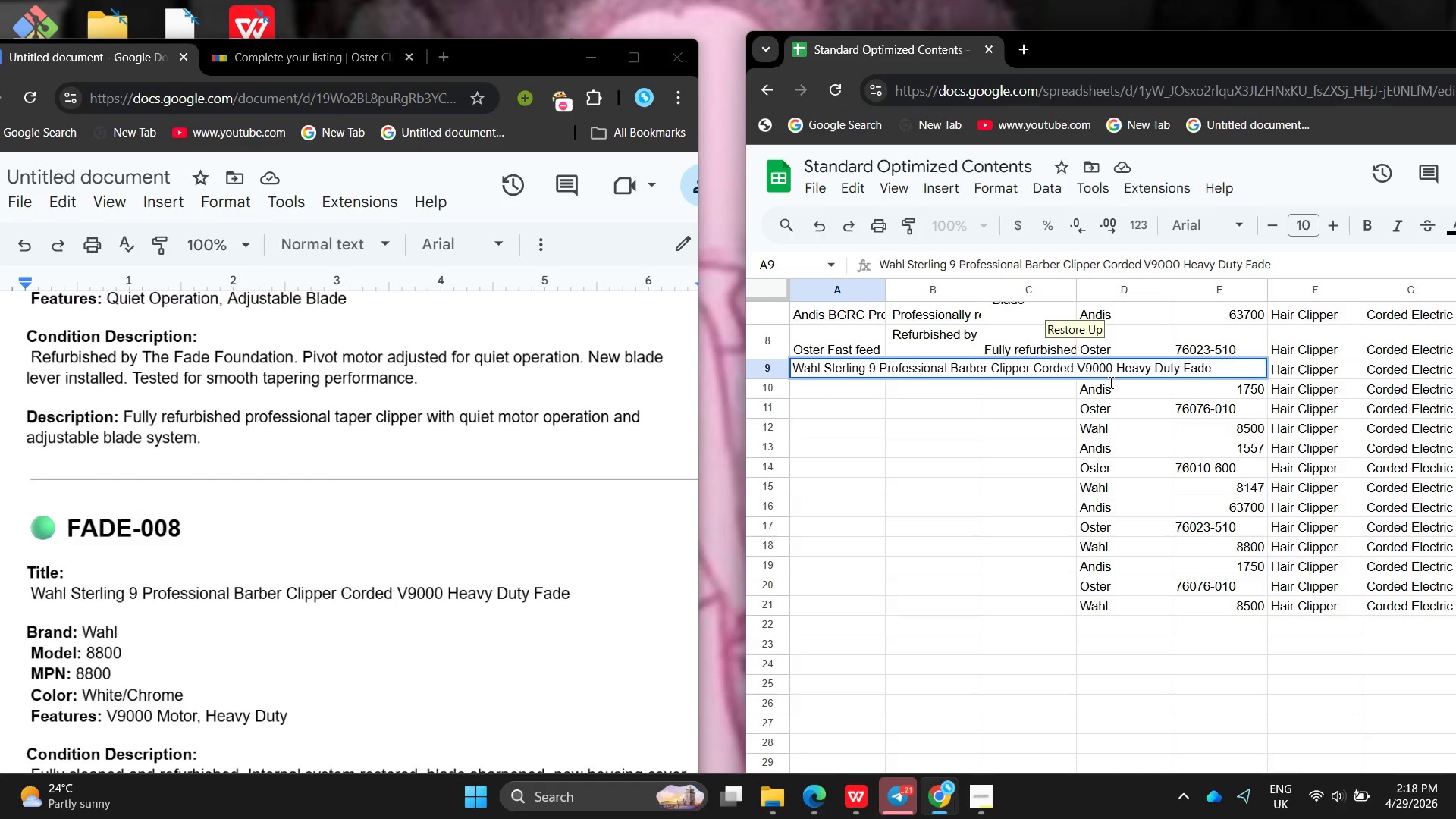 
left_click([1109, 382])
 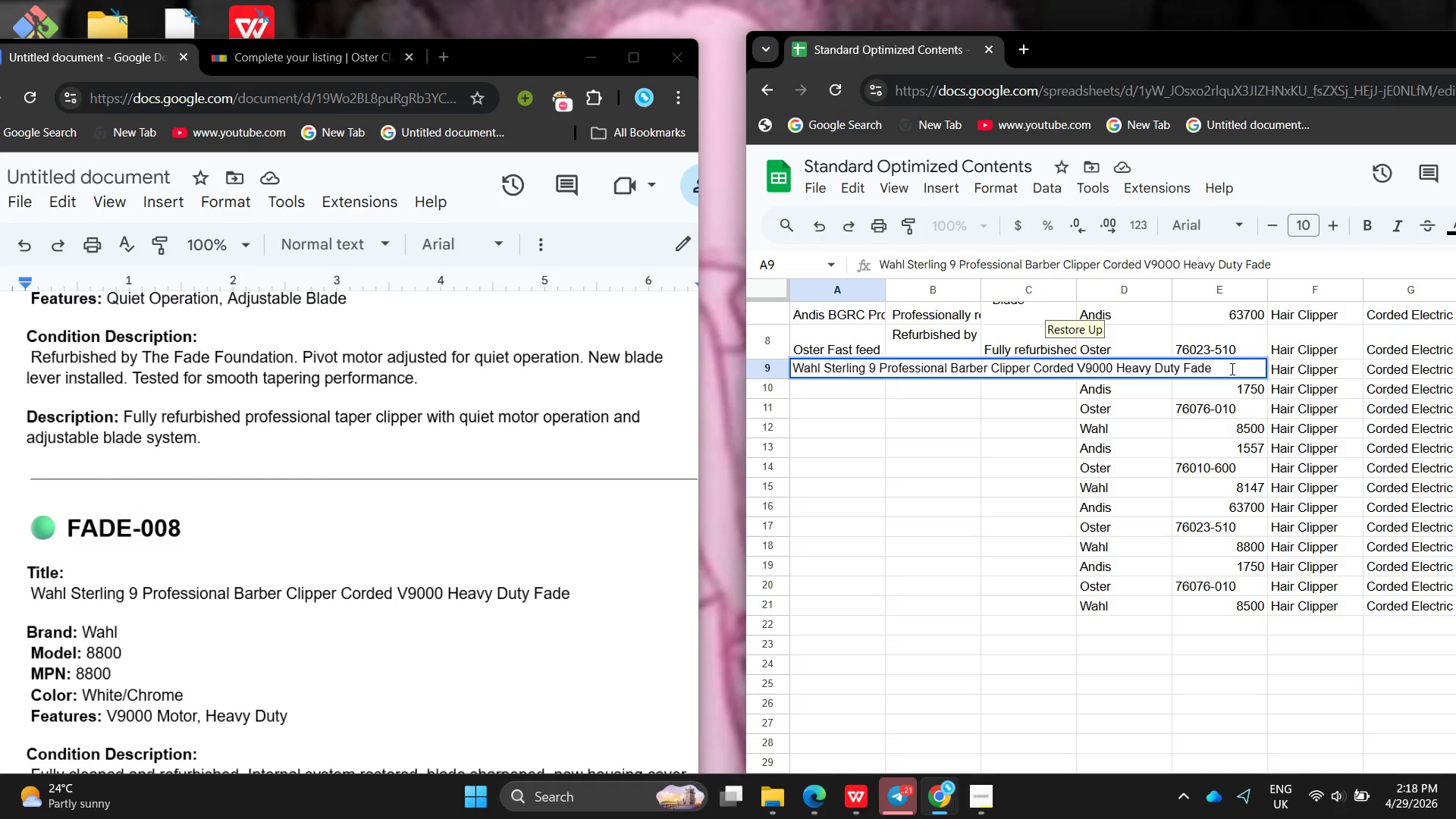 
left_click([1231, 369])
 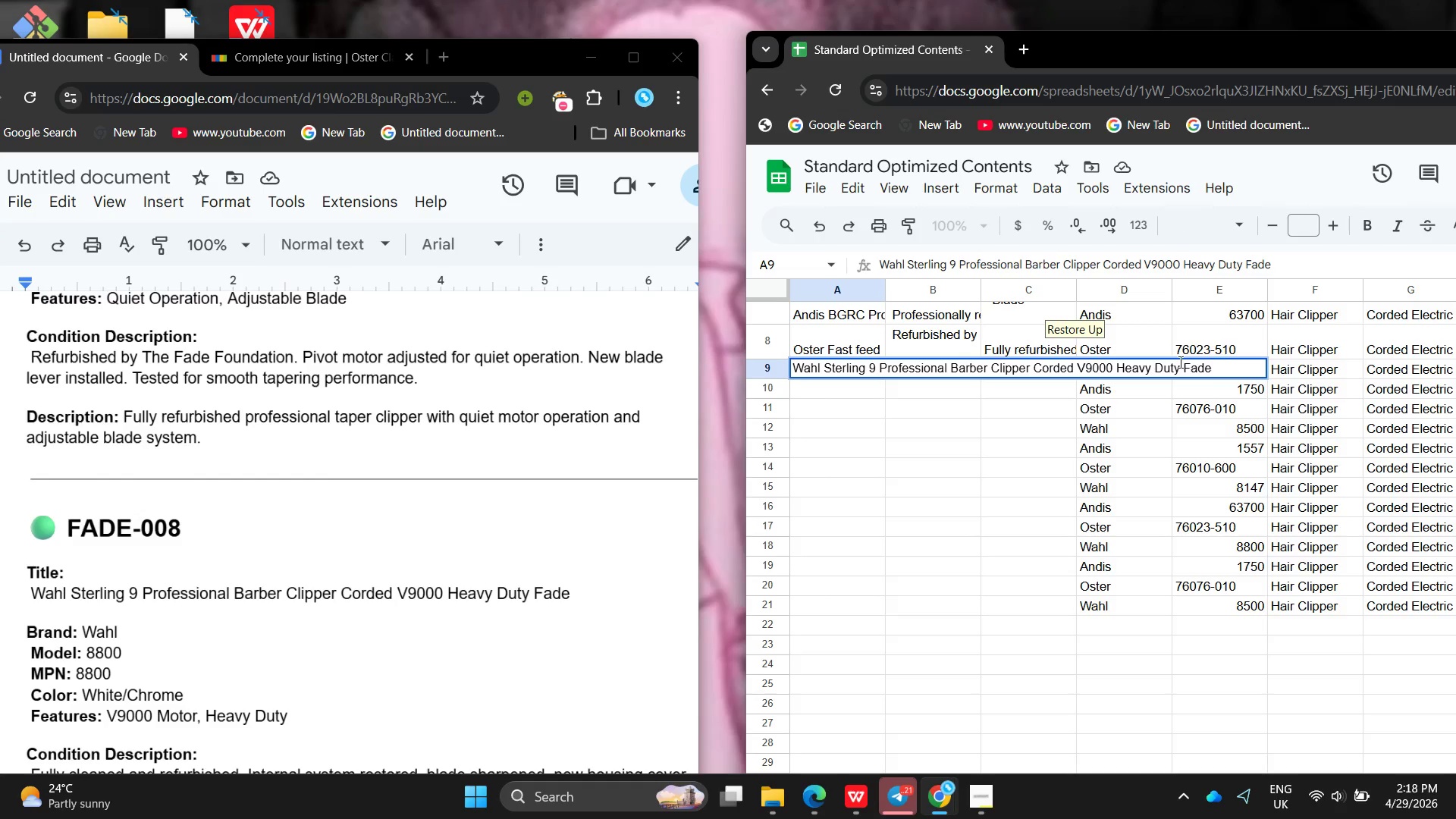 
left_click_drag(start_coordinate=[1191, 362], to_coordinate=[1025, 357])
 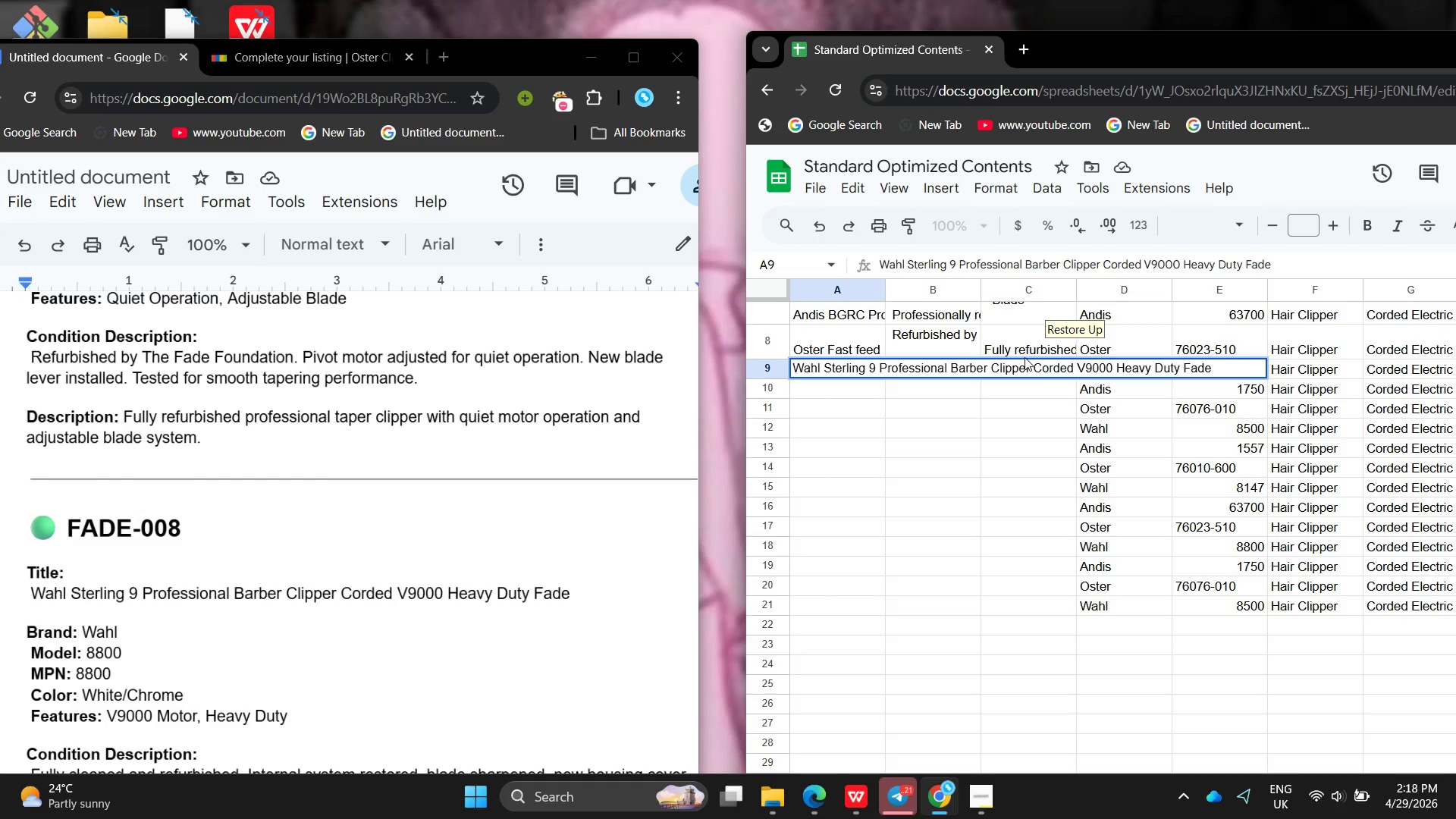 
double_click([1025, 357])
 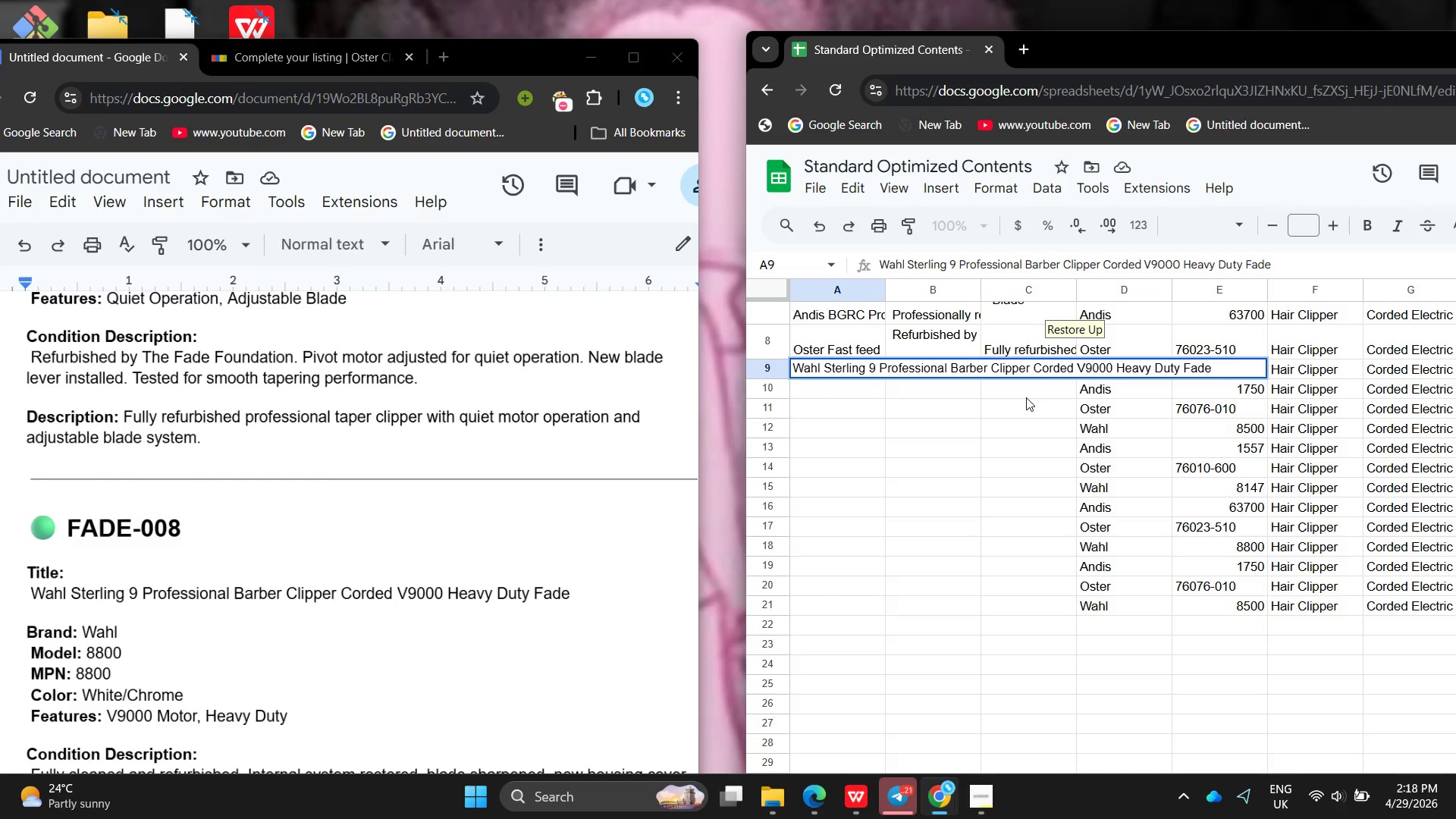 
double_click([1026, 460])
 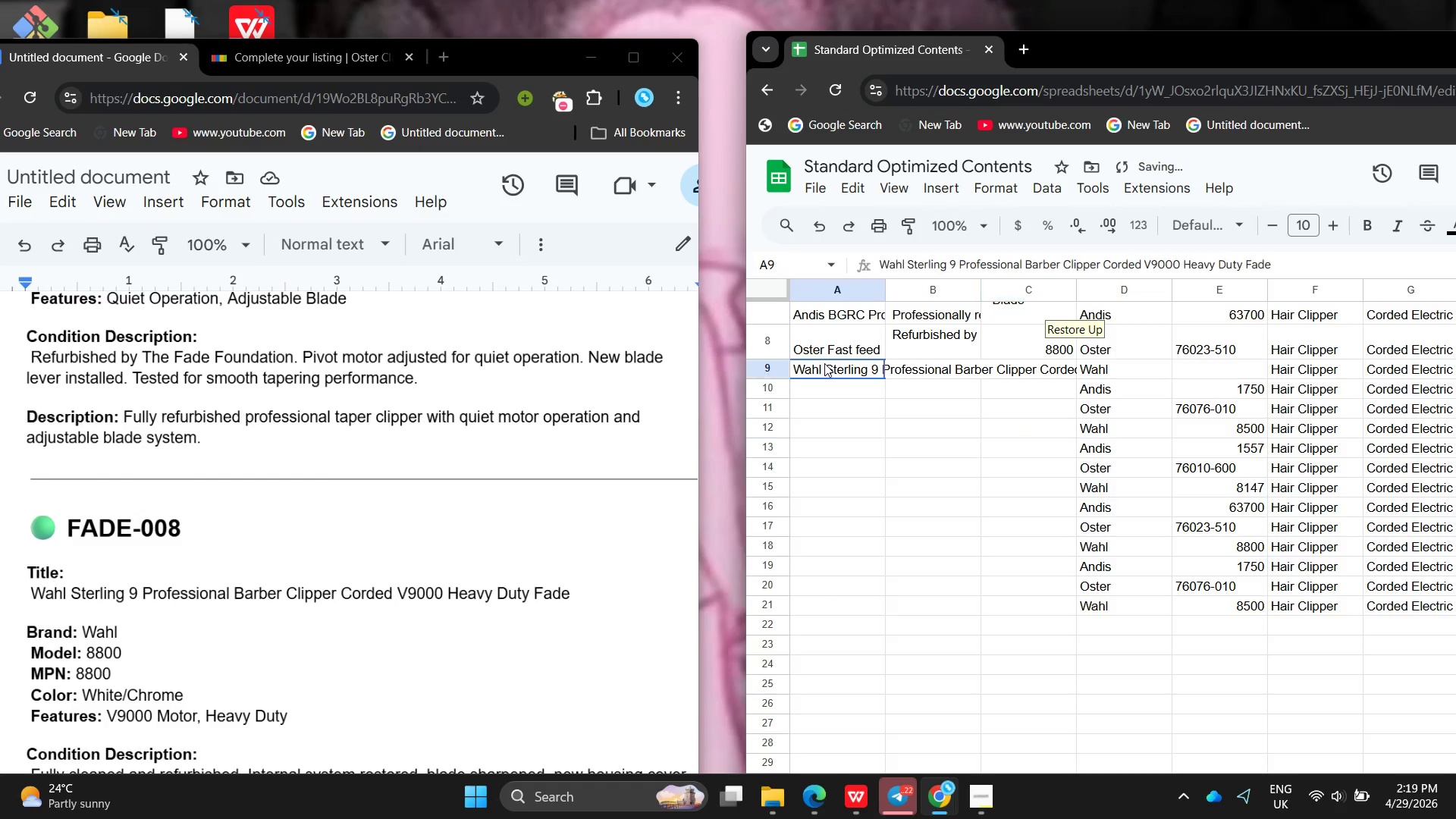 
double_click([824, 363])
 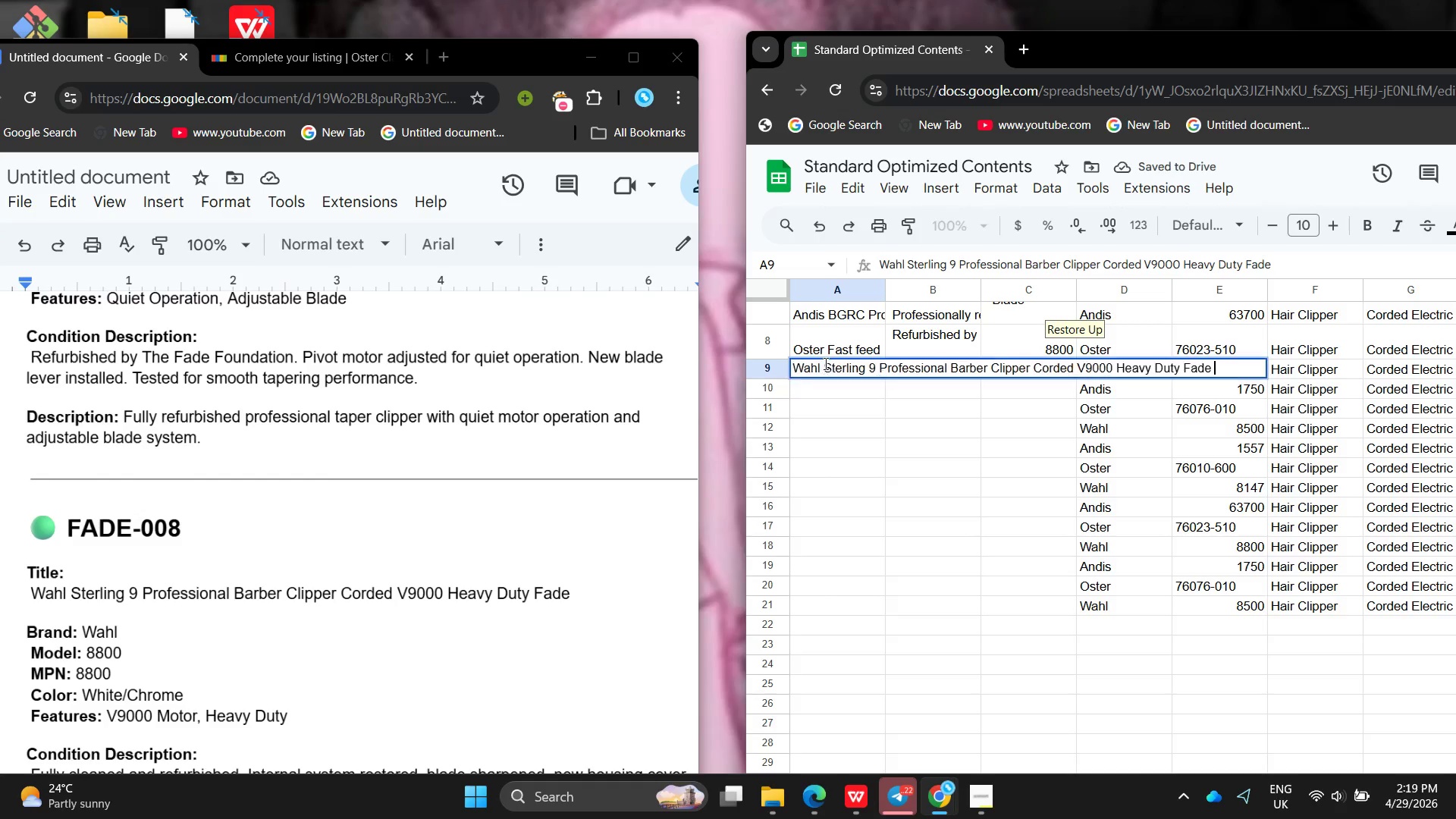 
triple_click([824, 363])
 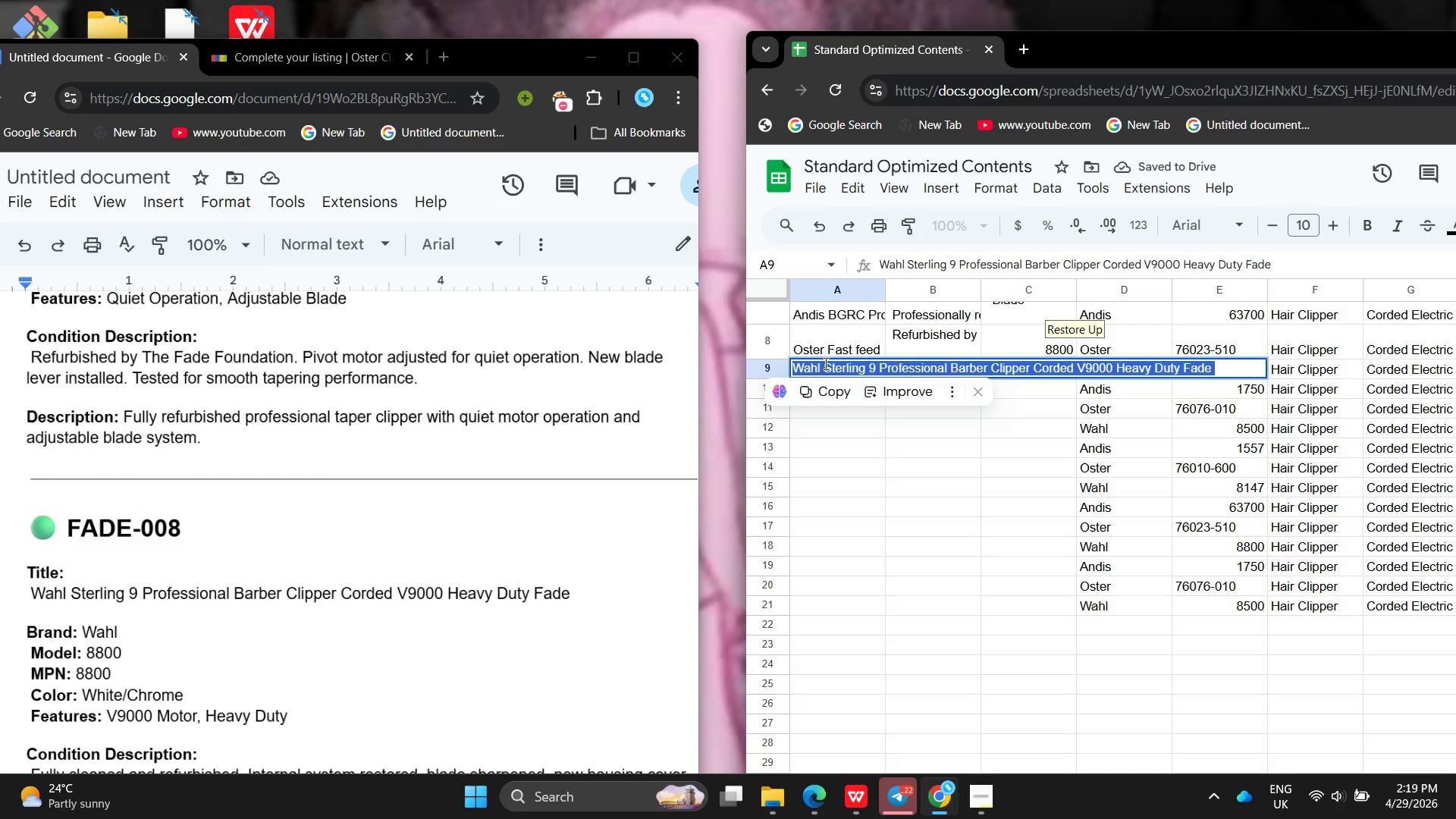 
key(Control+C)
 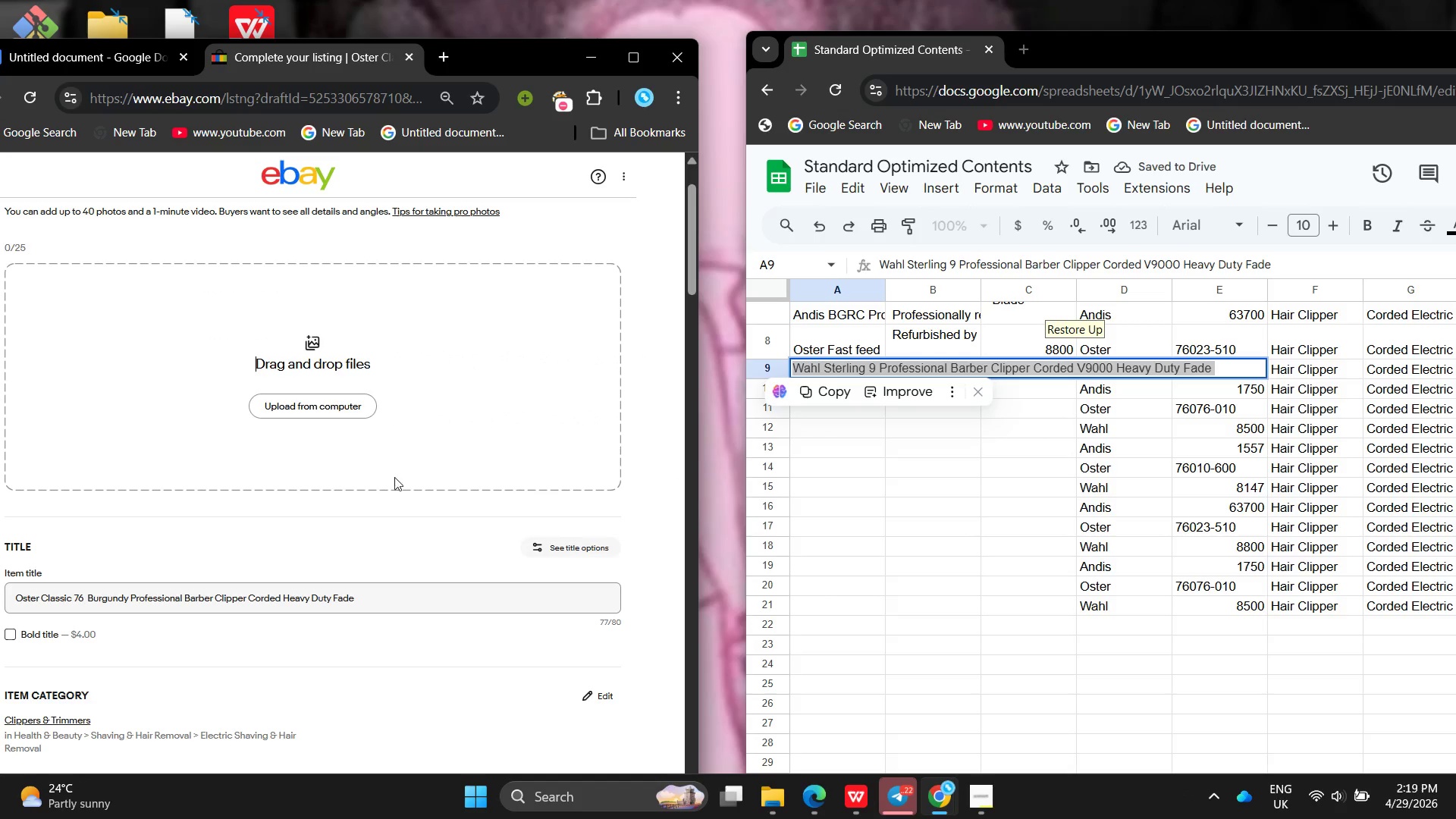 
left_click_drag(start_coordinate=[395, 599], to_coordinate=[1, 508])
 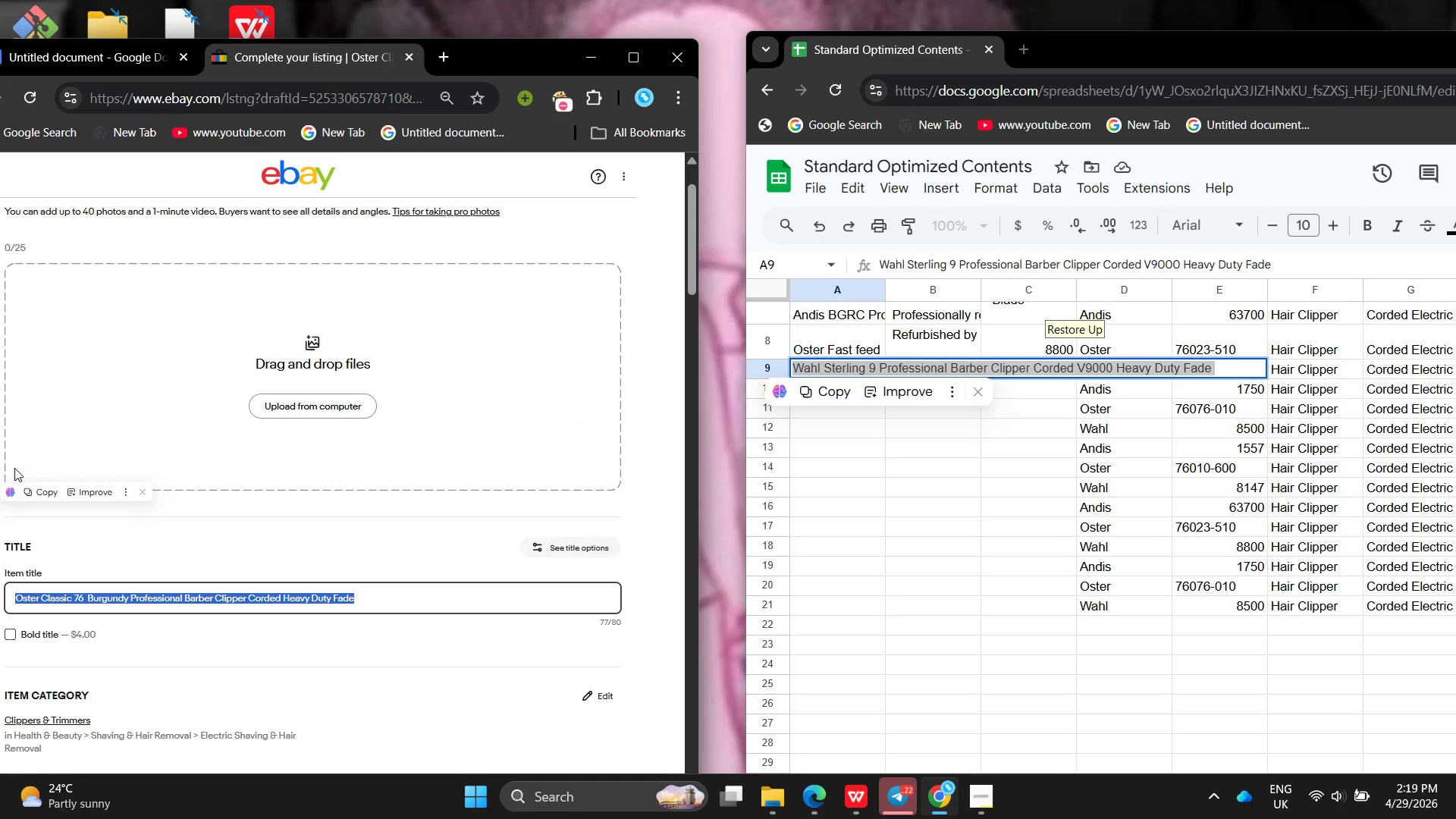 
key(Backspace)
 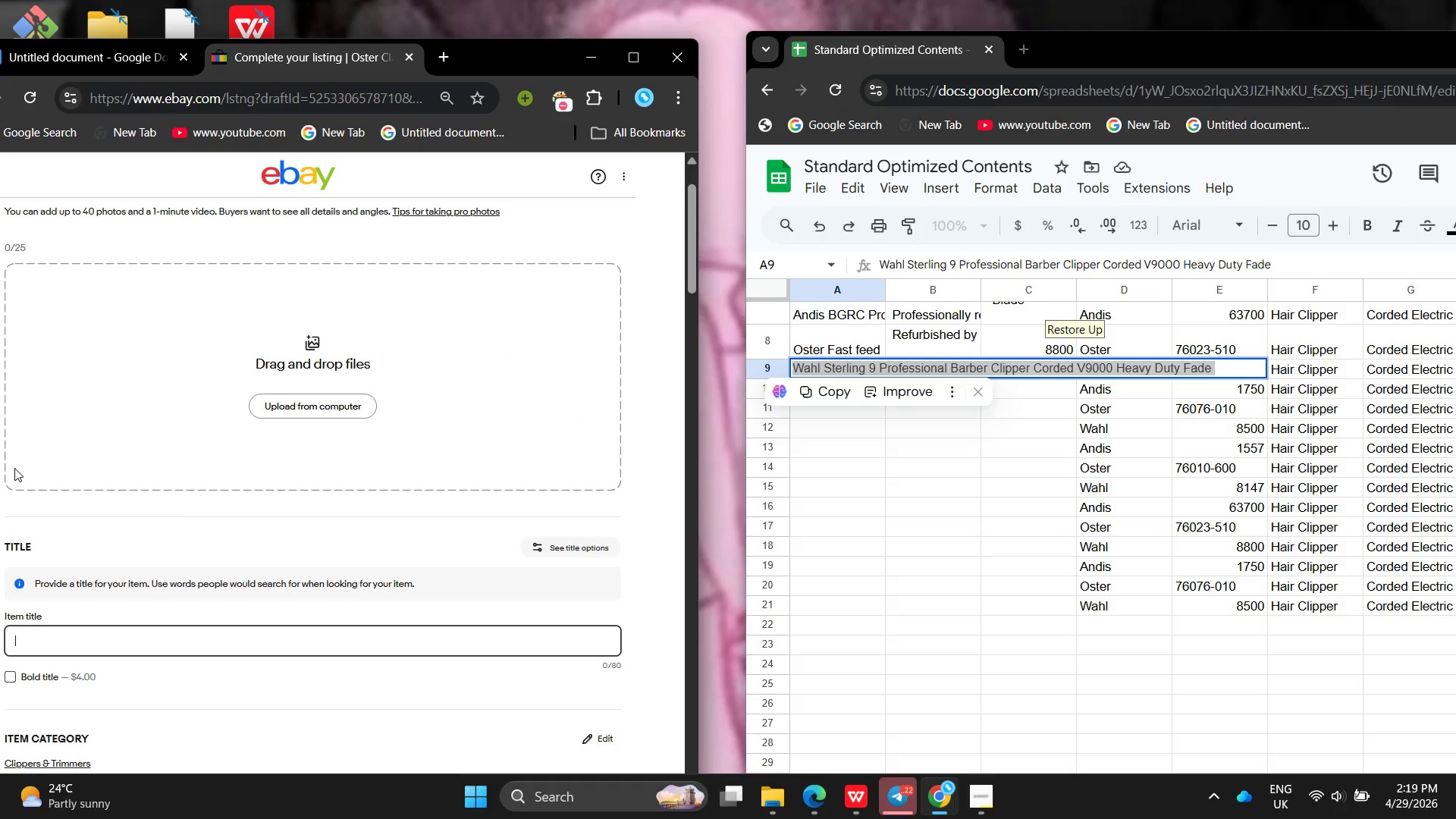 
key(Control+ControlLeft)
 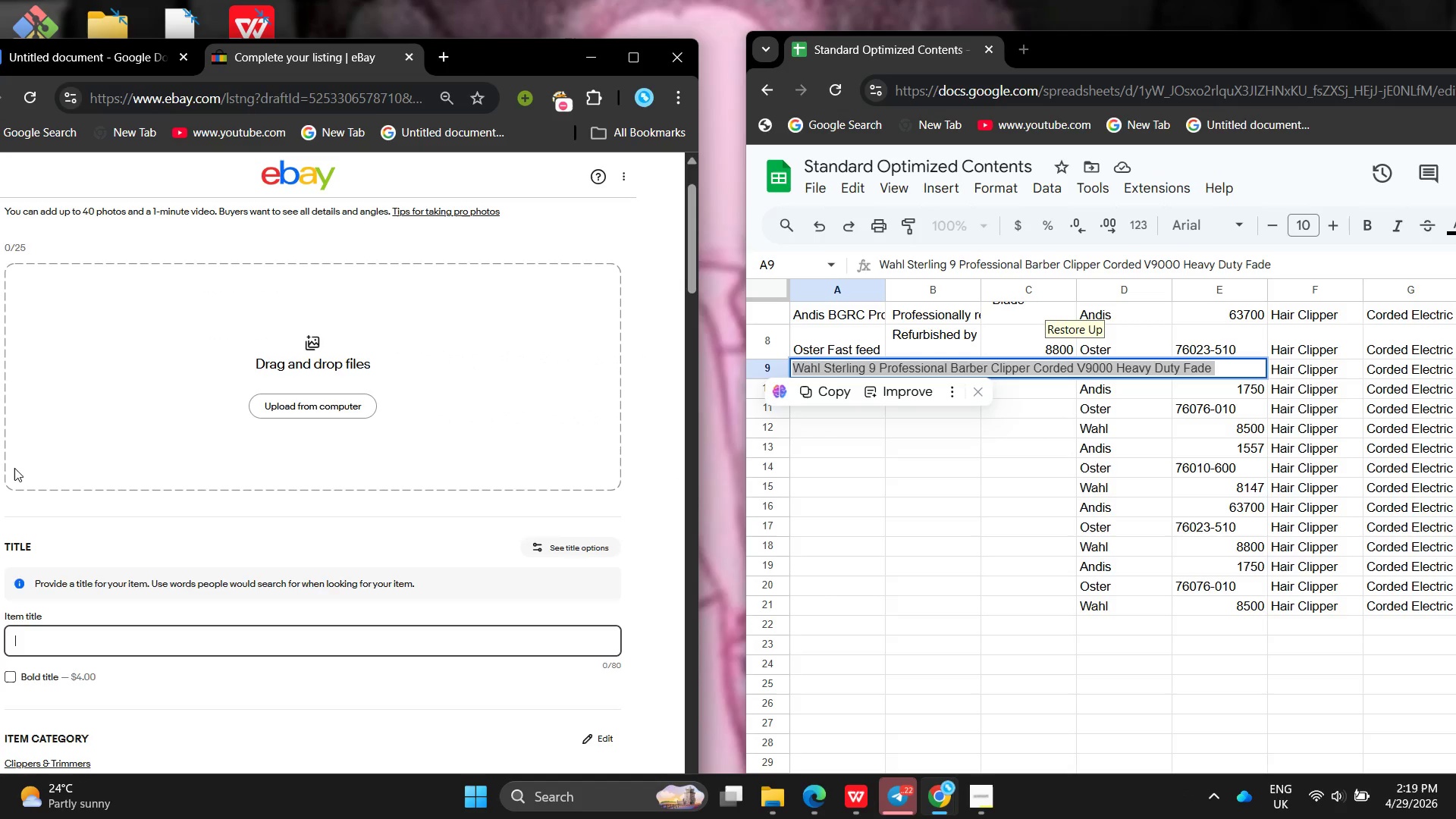 
key(Control+V)
 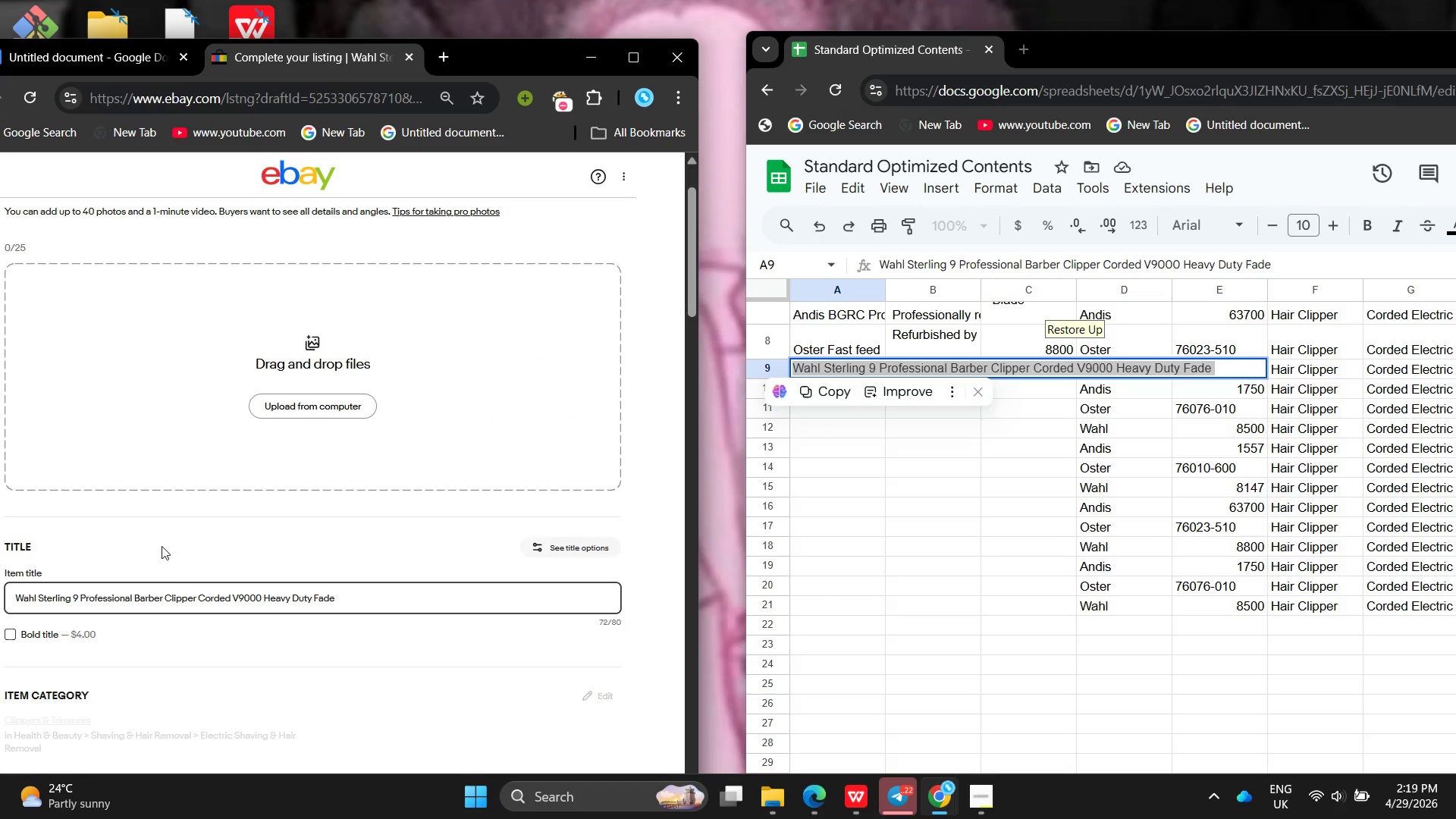 
key(Control+Z)
 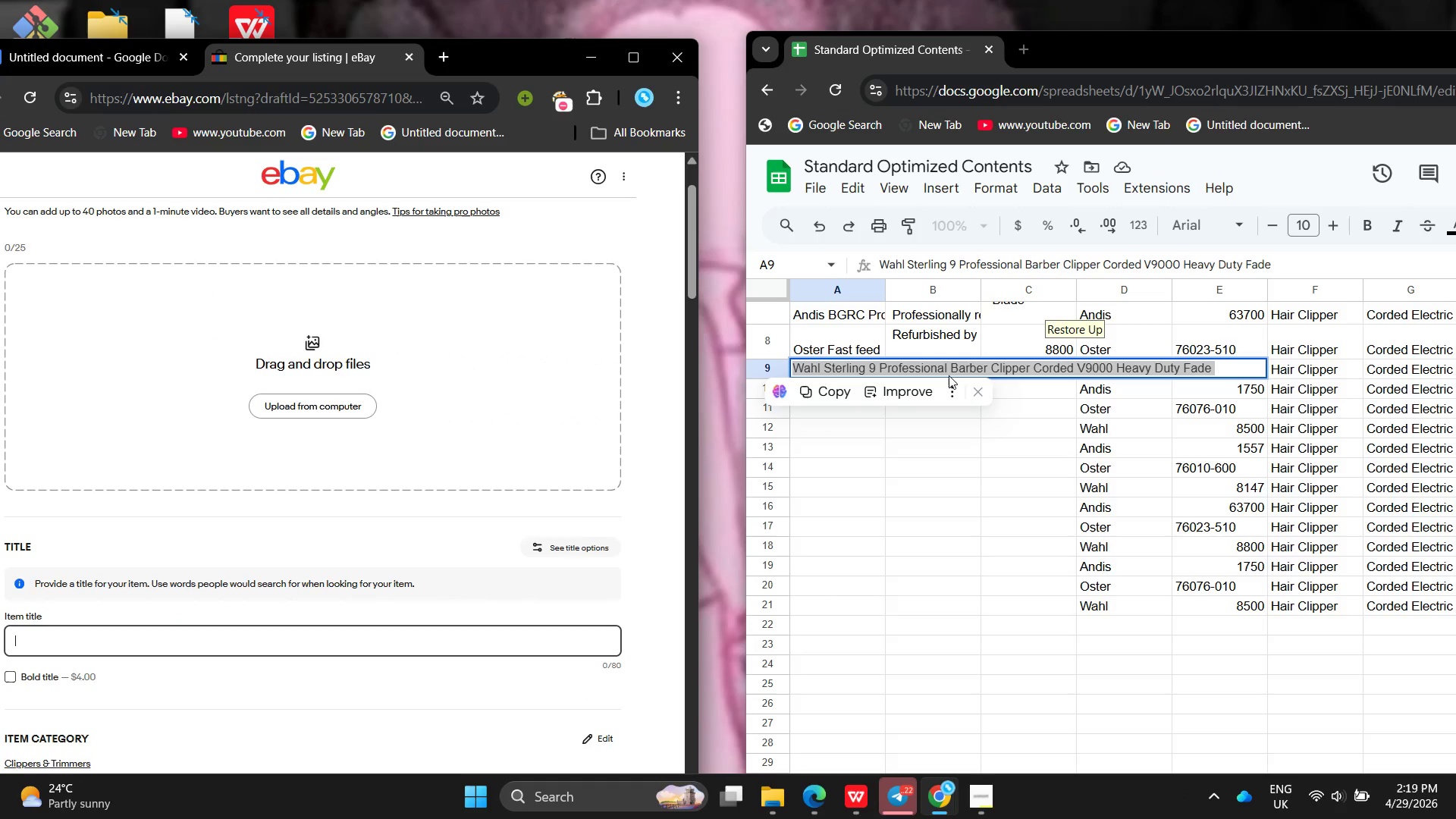 
left_click([943, 373])
 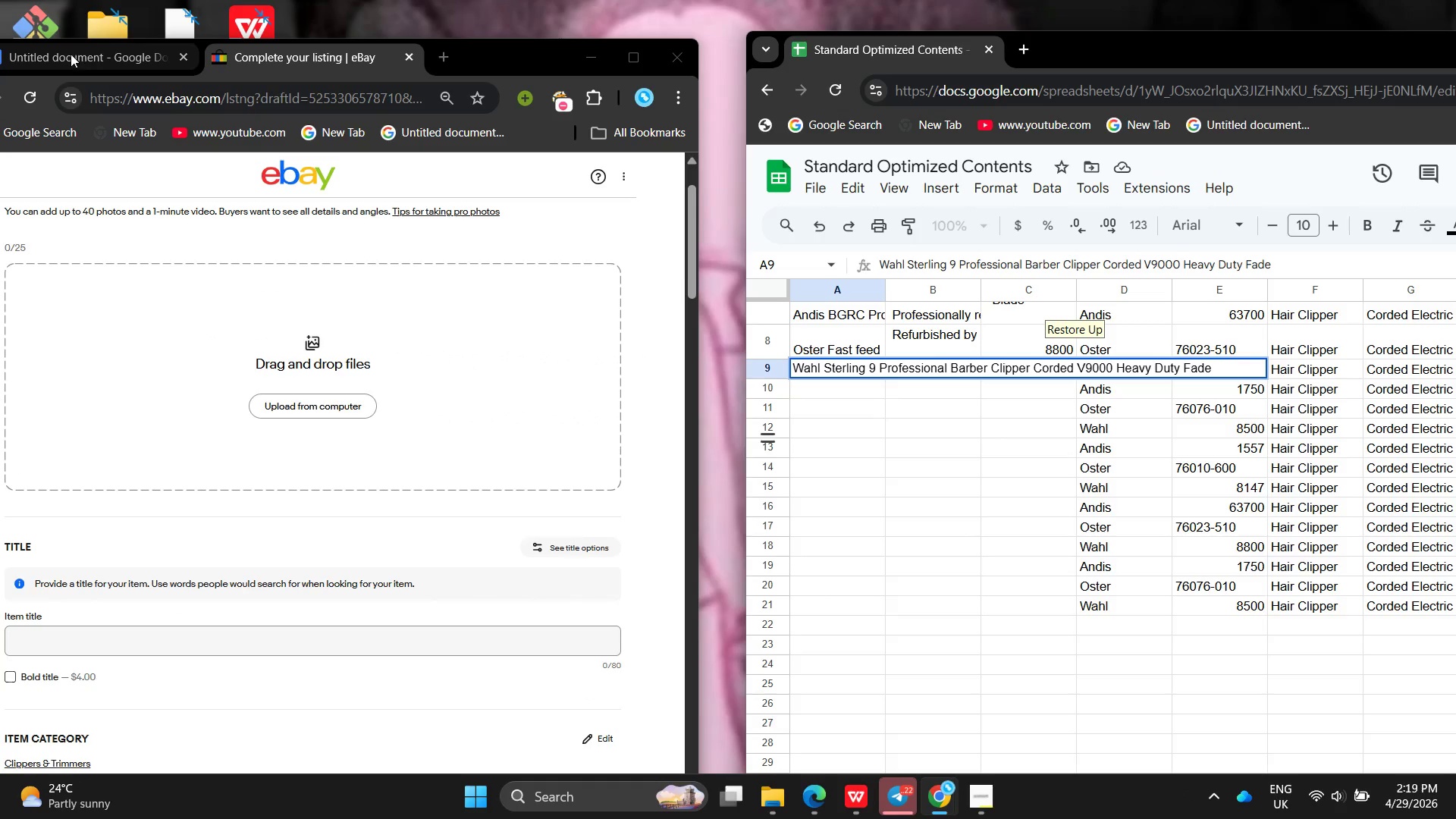 
left_click([71, 62])
 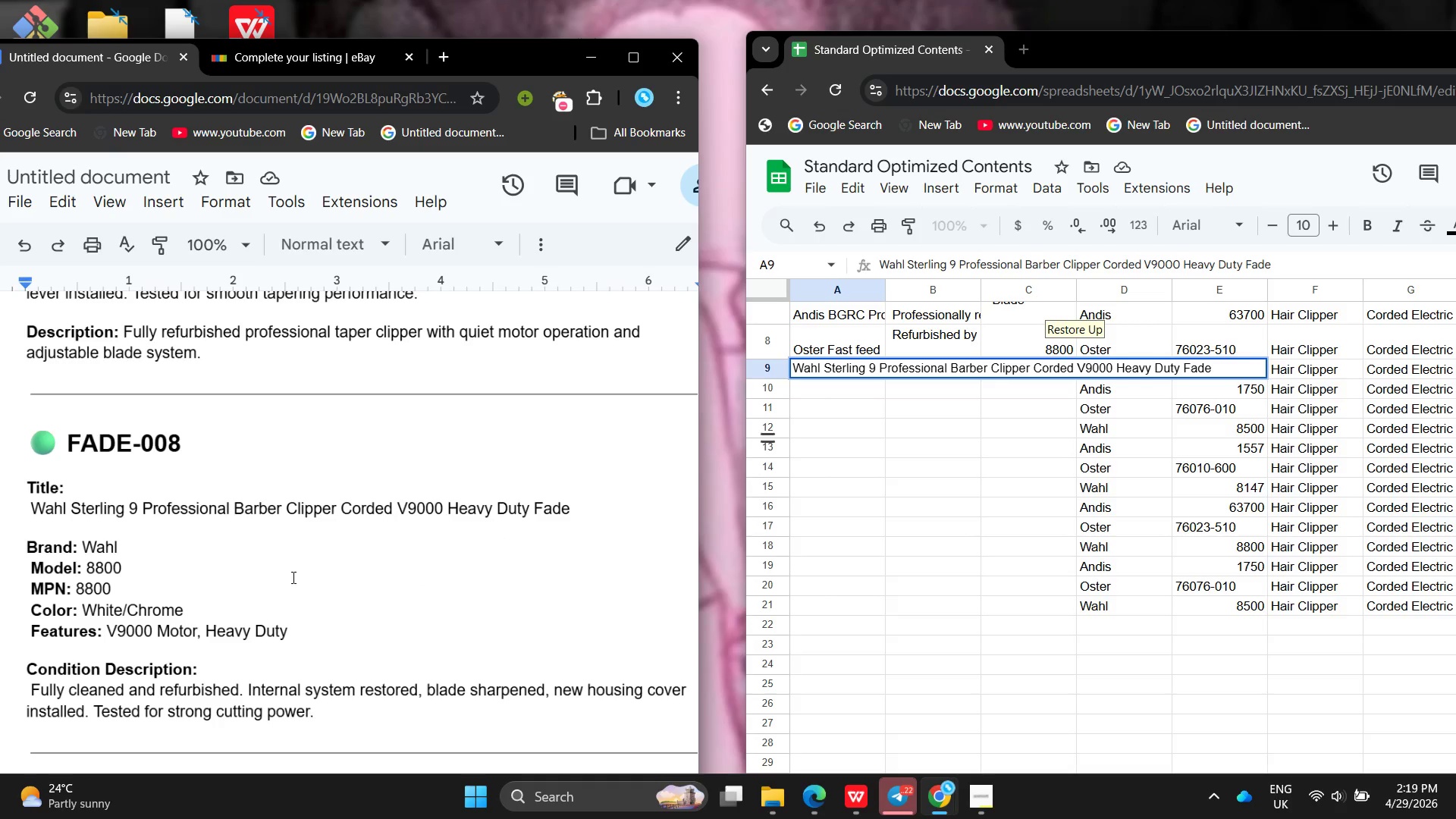 
left_click([871, 362])
 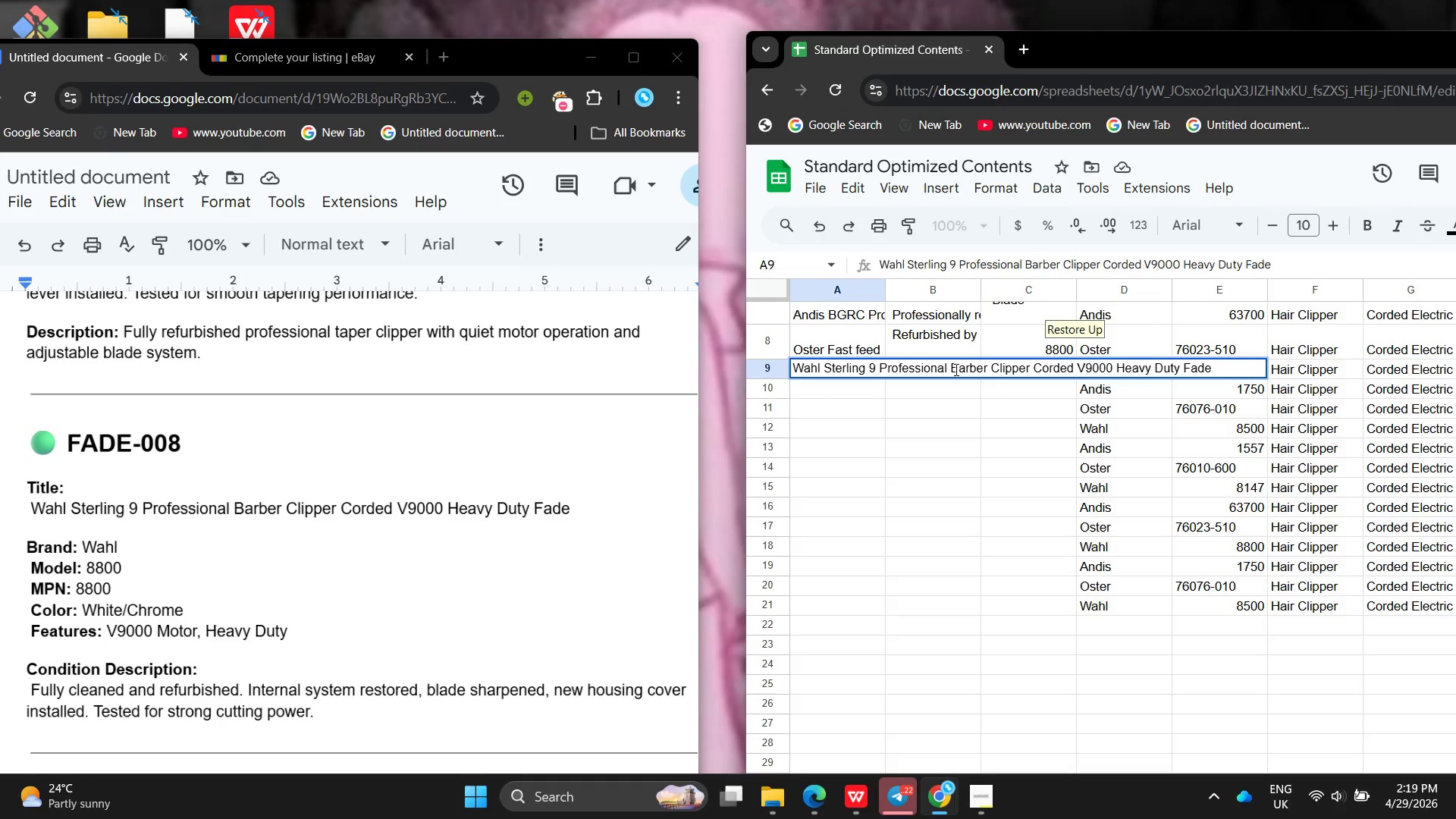 
left_click([949, 367])
 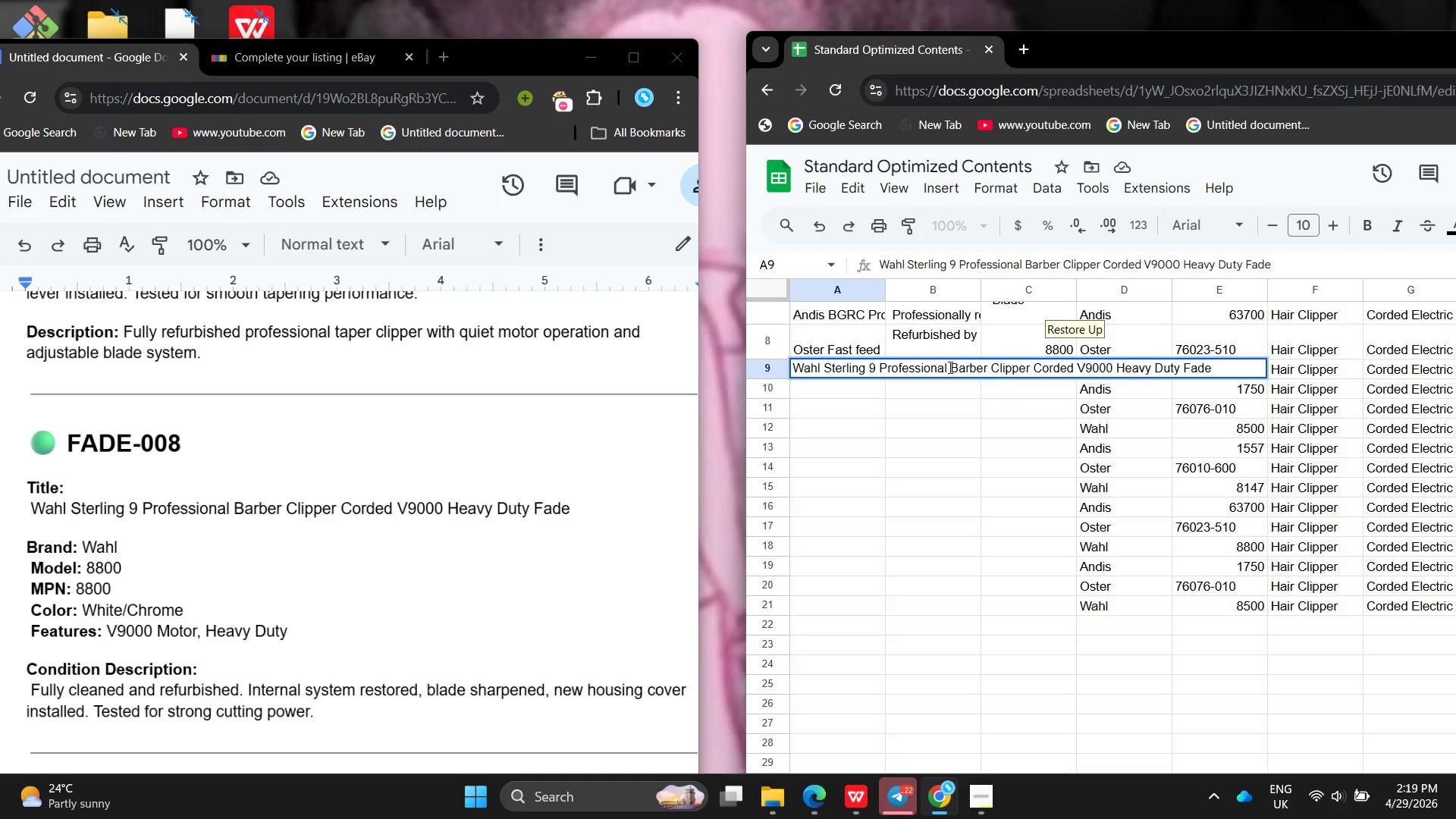 
type( White )
 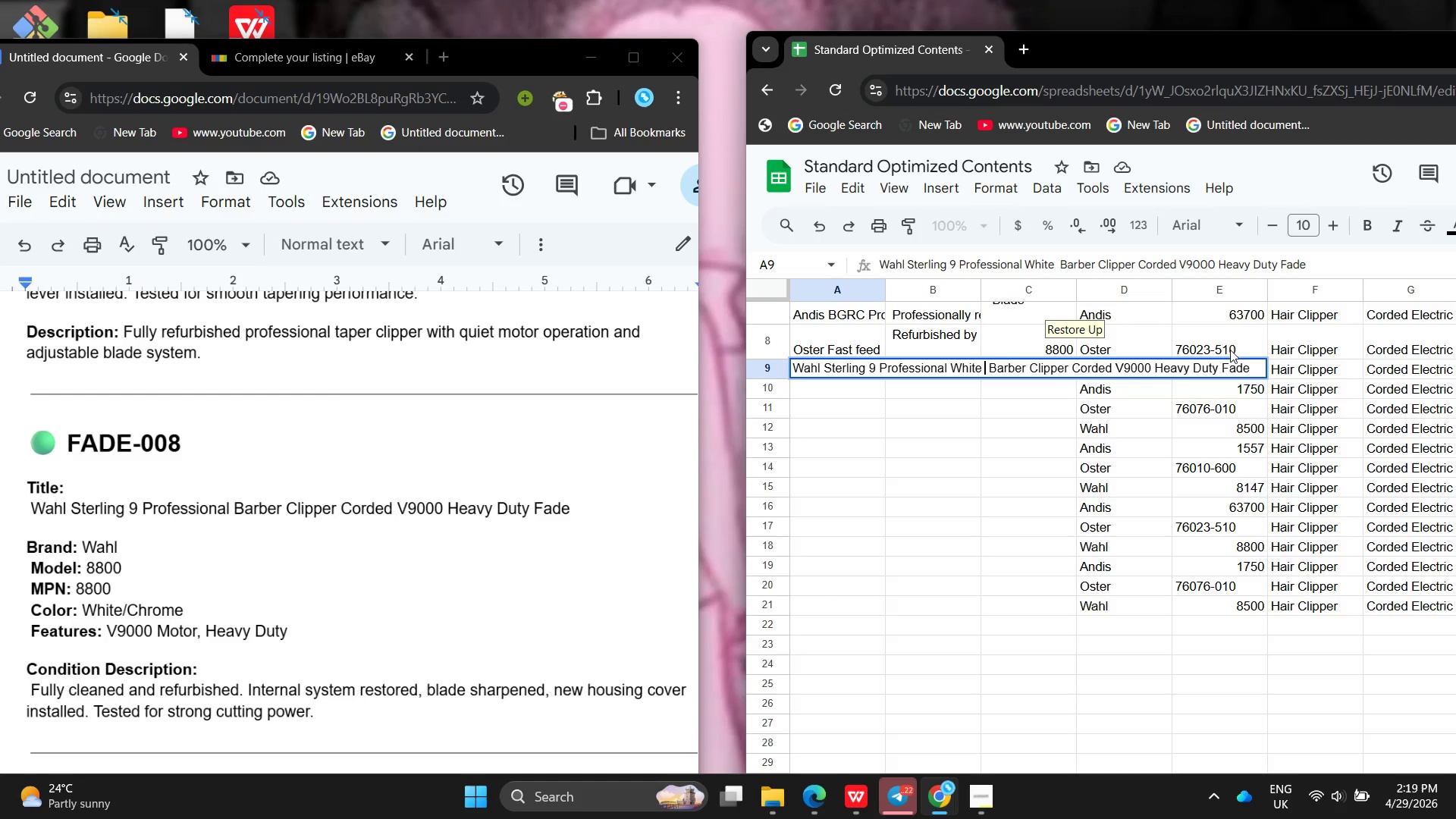 
left_click([1151, 320])
 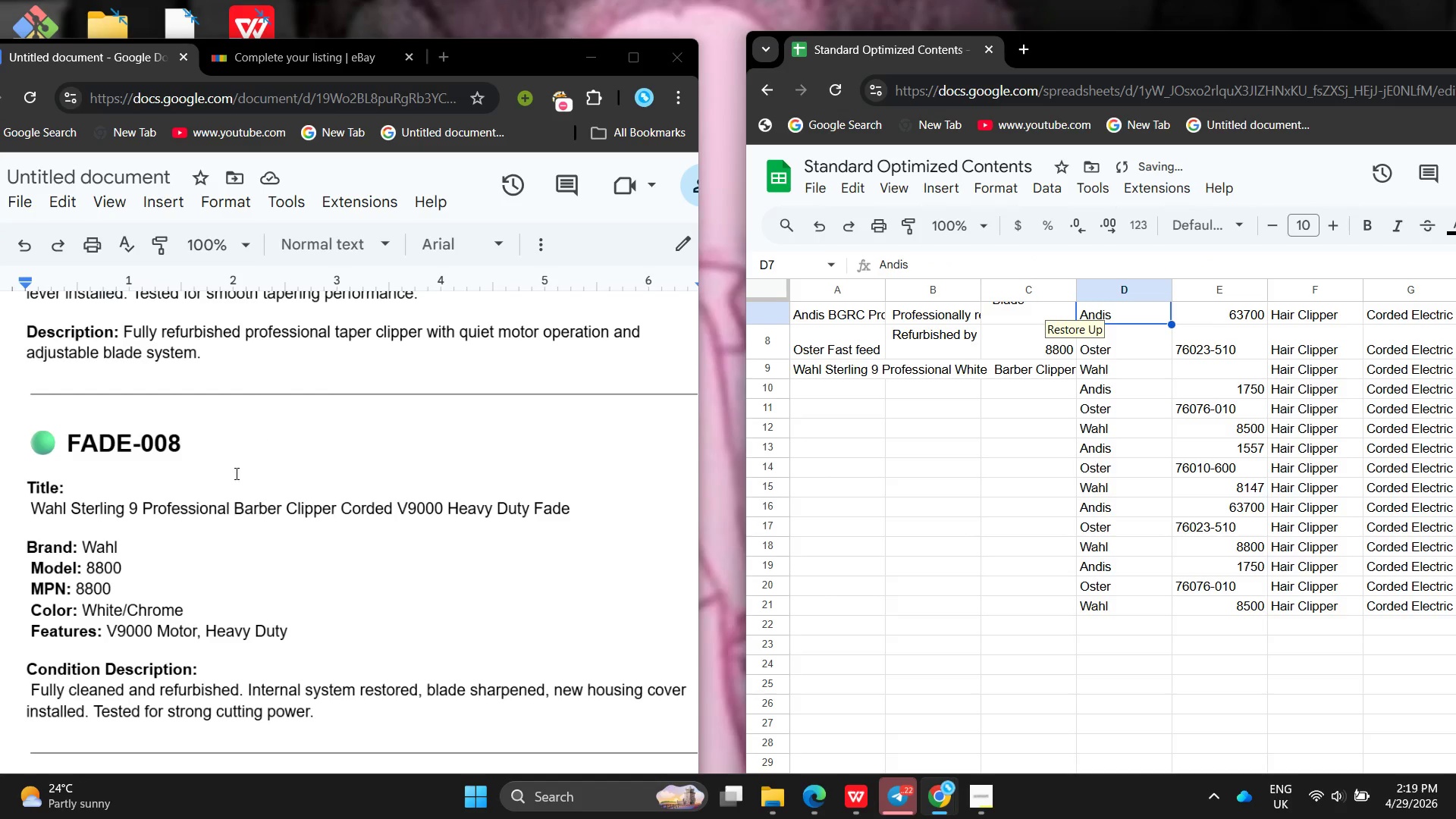 
left_click([228, 497])
 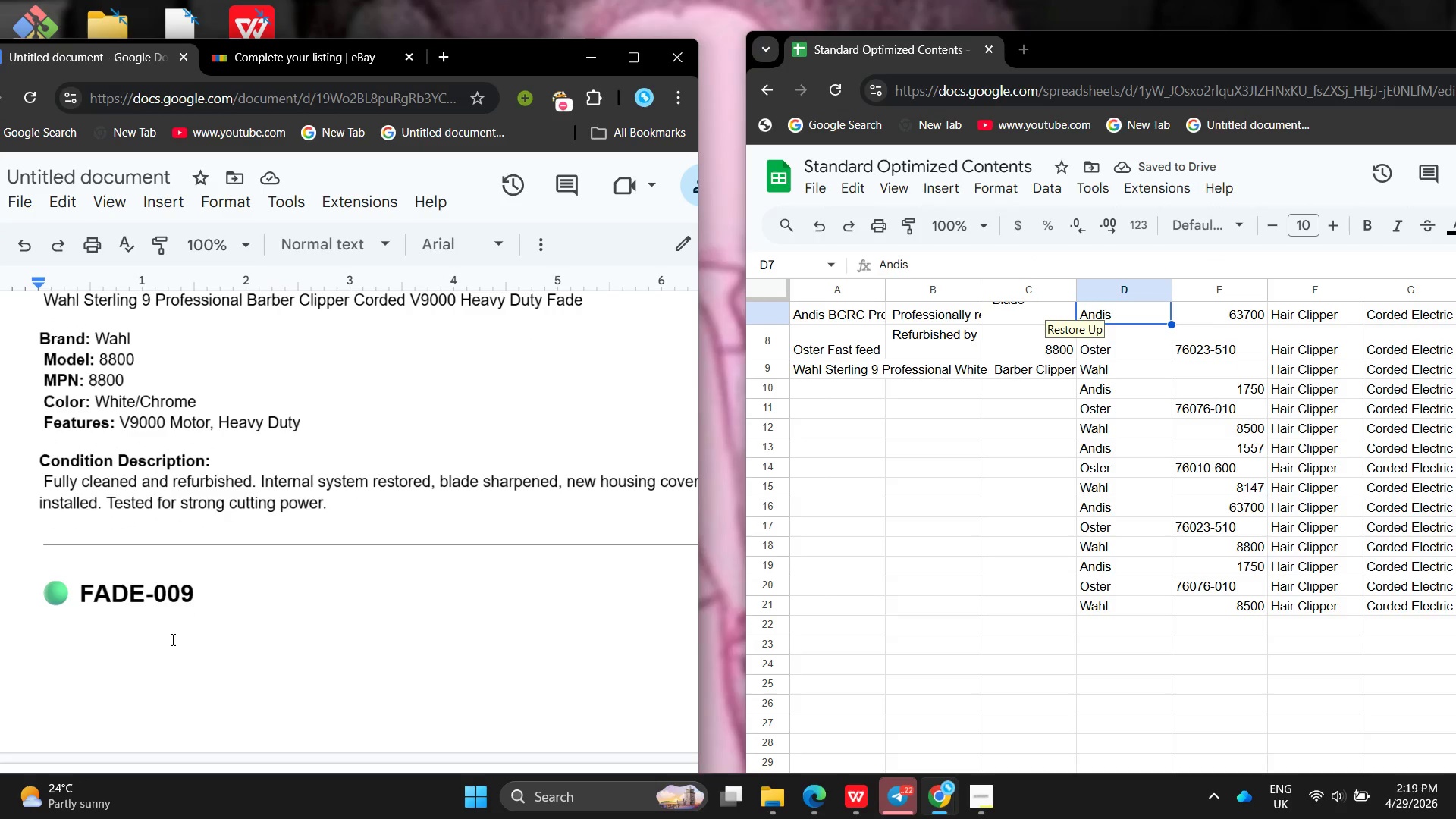 
left_click([137, 578])
 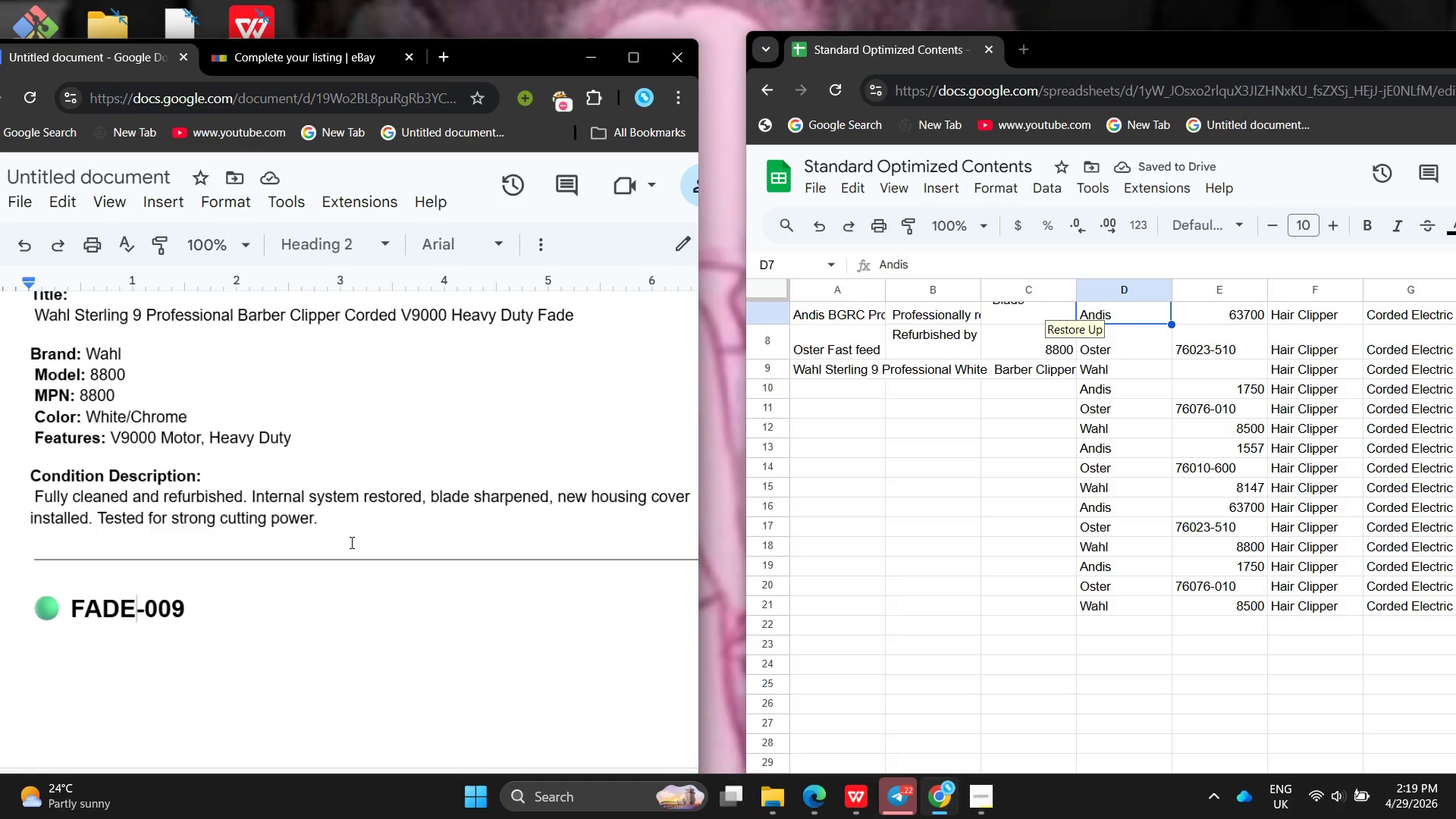 
left_click_drag(start_coordinate=[350, 542], to_coordinate=[27, 504])
 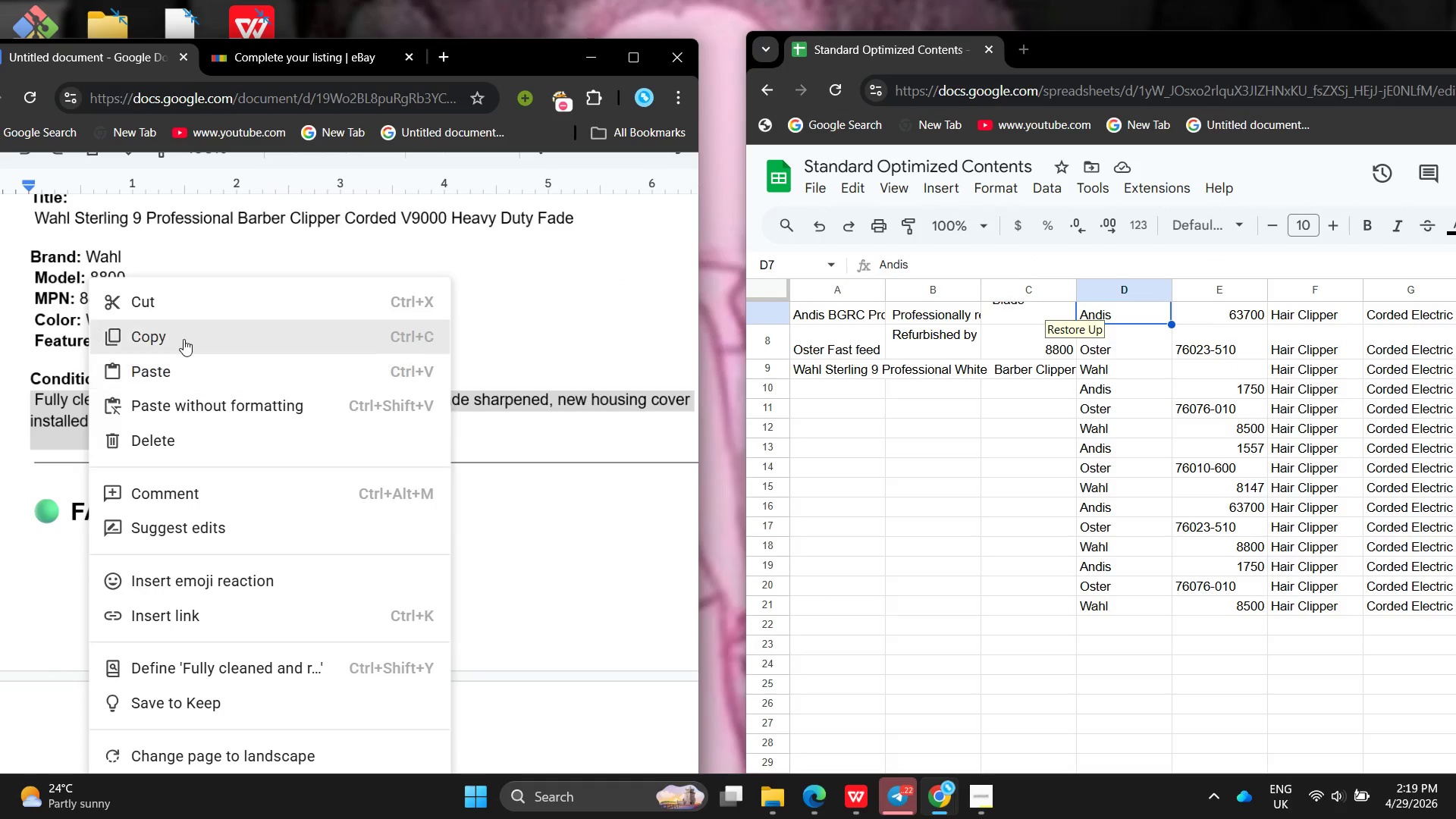 
left_click([184, 339])
 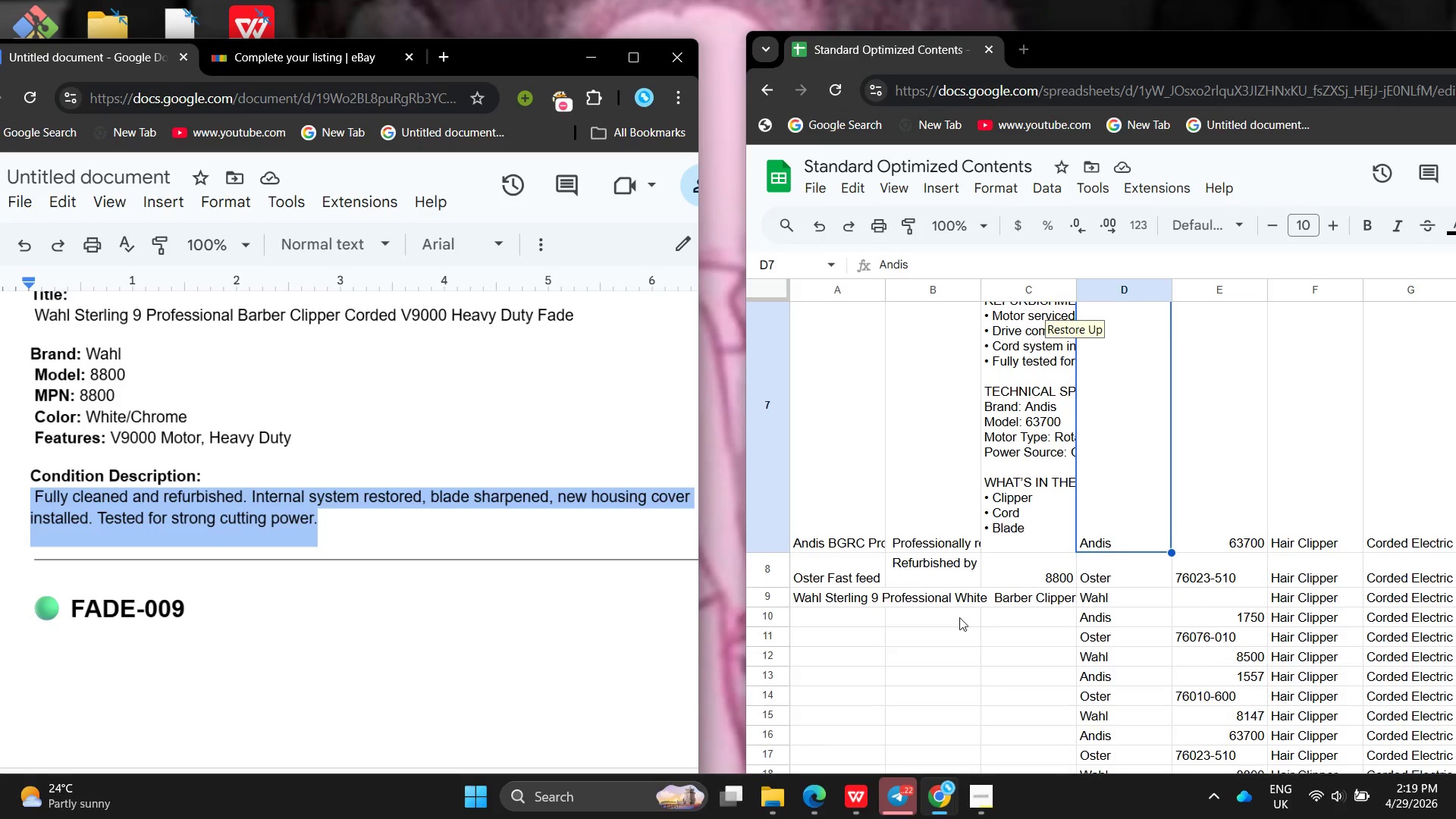 
double_click([935, 595])
 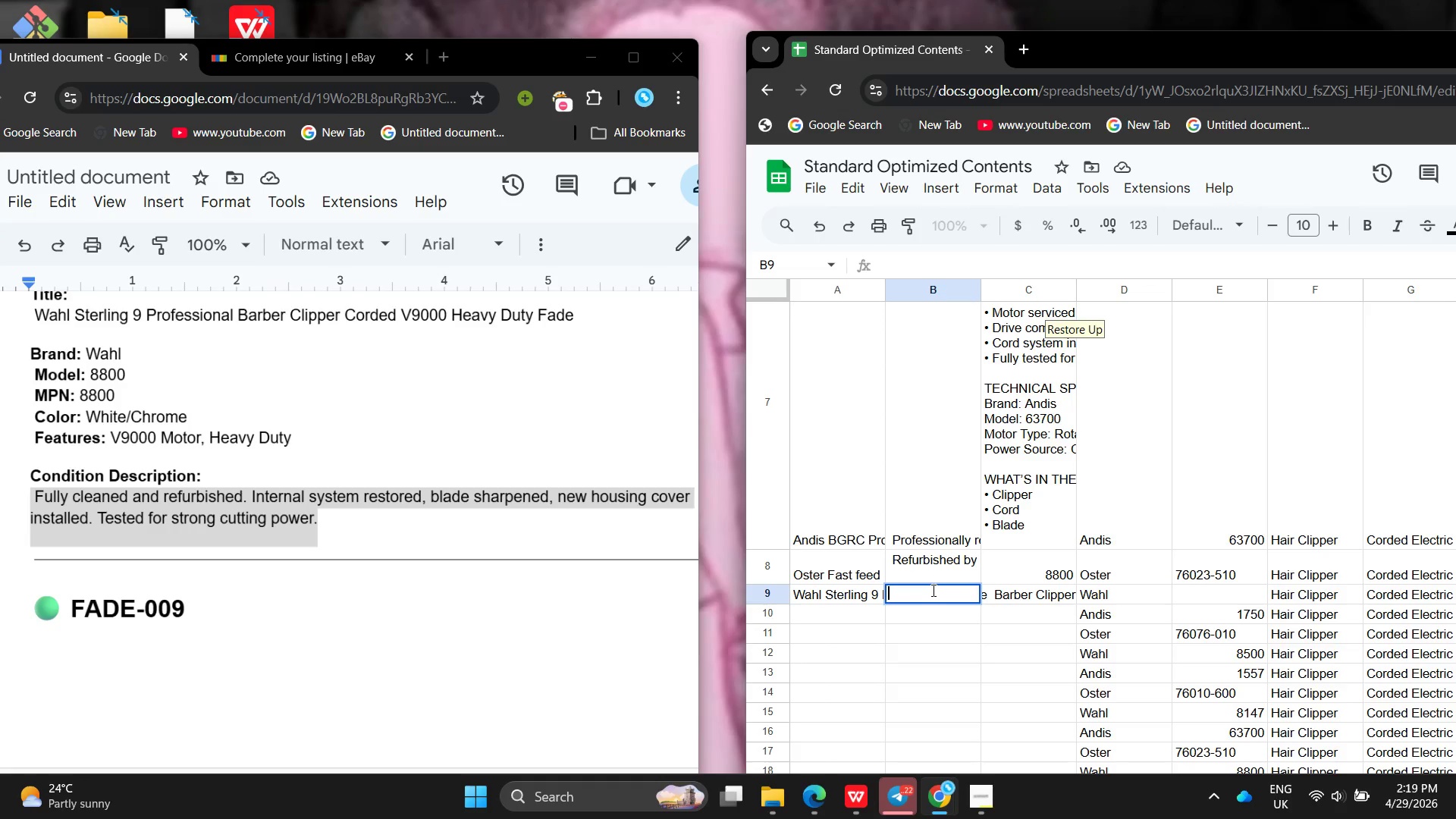 
key(Control+V)
 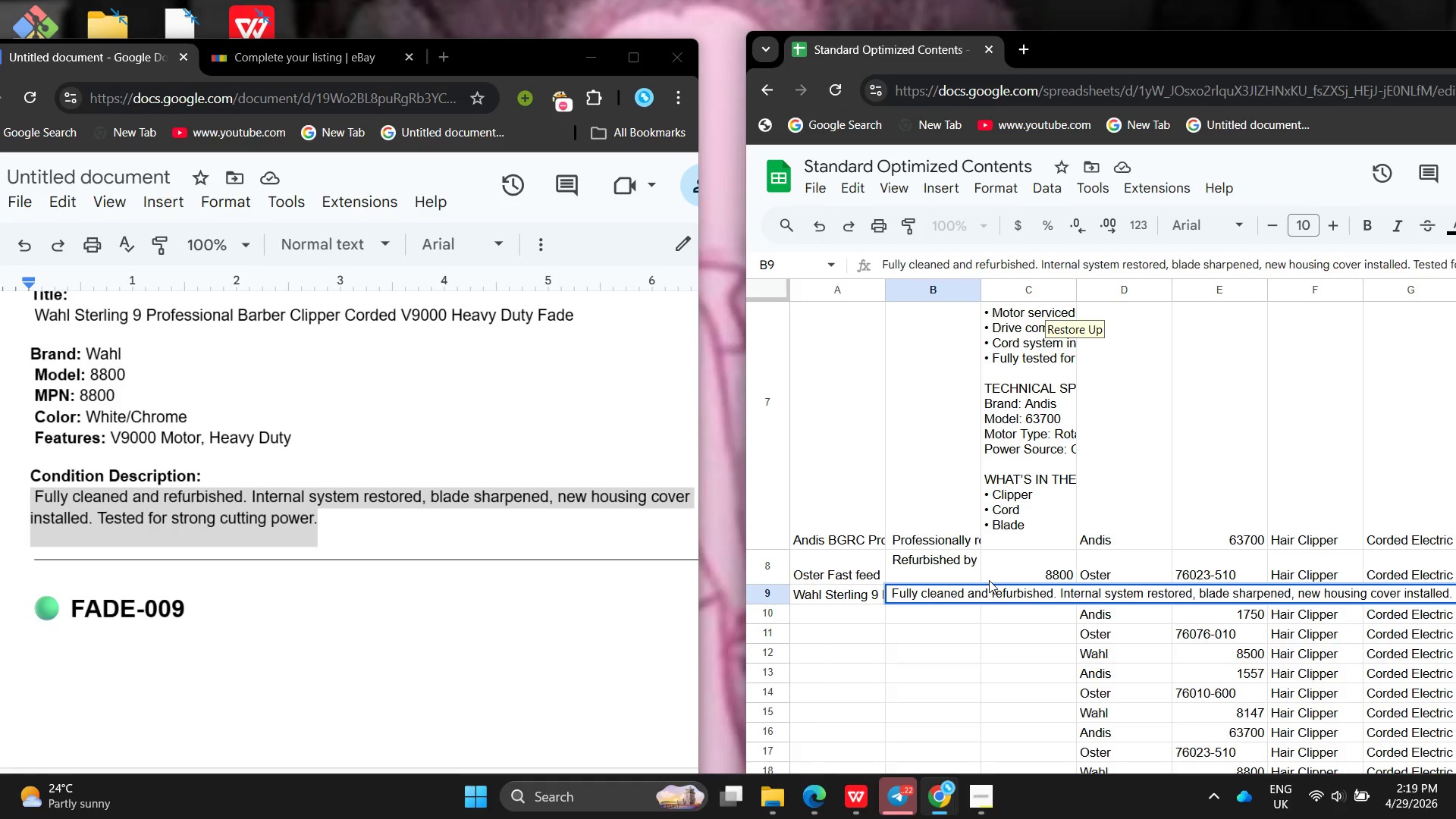 
key(Enter)
 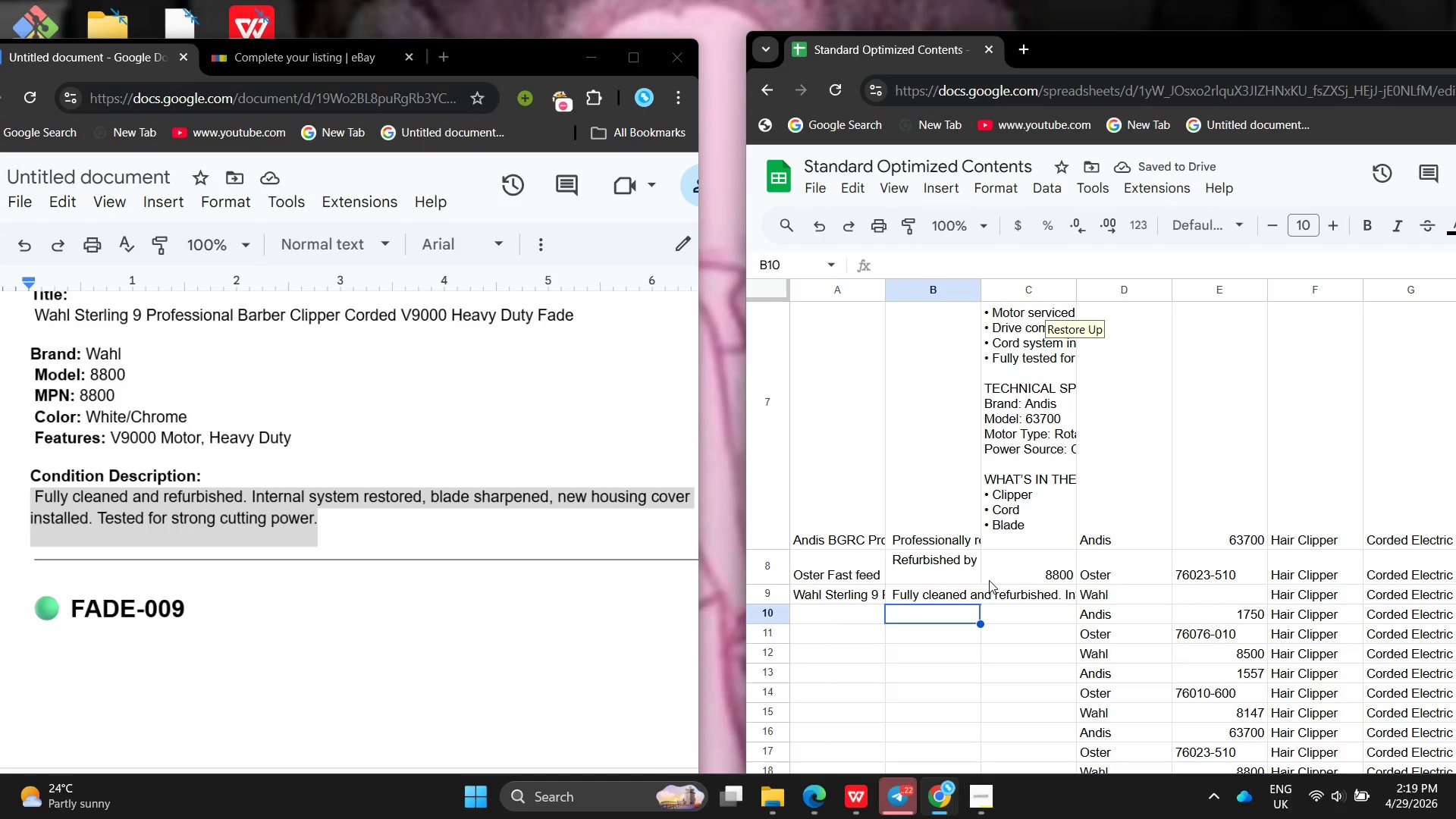 
left_click([1023, 581])
 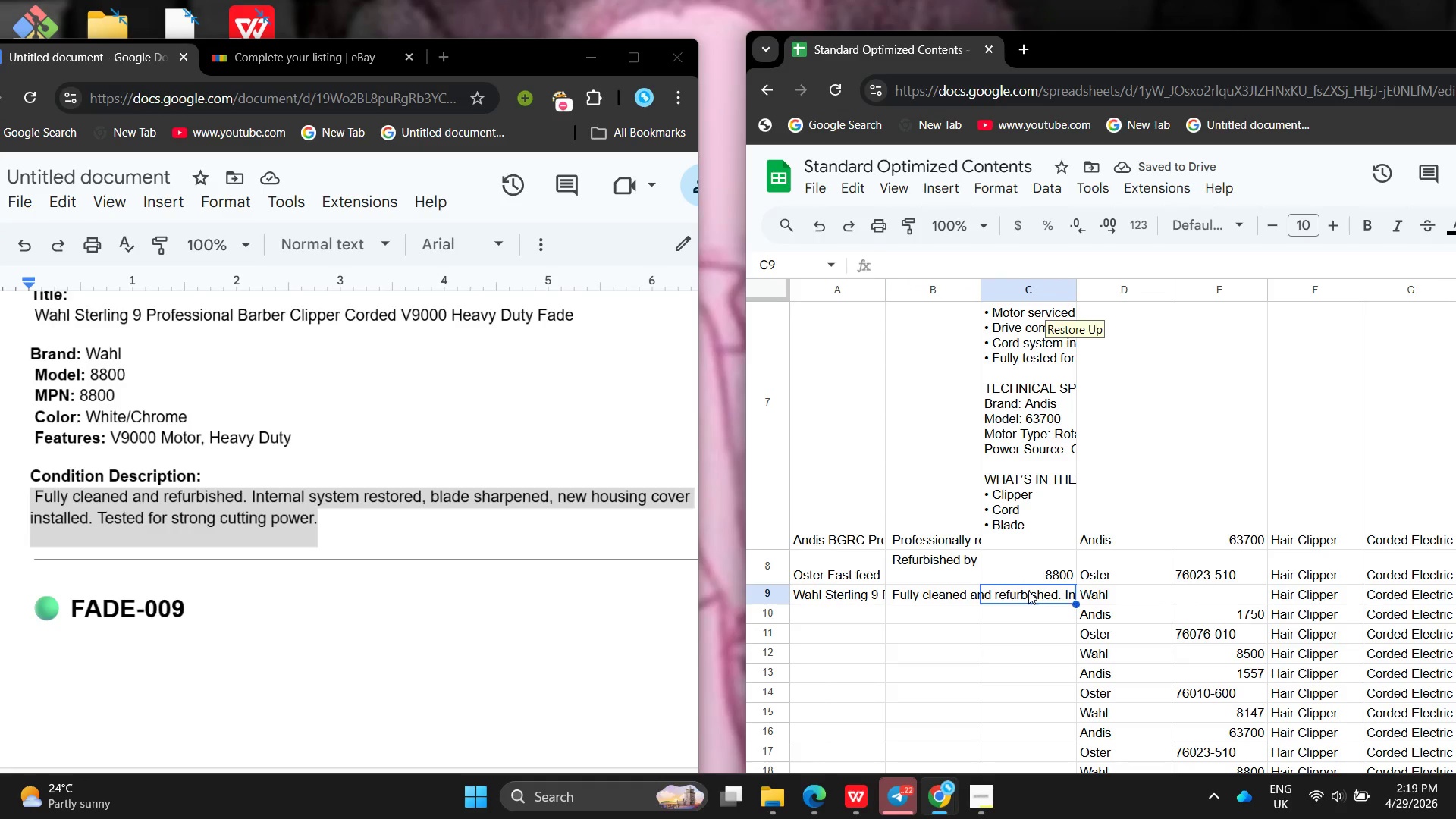 
double_click([1028, 591])
 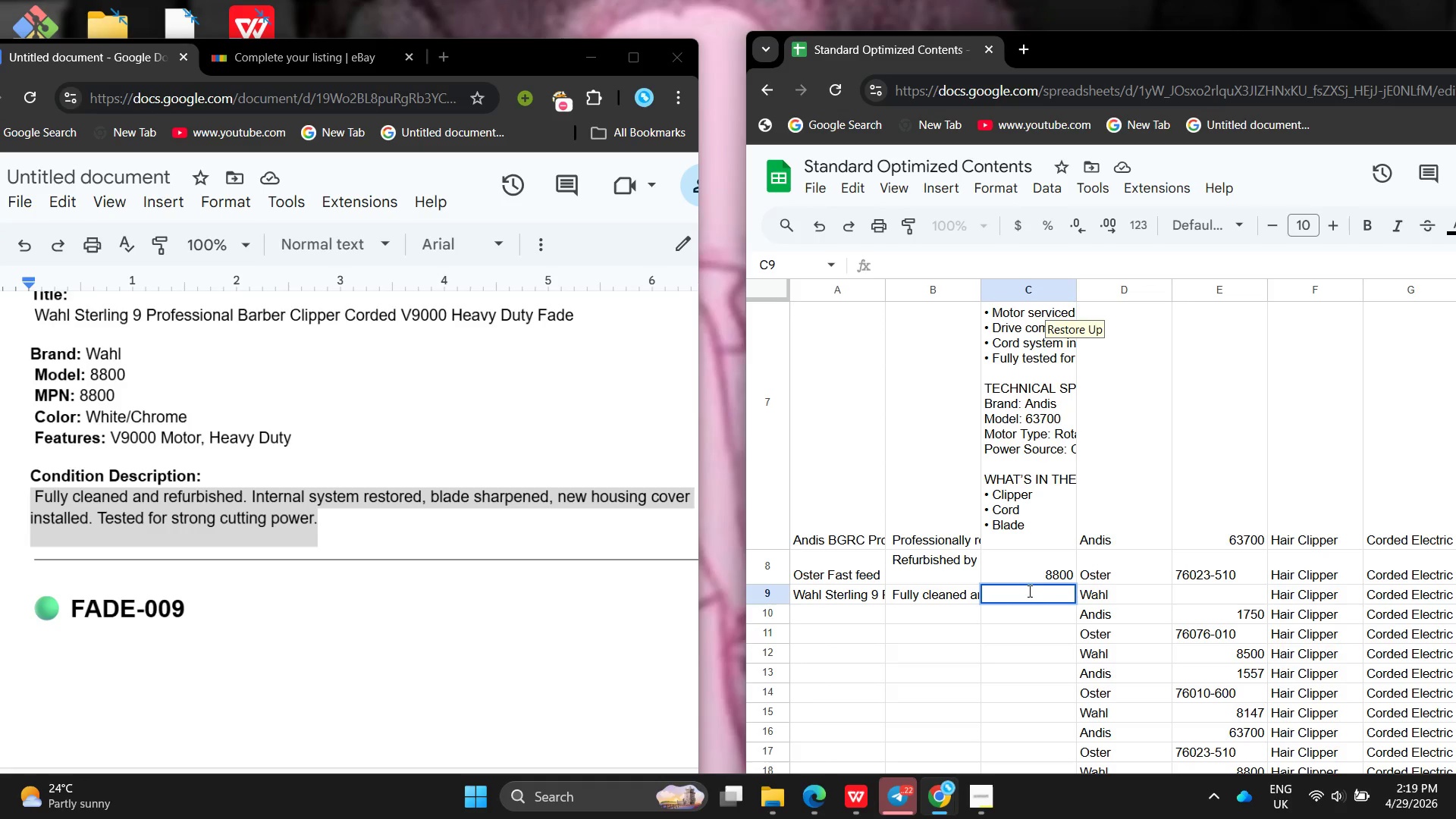 
double_click([1028, 579])
 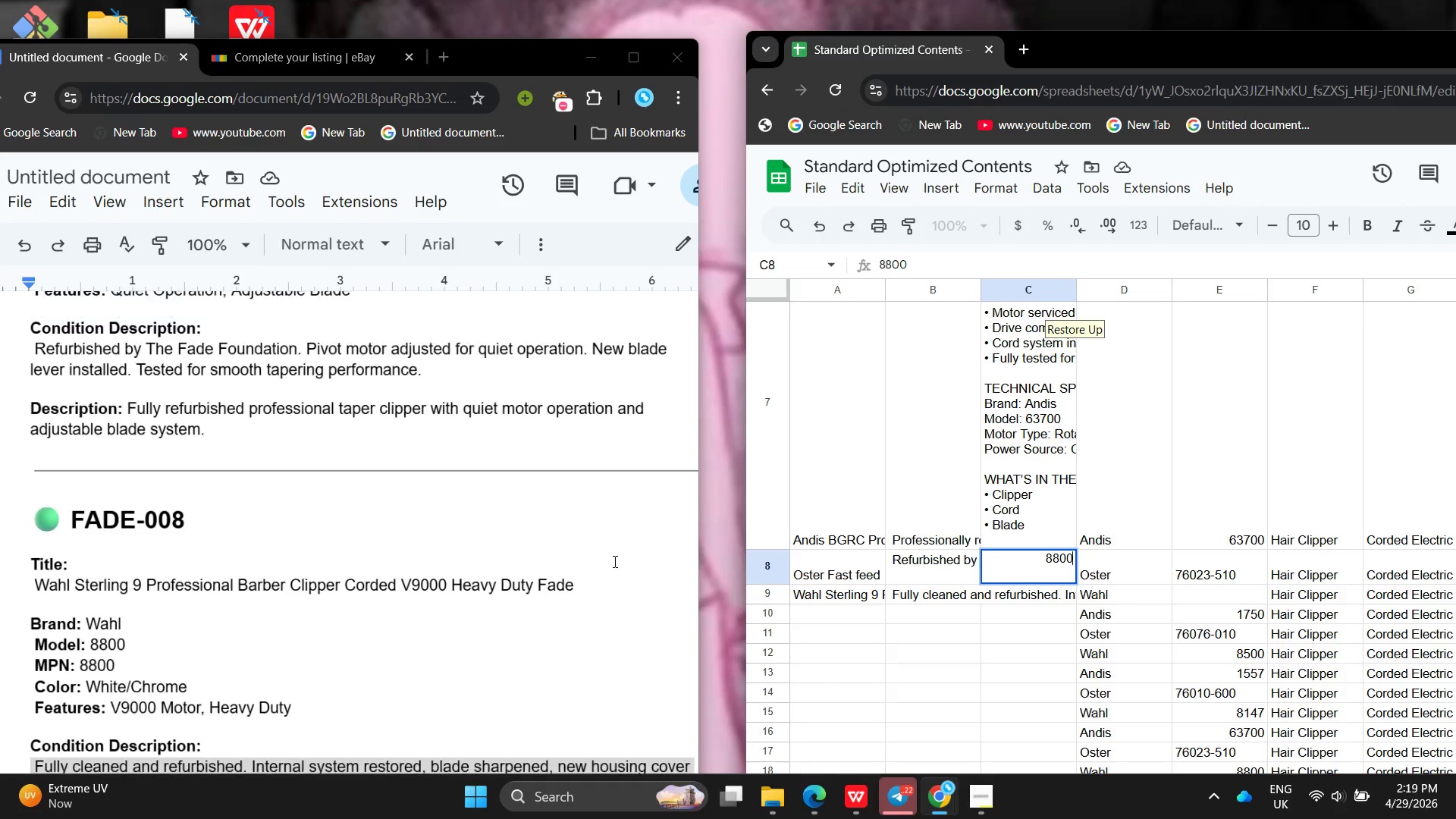 
wait(7.24)
 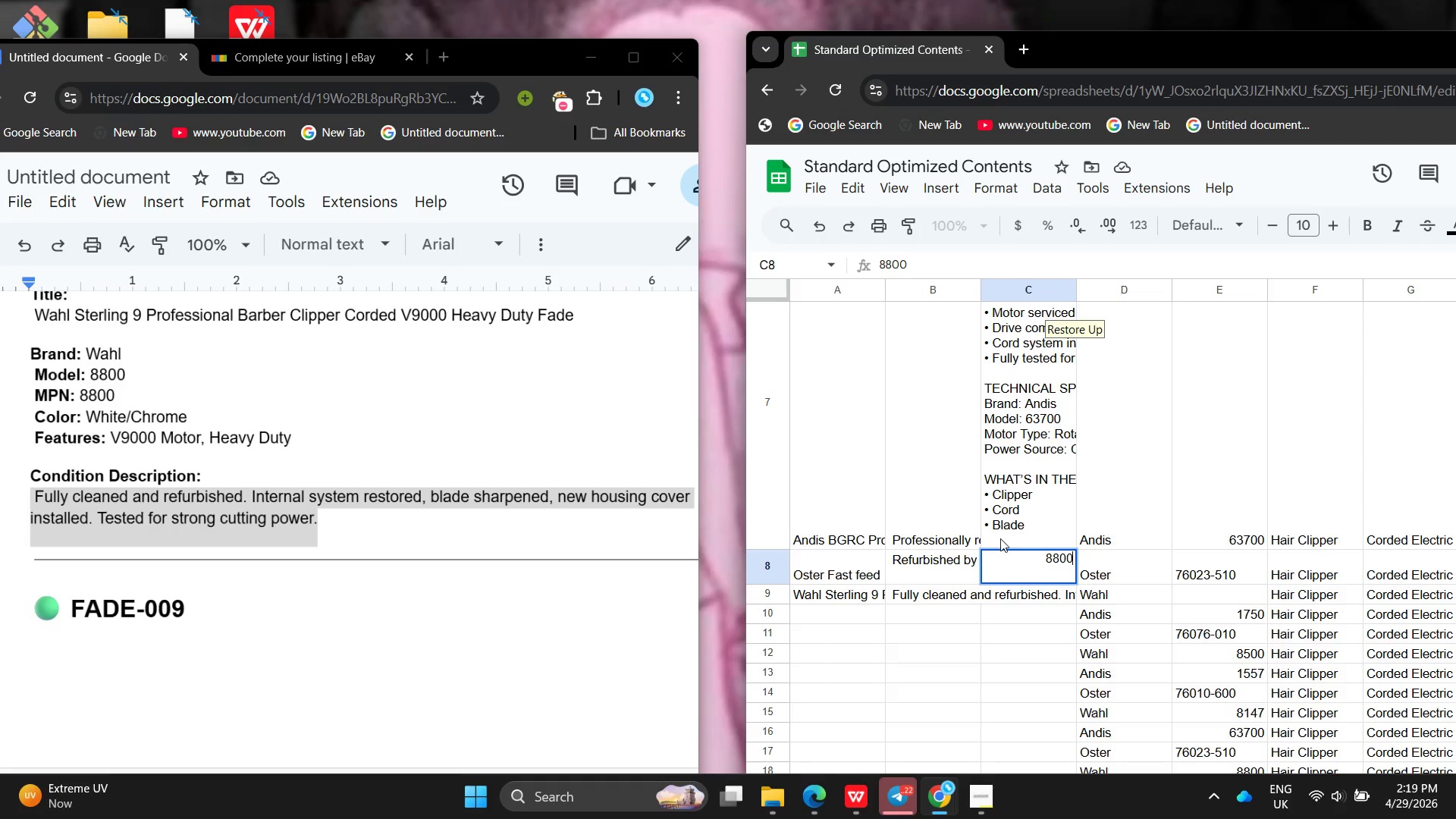 
hold_key(key=Backspace, duration=0.75)
 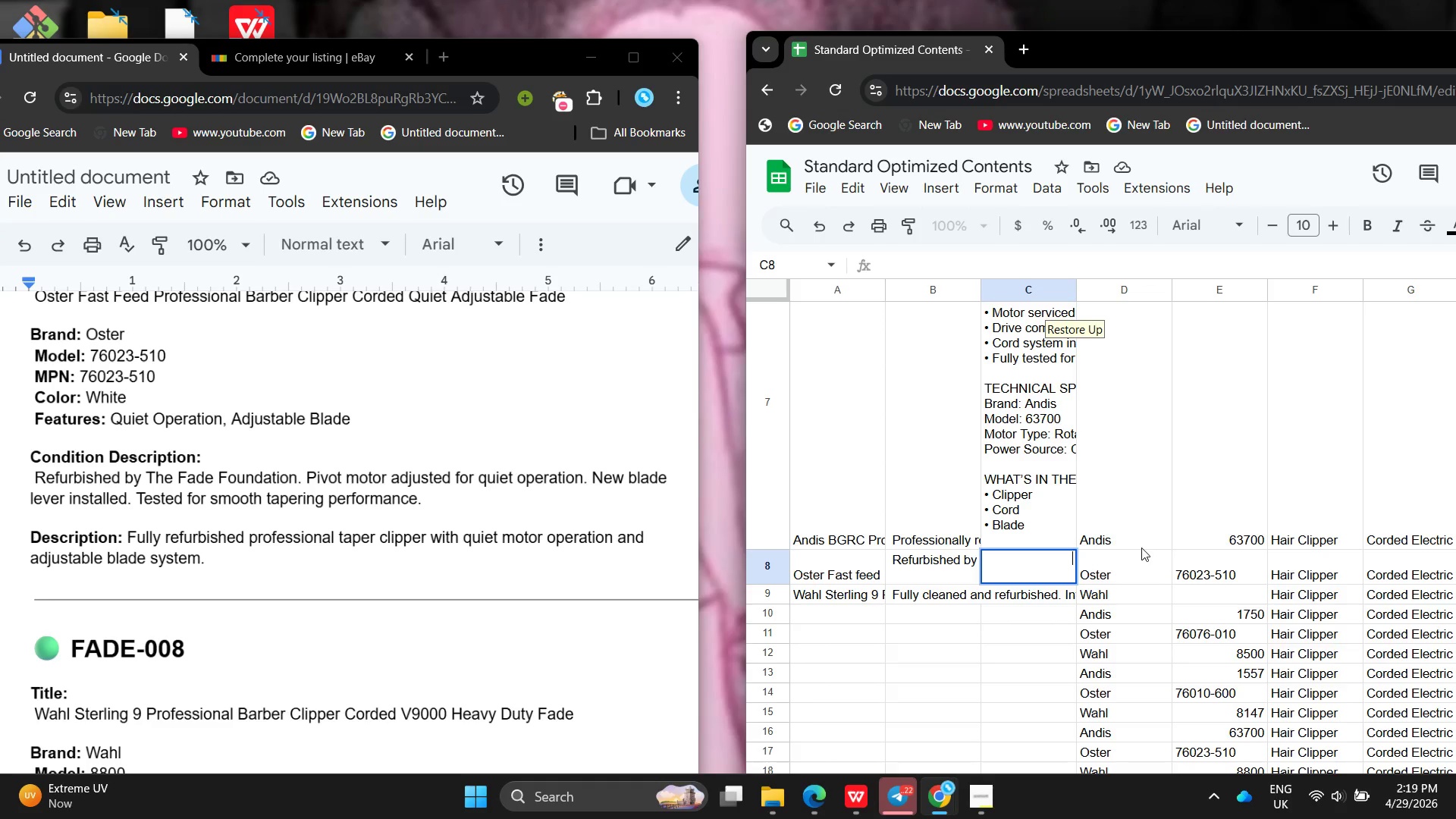 
left_click([1127, 575])
 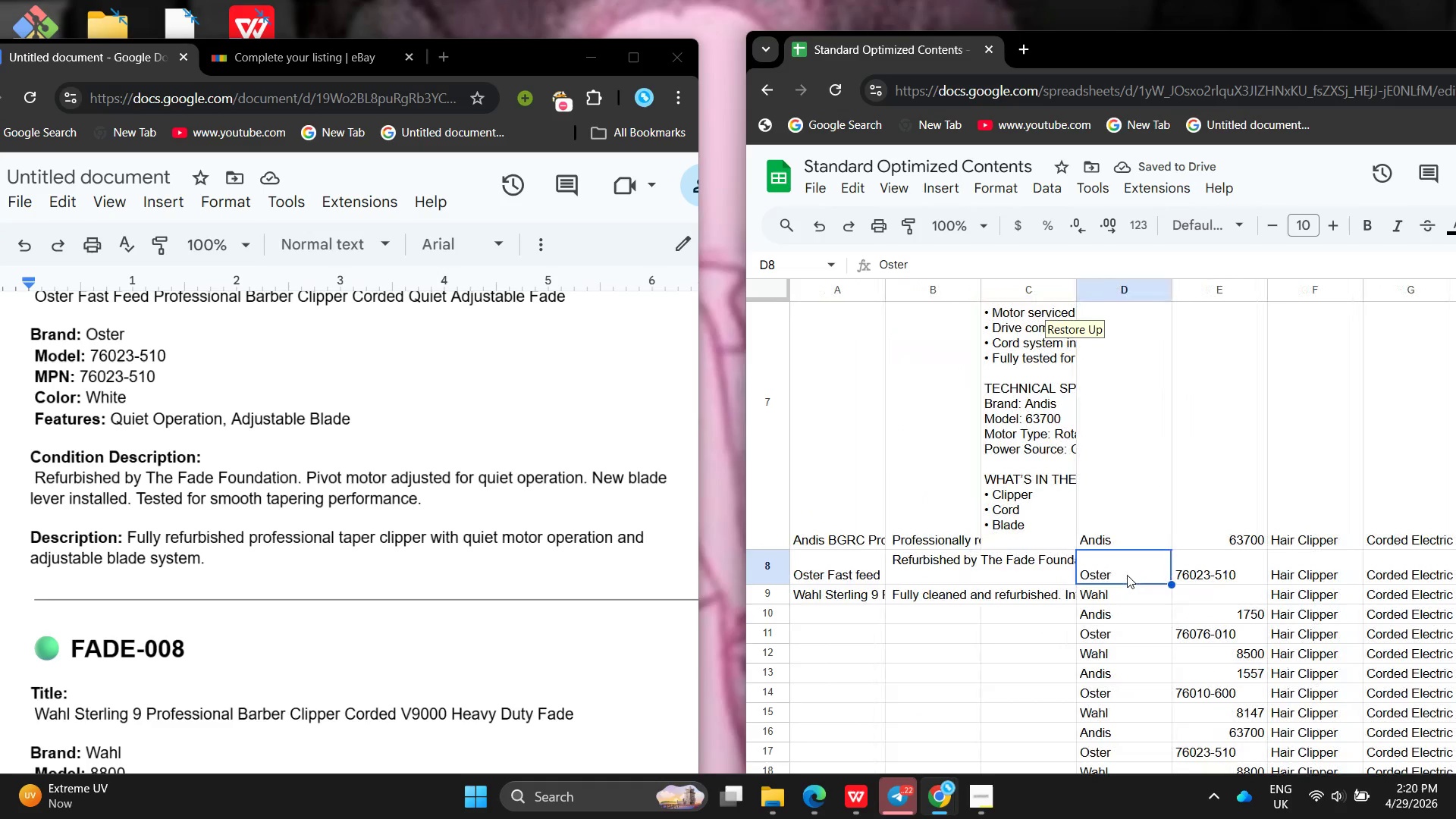 
left_click([1002, 603])
 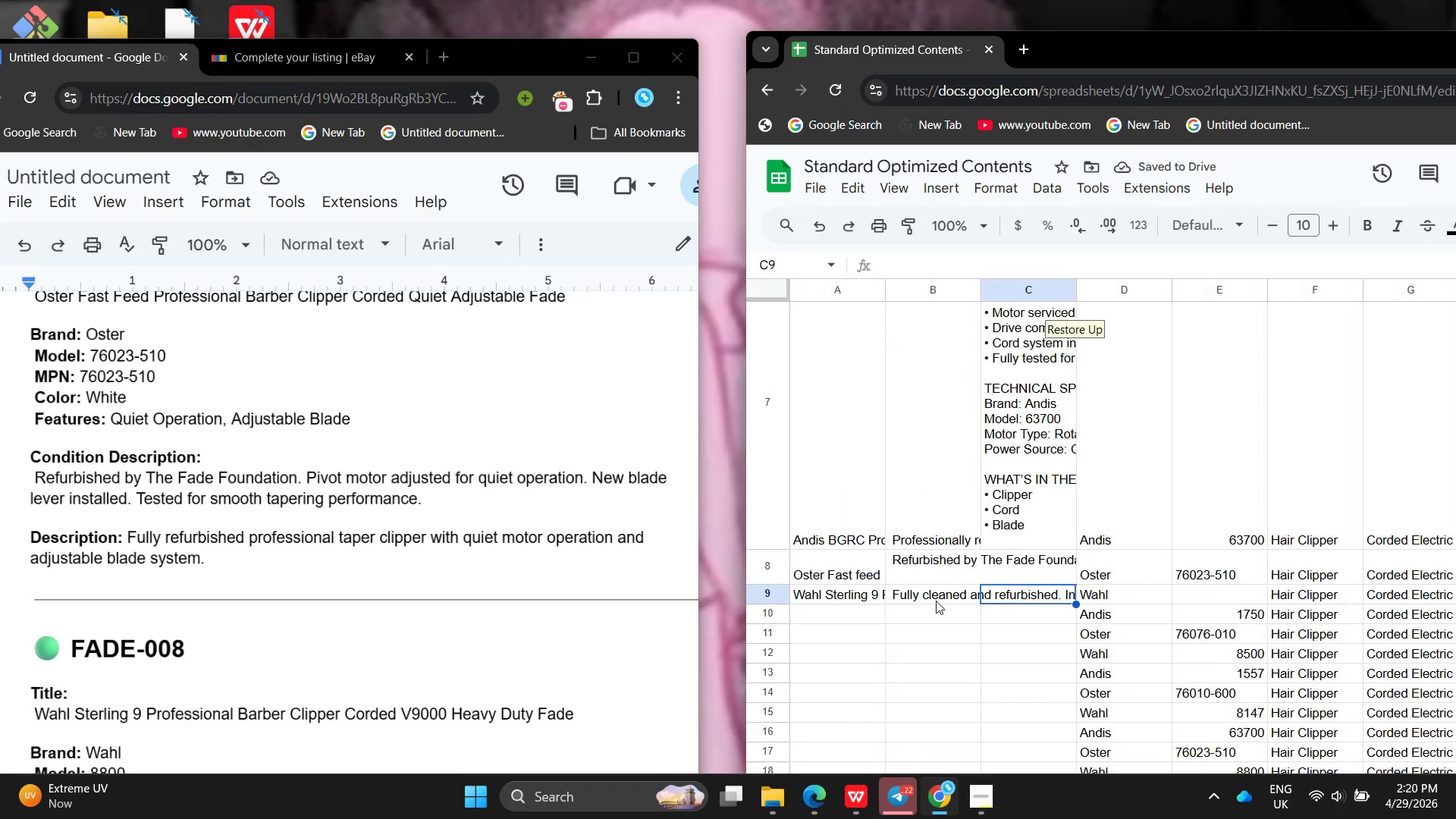 
double_click([936, 601])
 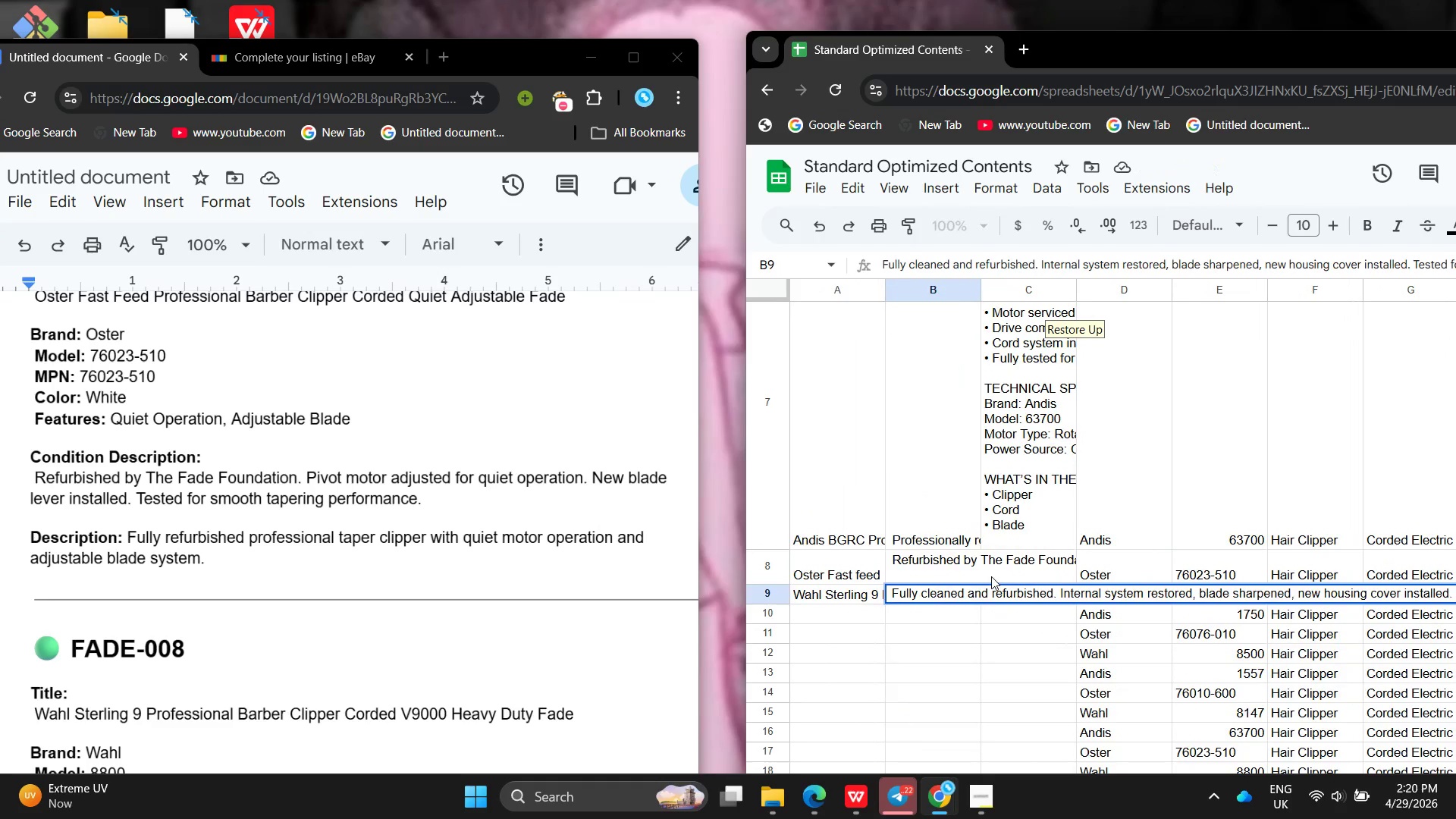 
left_click([1019, 552])
 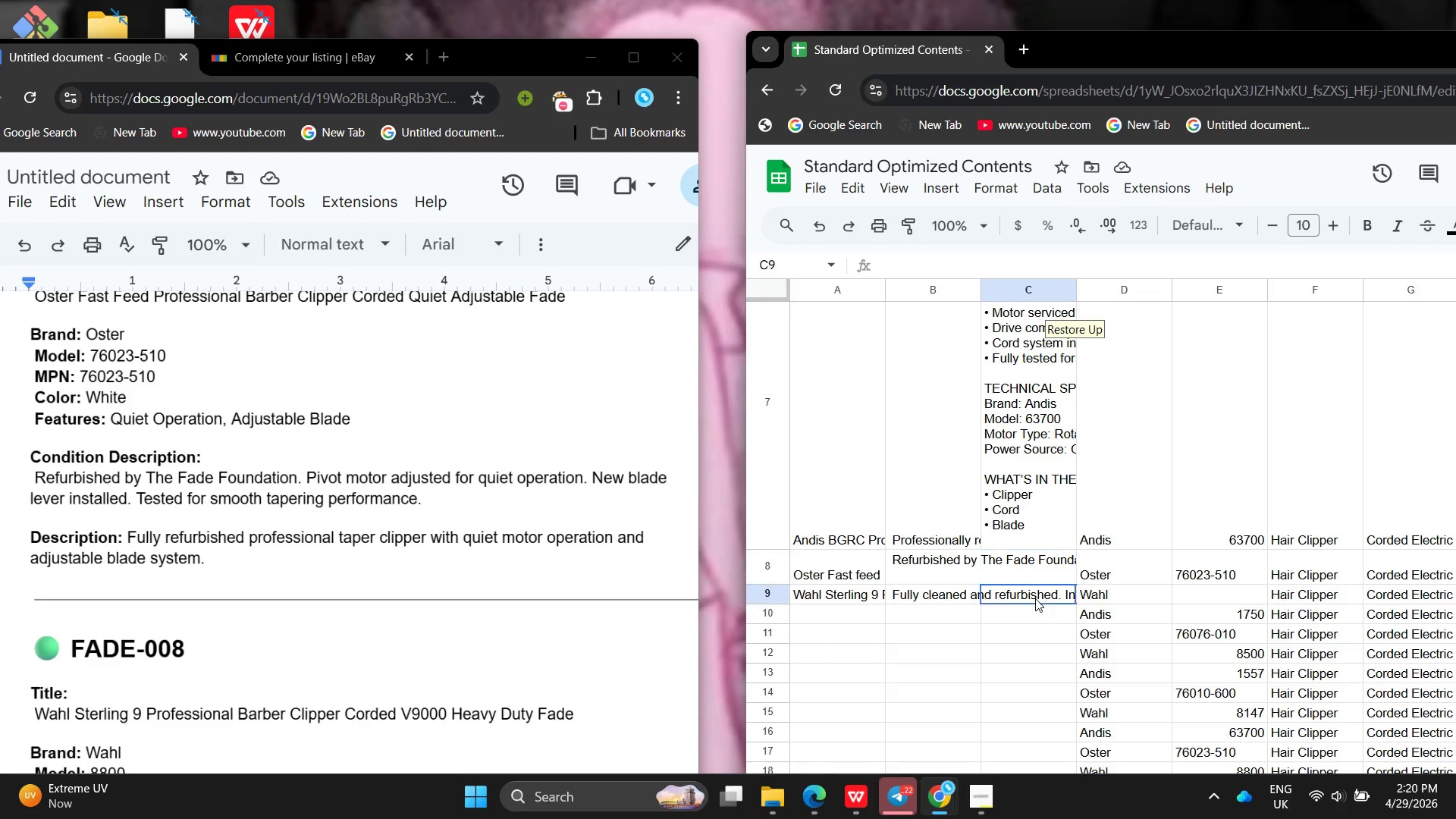 
double_click([1035, 598])
 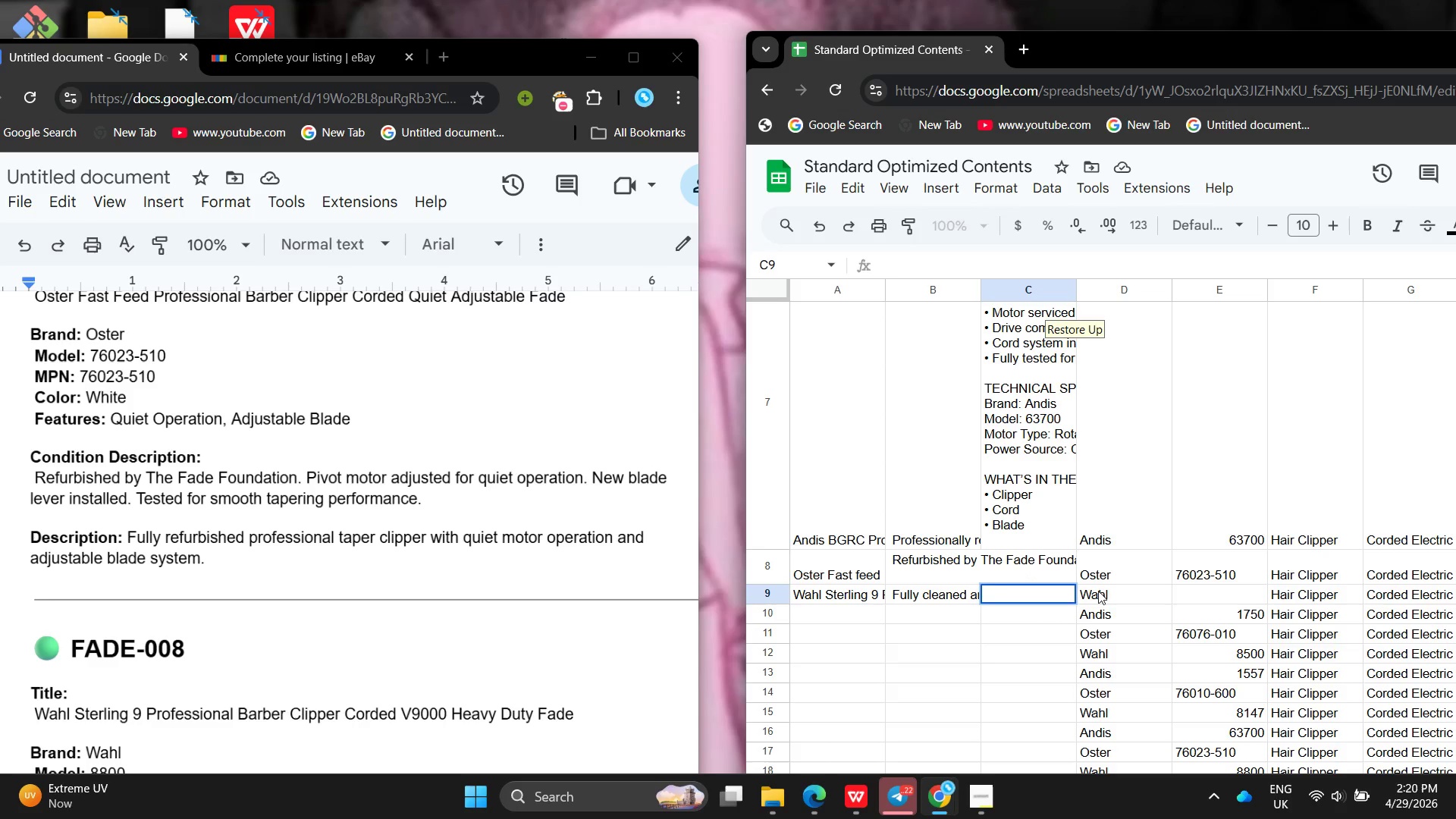 
double_click([1098, 591])
 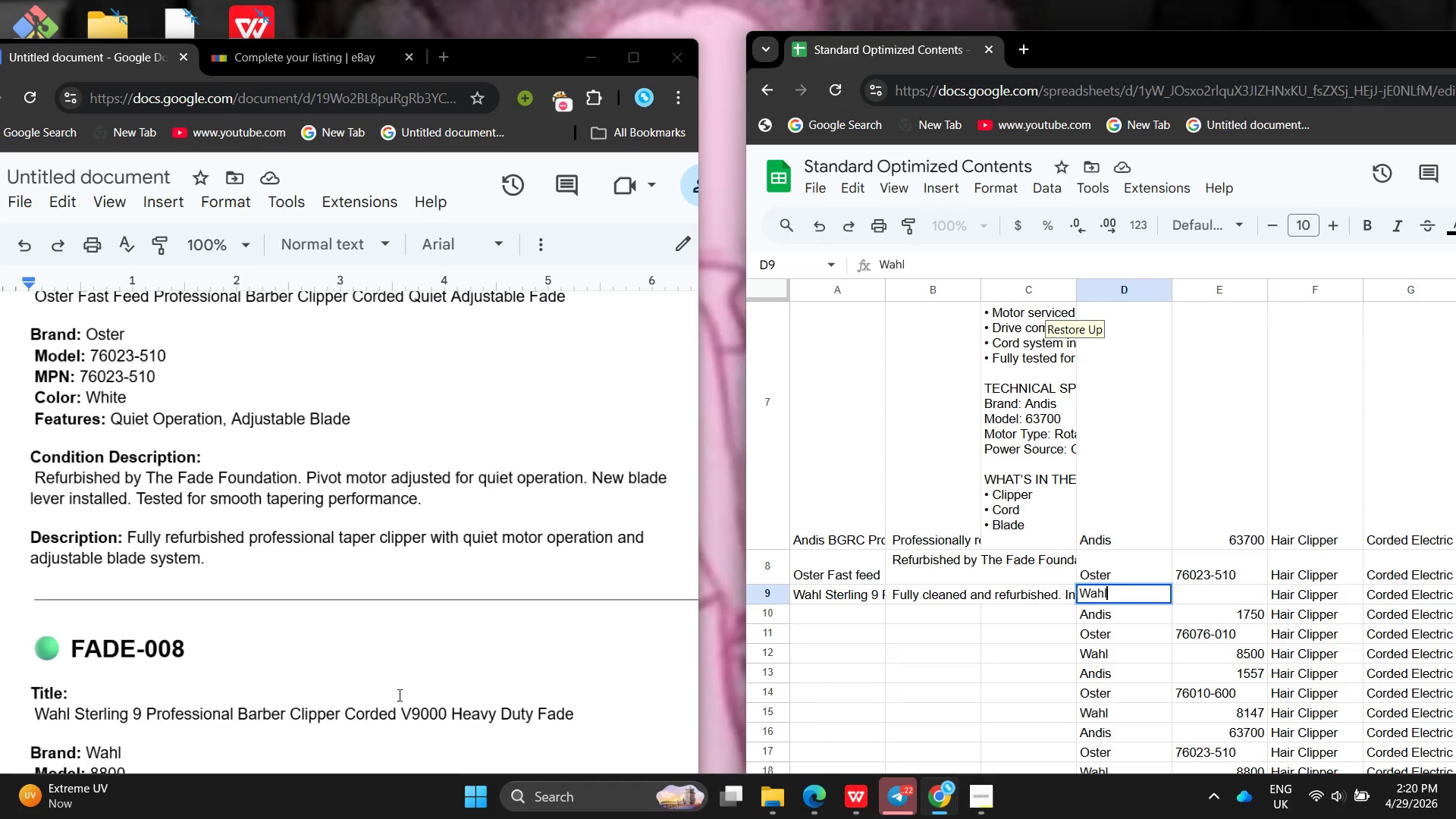 
left_click([398, 695])
 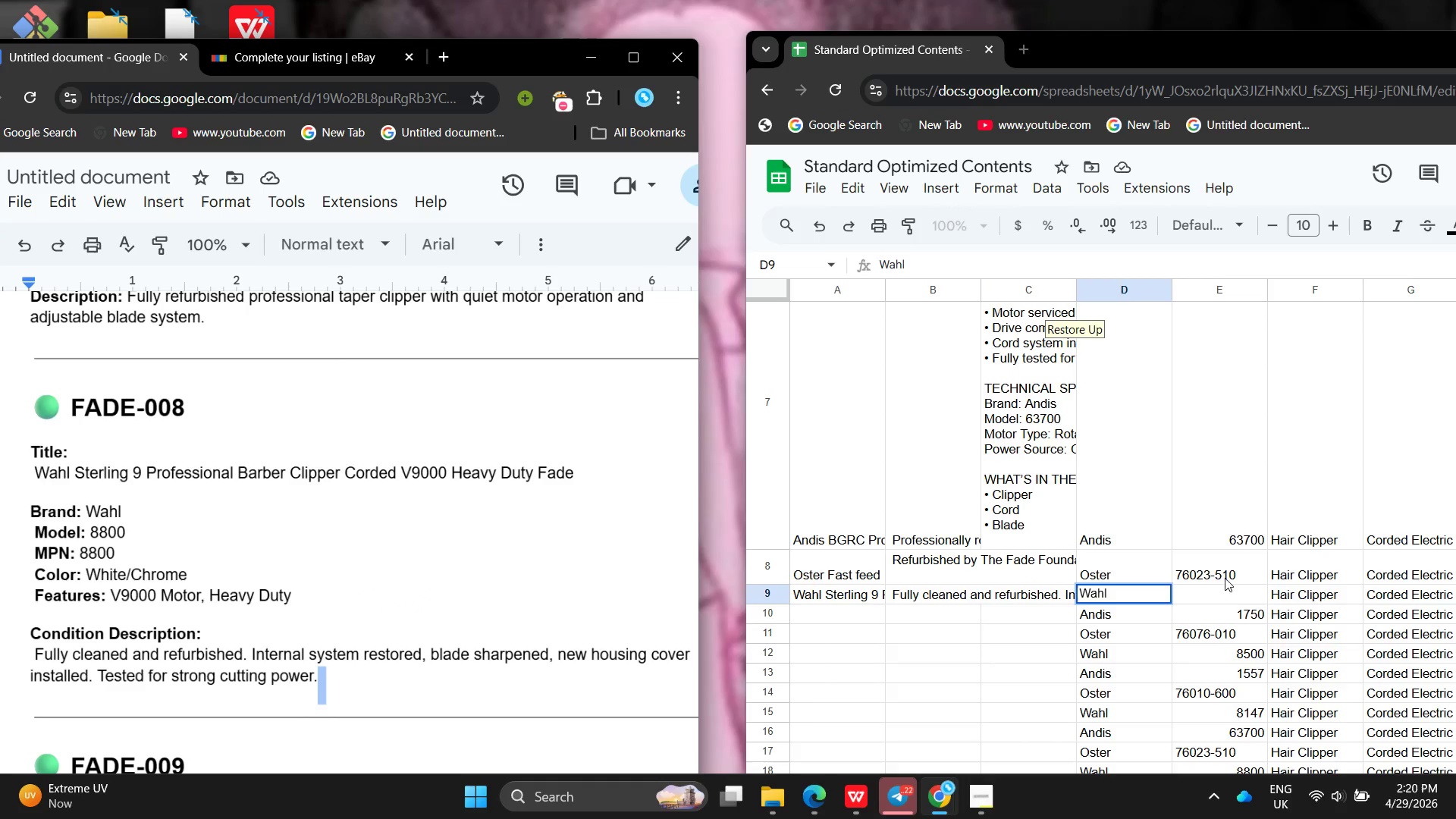 
double_click([1226, 584])
 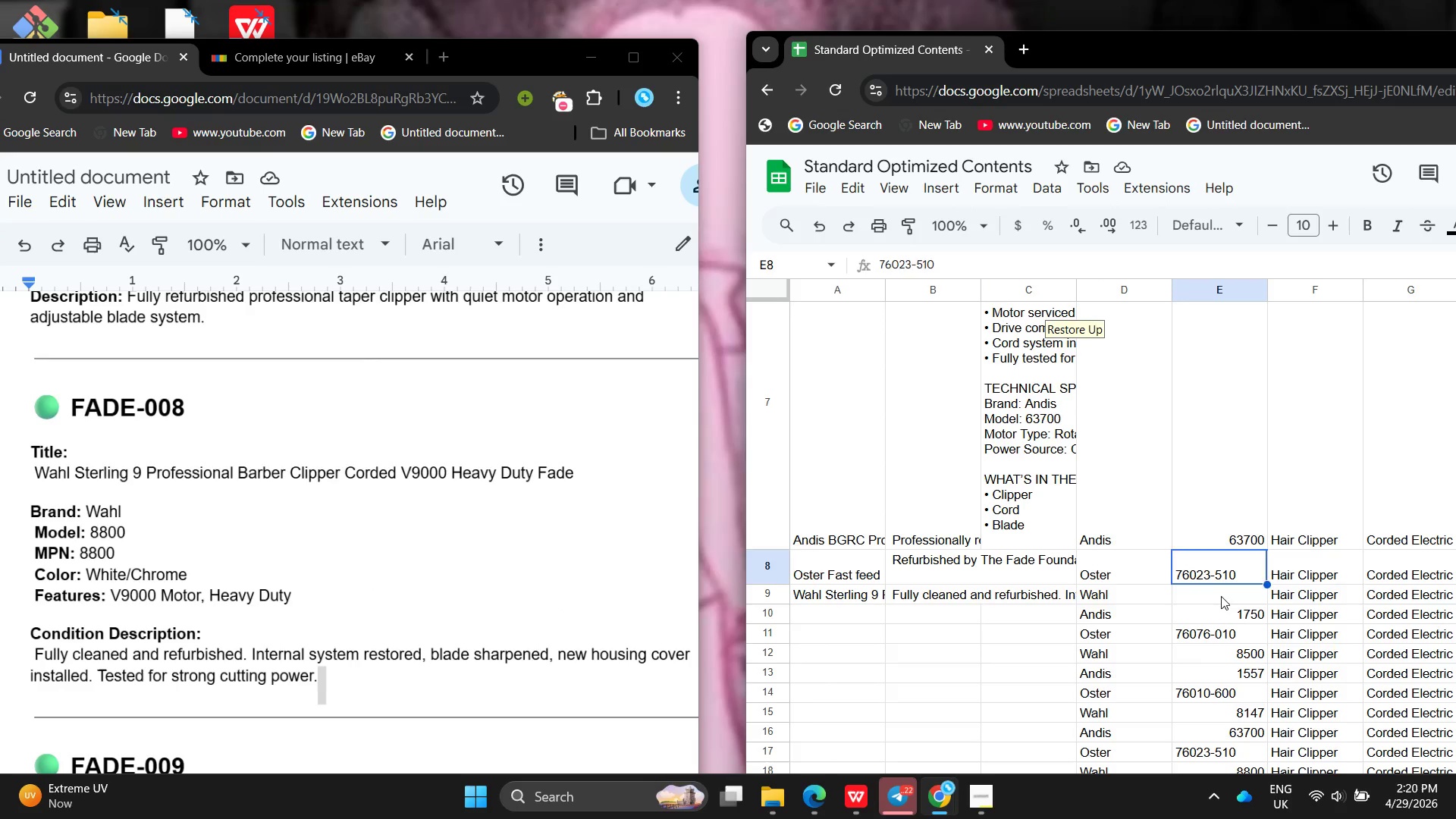 
double_click([1221, 596])
 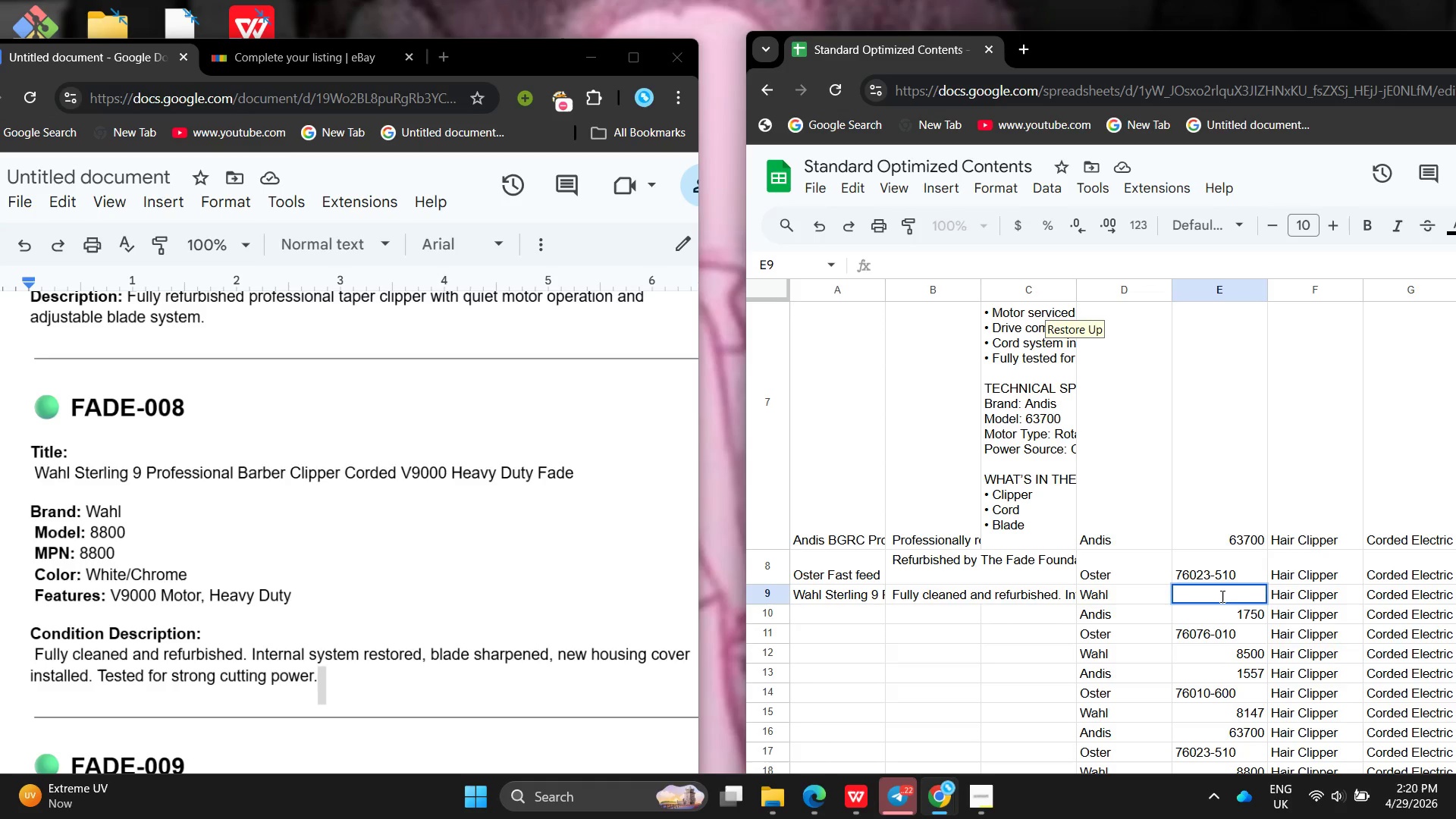 
type(8800)
 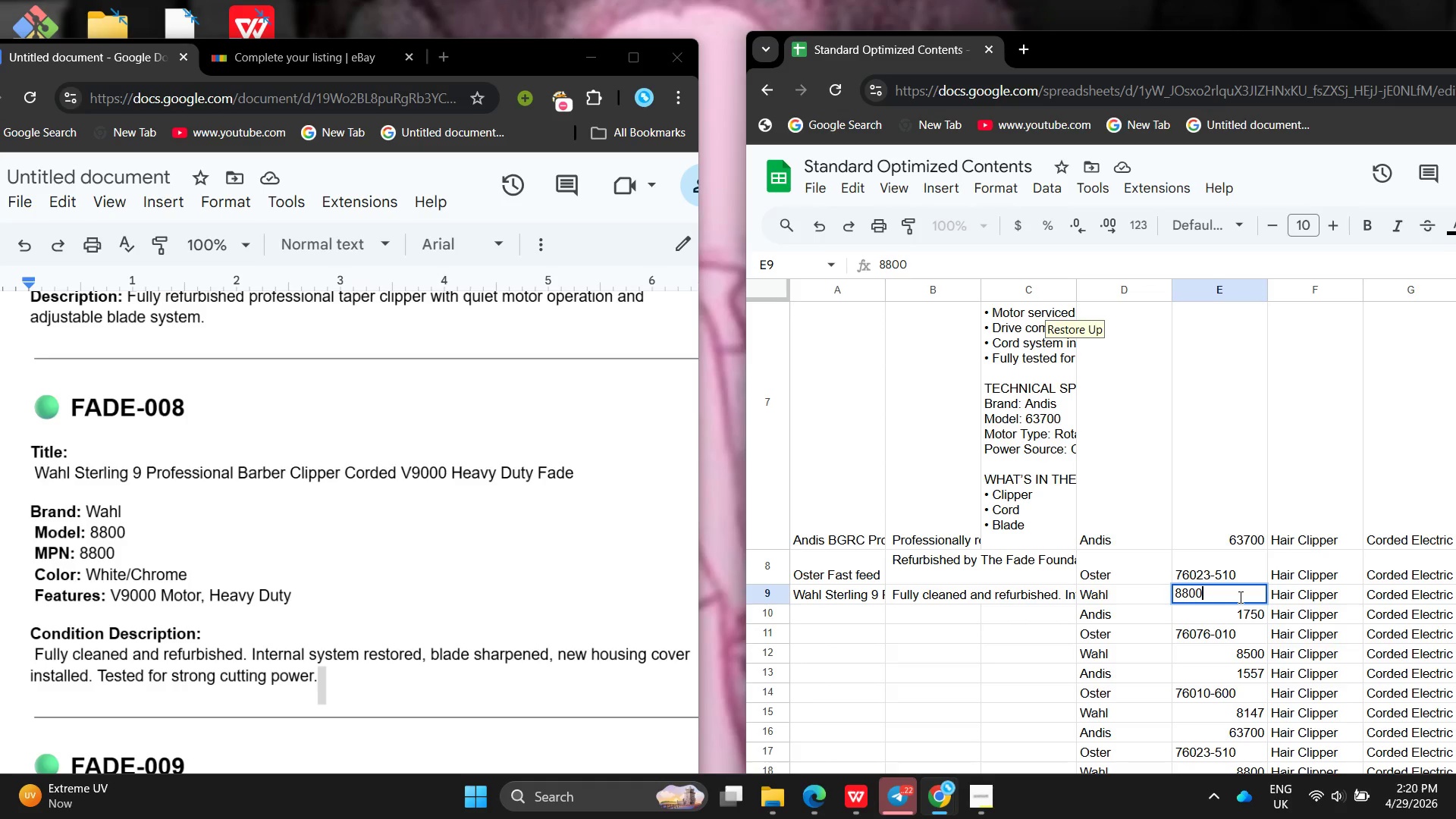 
left_click([1266, 600])
 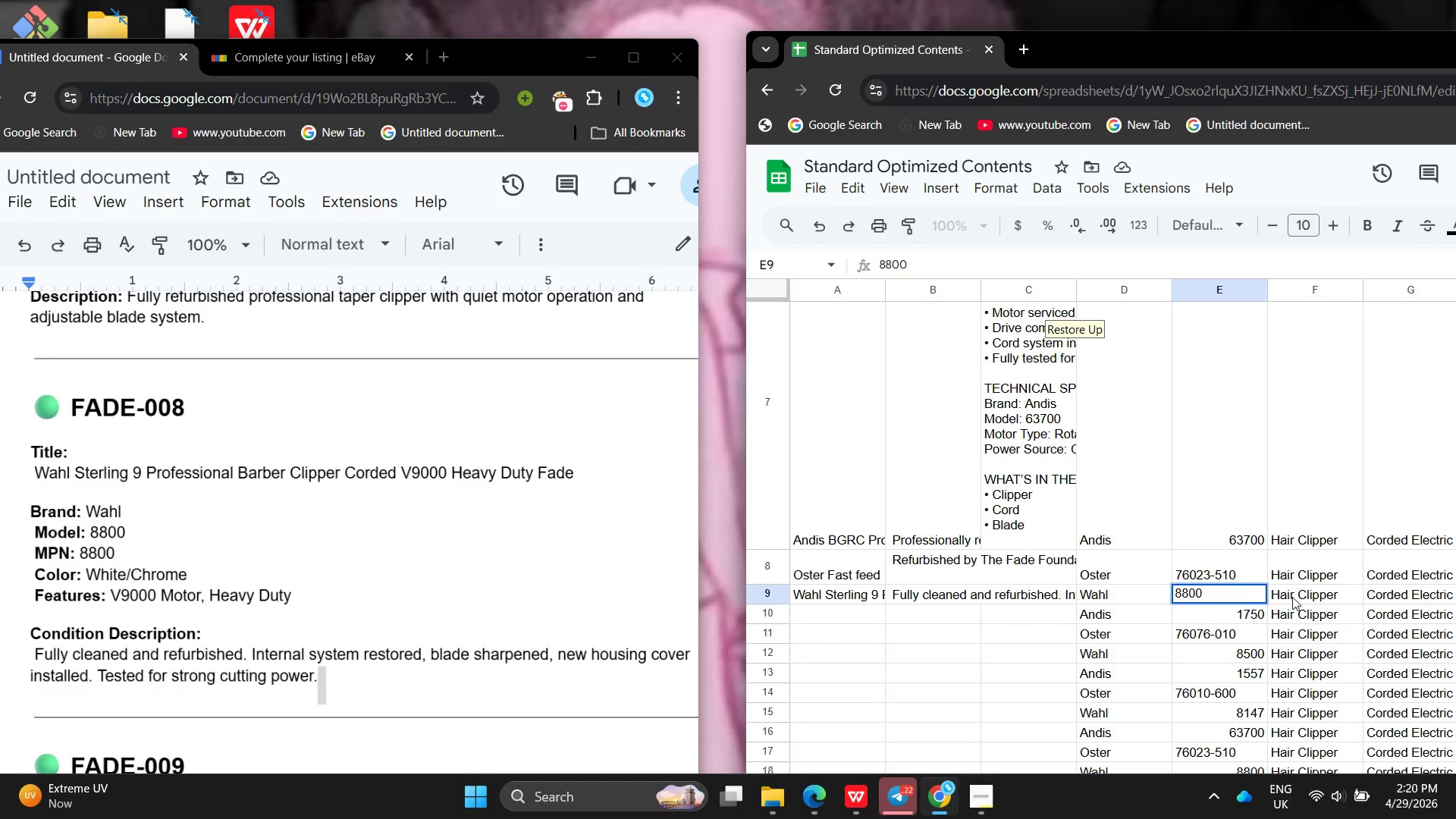 
left_click([1325, 597])
 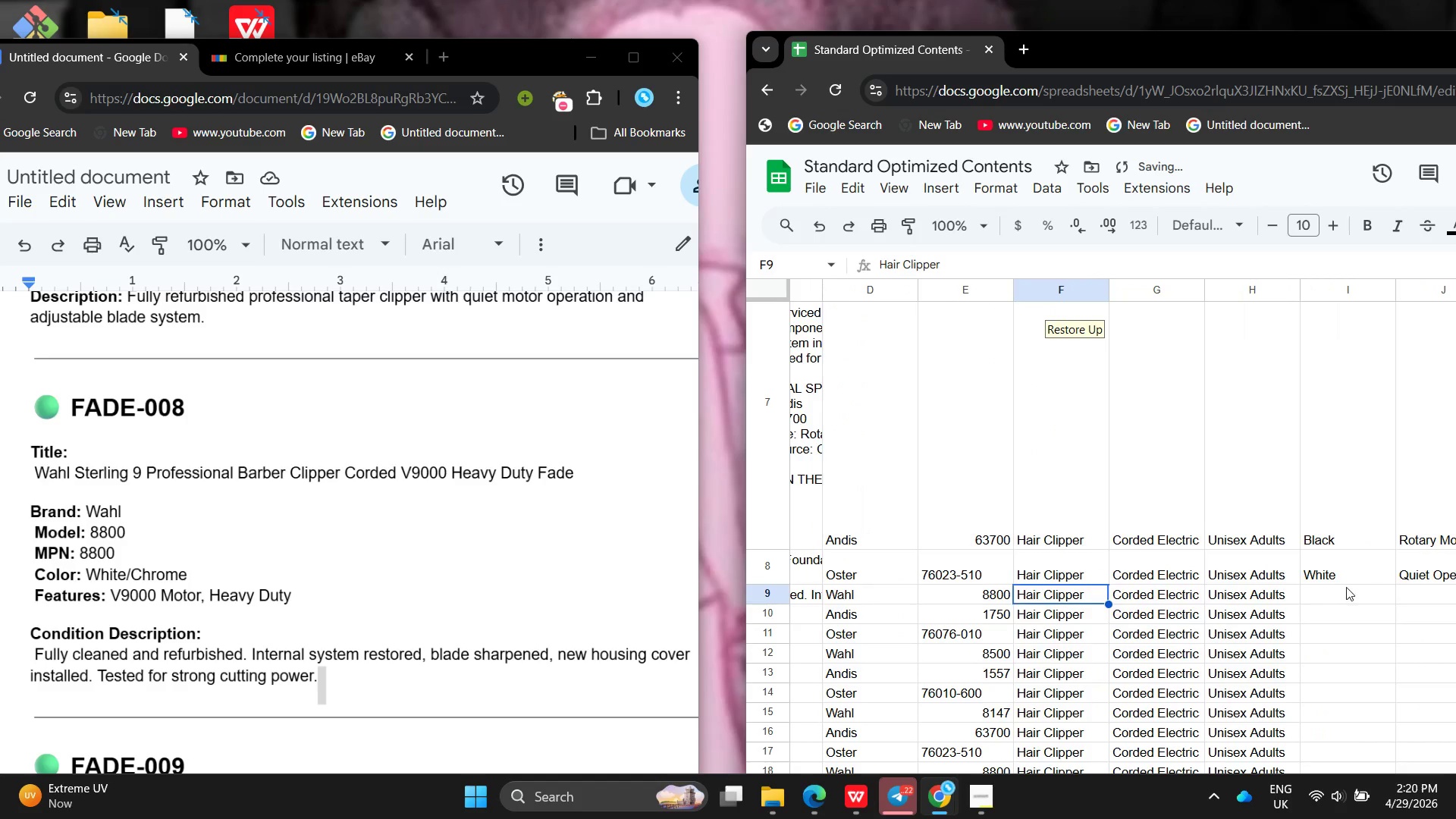 
double_click([1341, 591])
 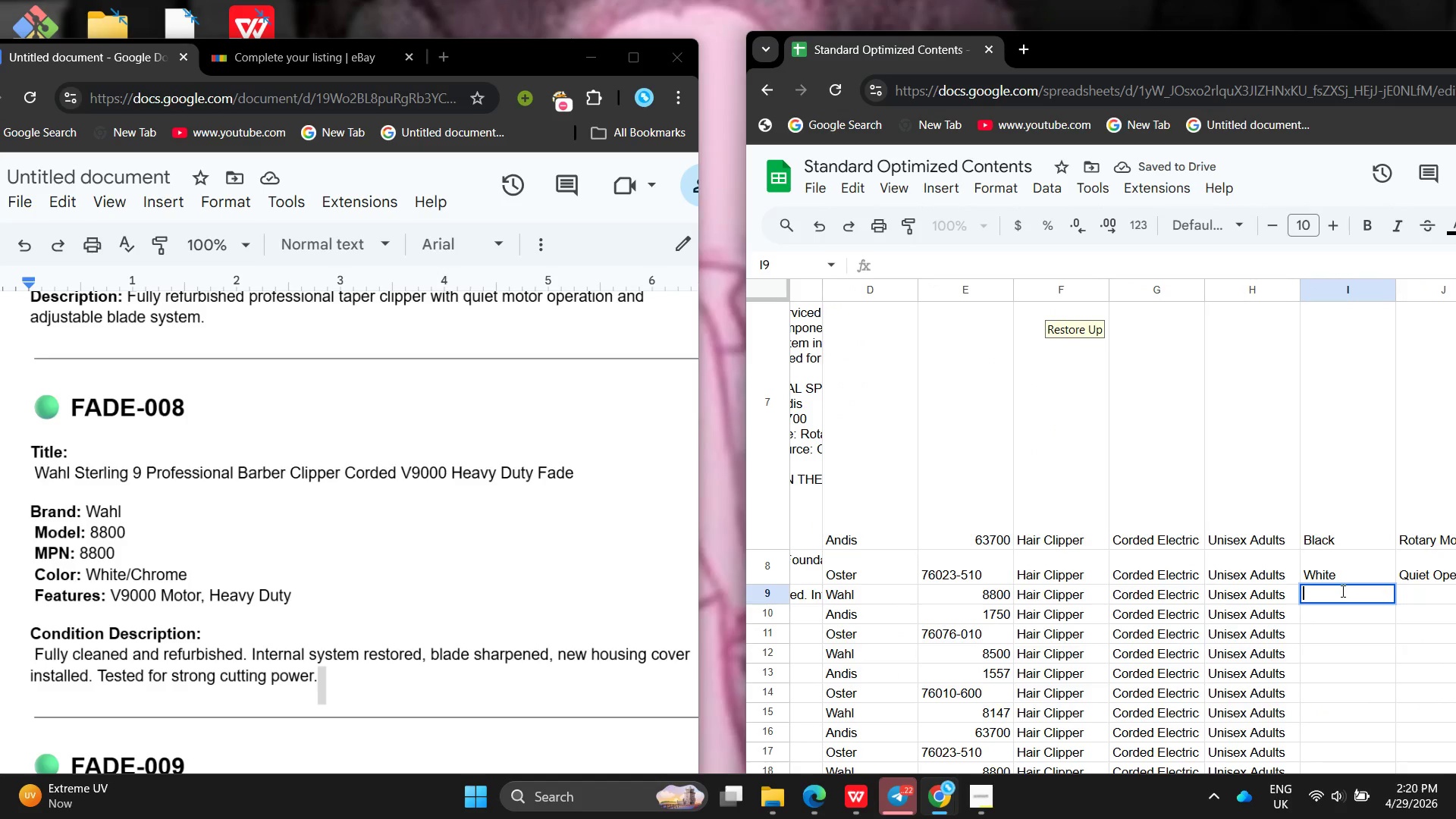 
type(White/Chrome)
 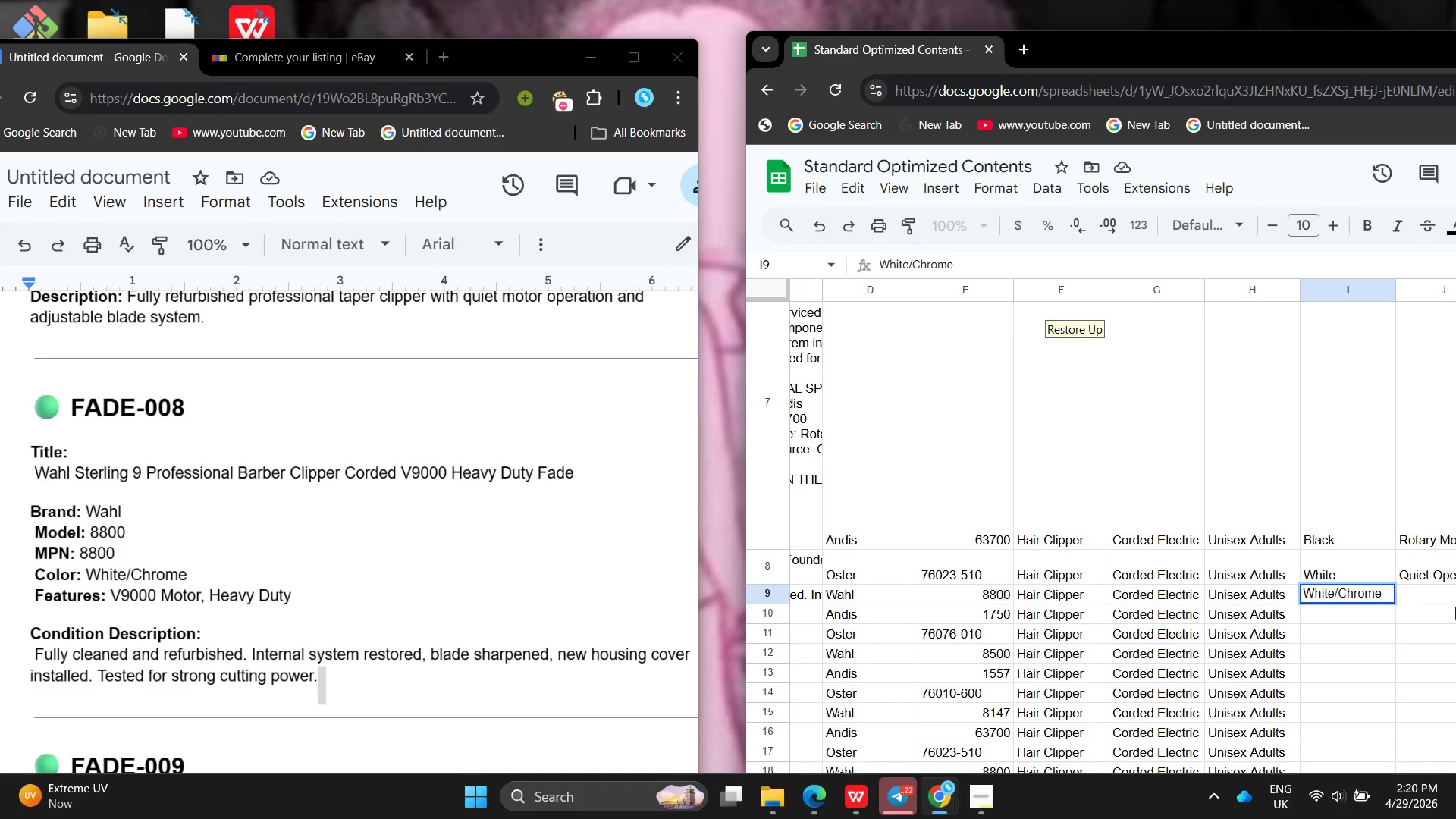 
double_click([1415, 593])
 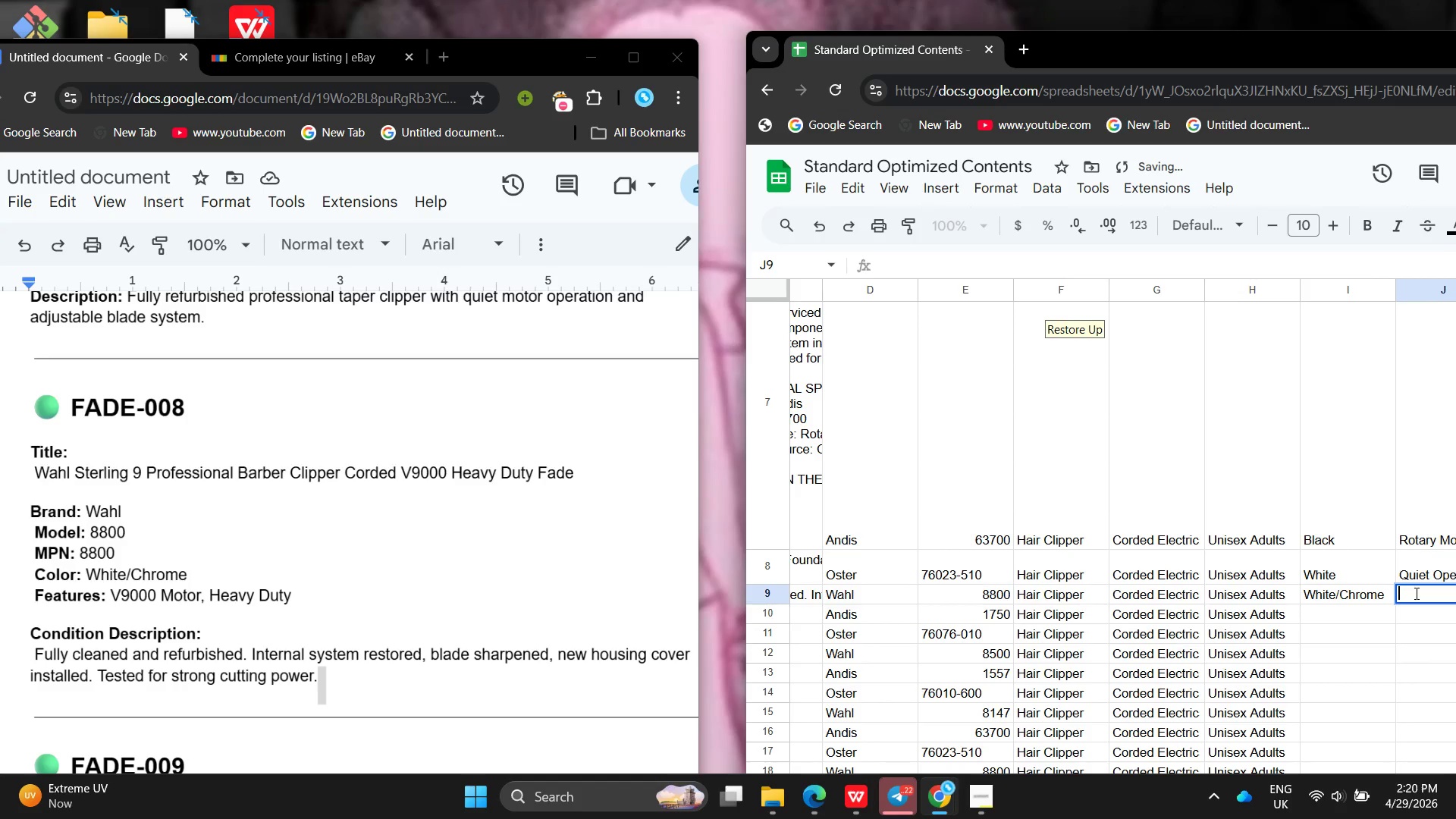 
hold_key(key=ShiftLeft, duration=0.34)
 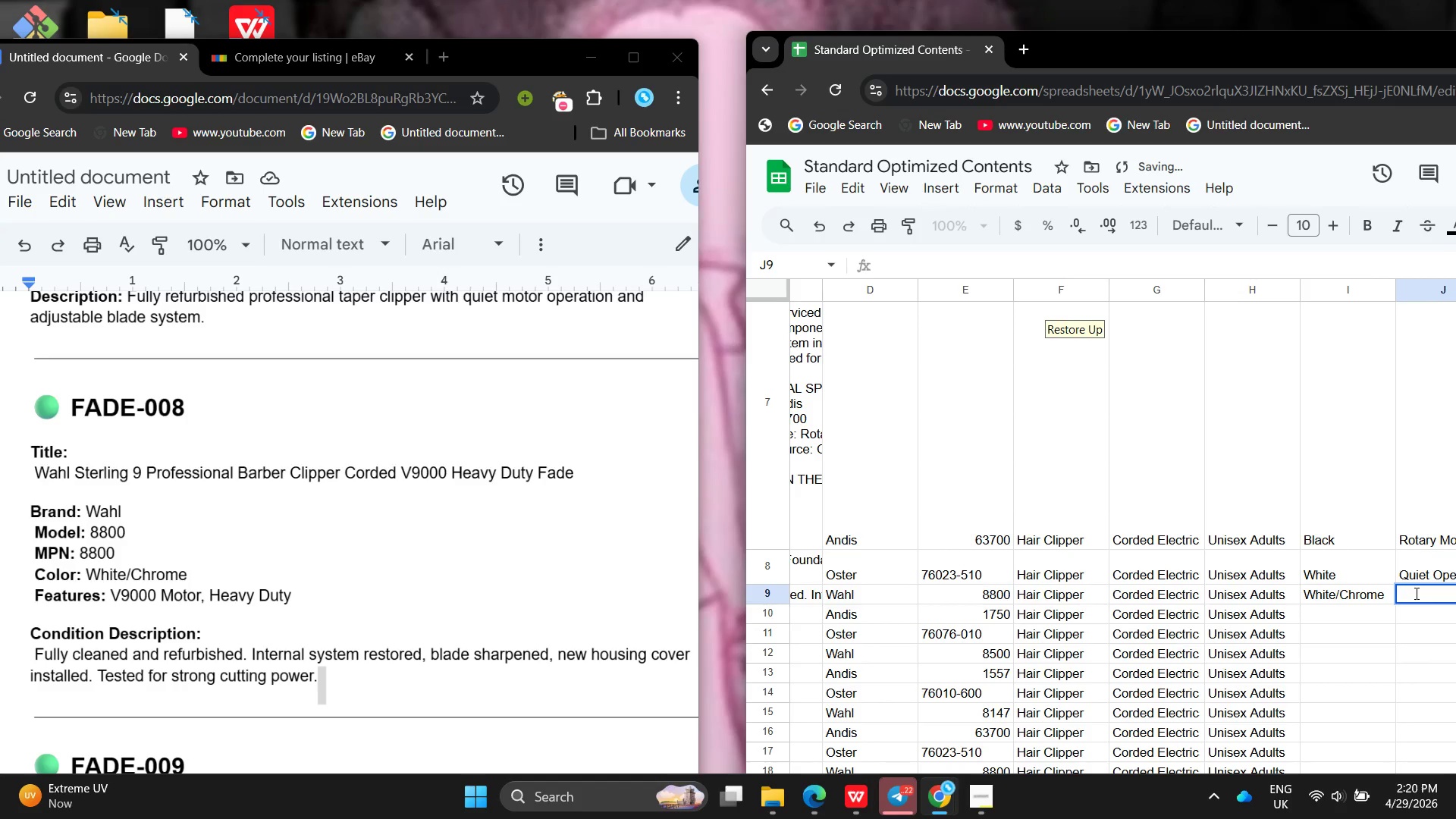 
type(V9000 Motor )
 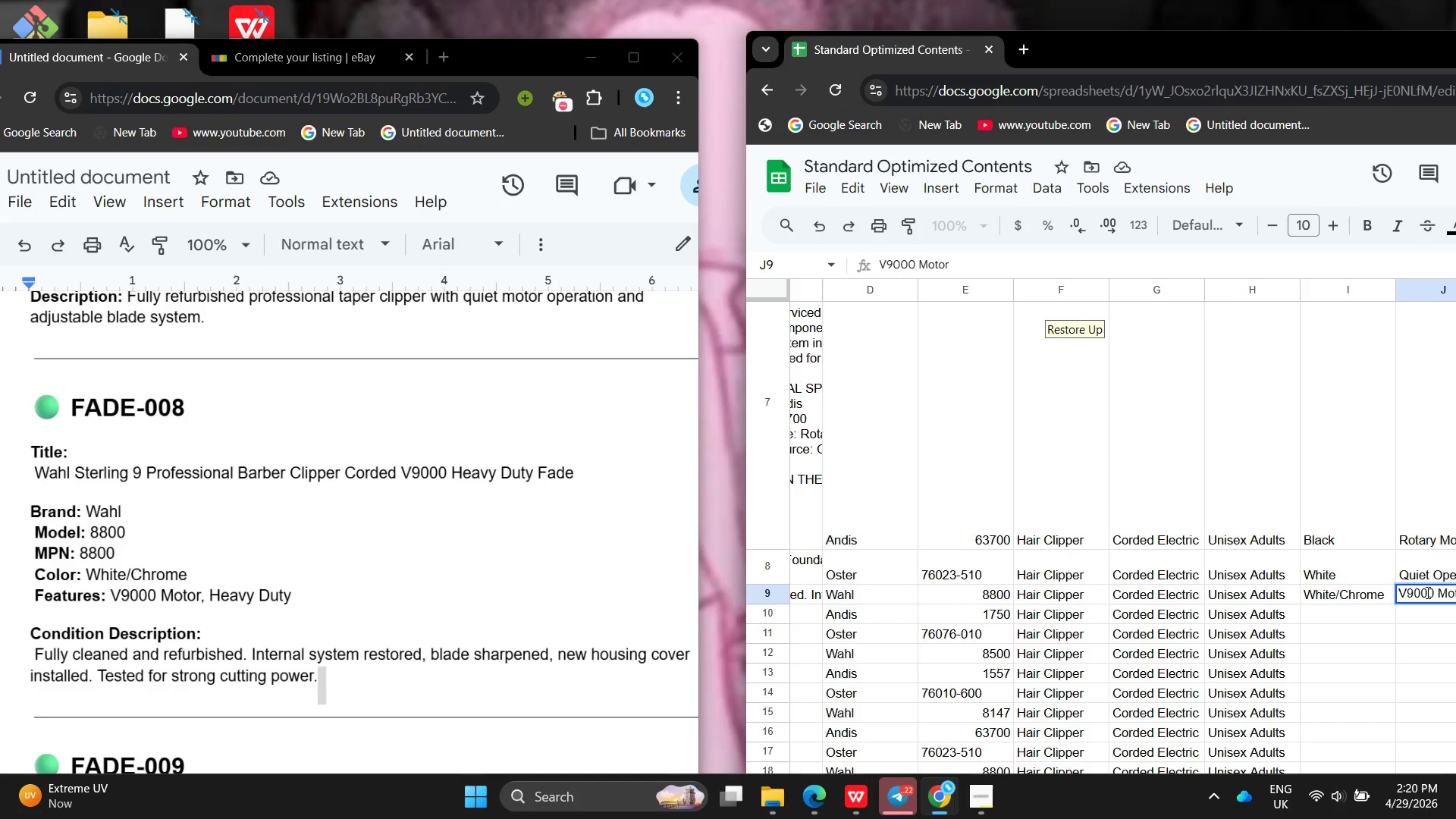 
left_click([1366, 590])
 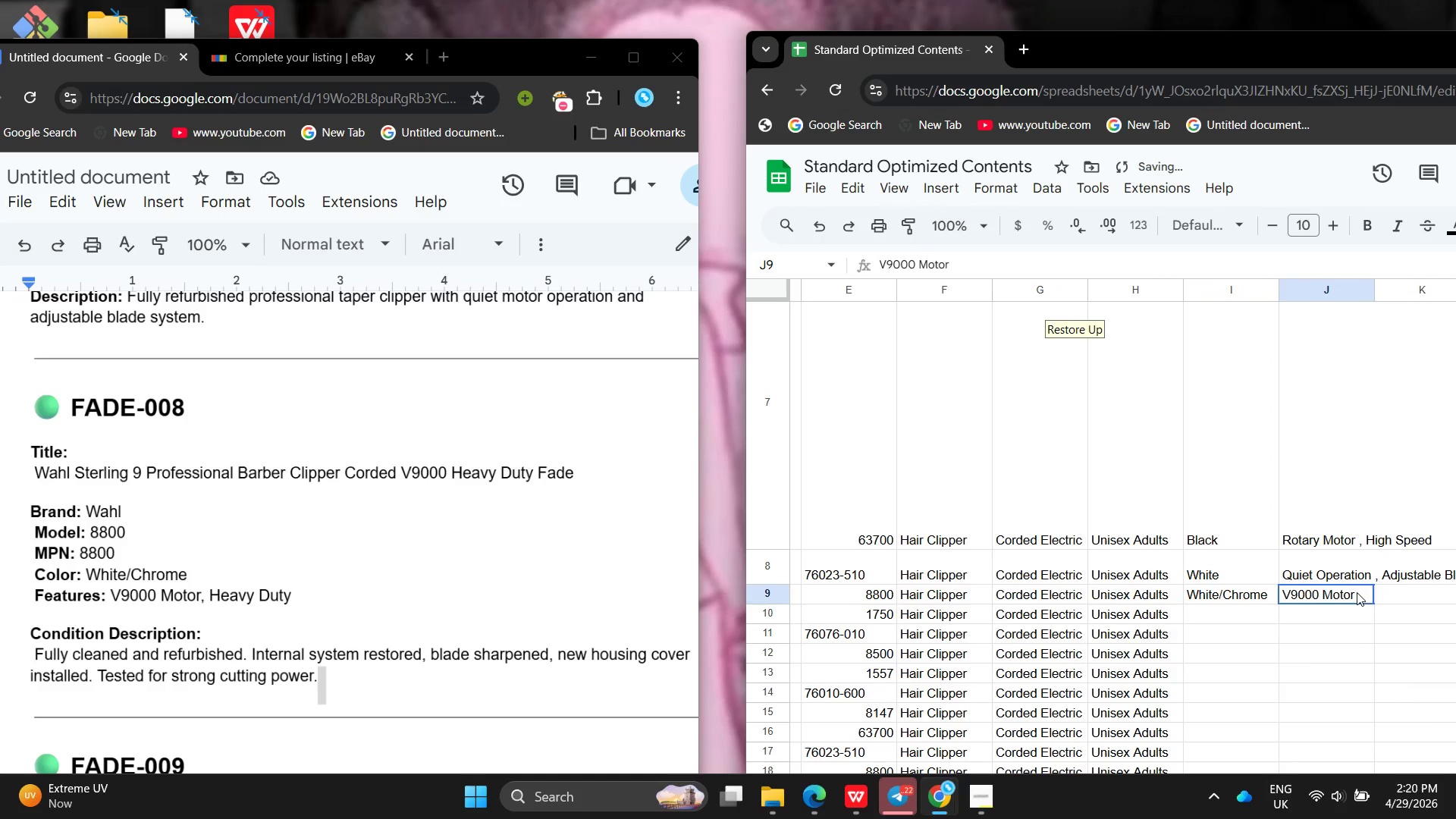 
double_click([1357, 592])
 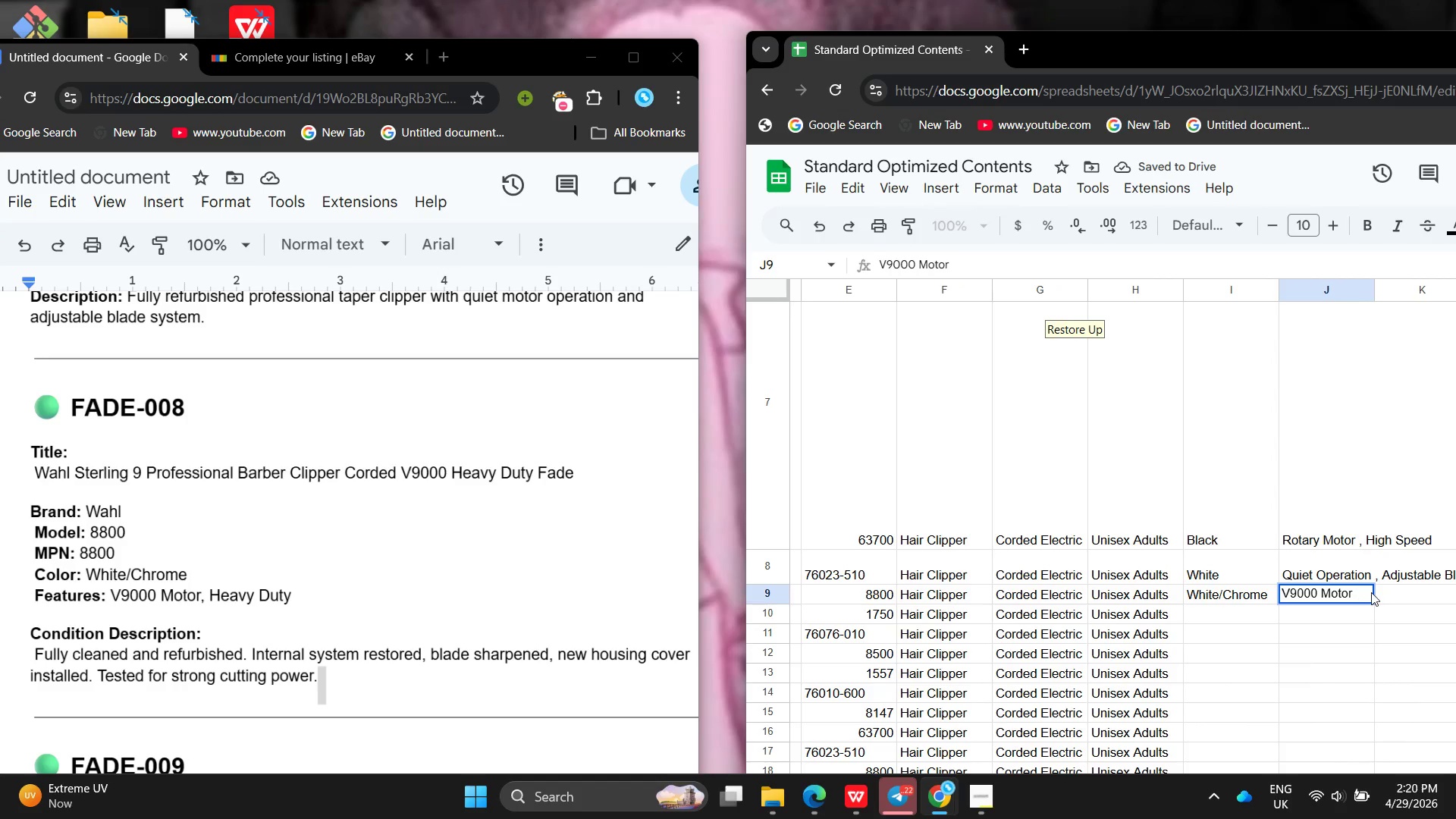 
left_click([1371, 592])
 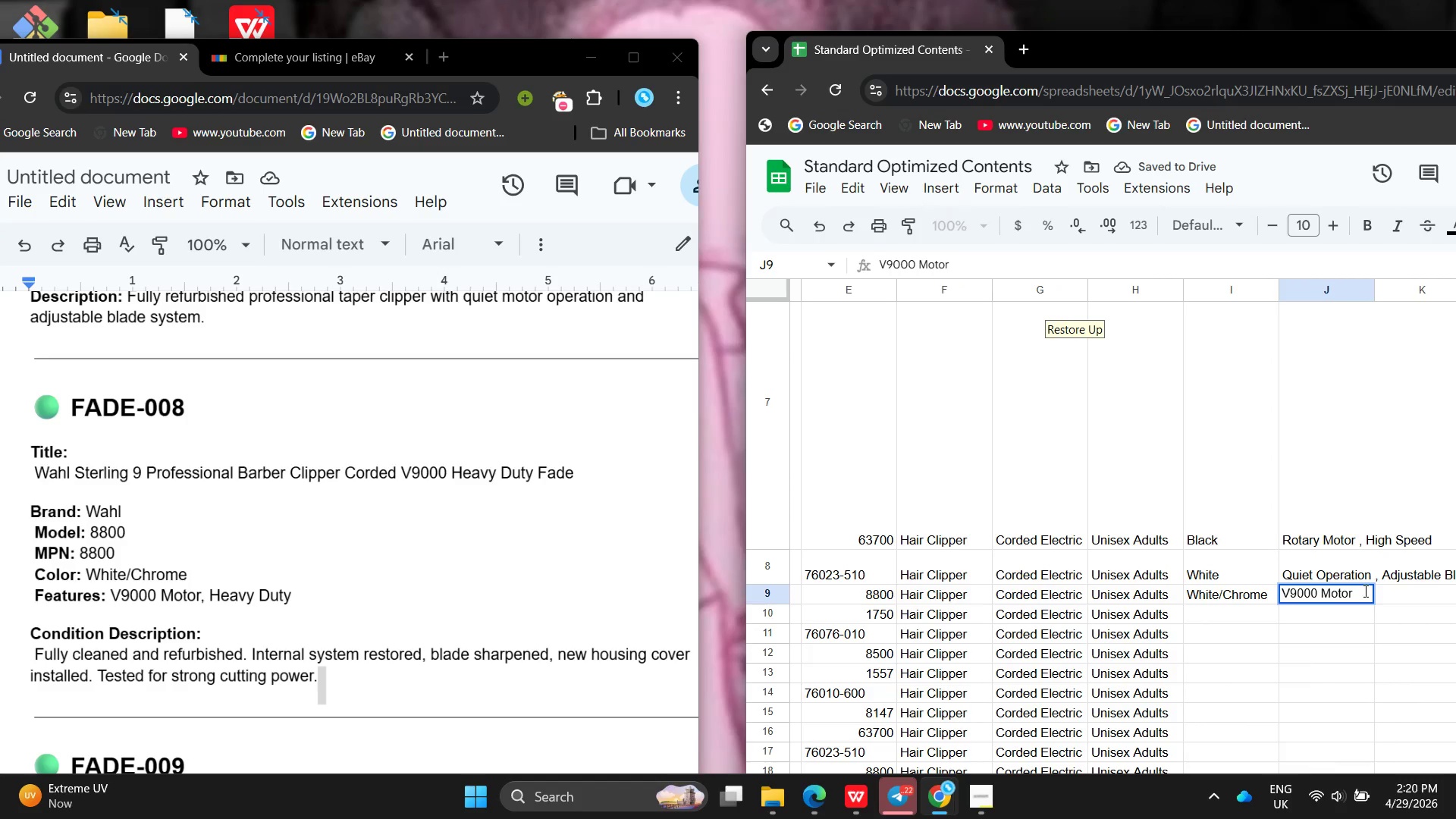 
left_click([1363, 590])
 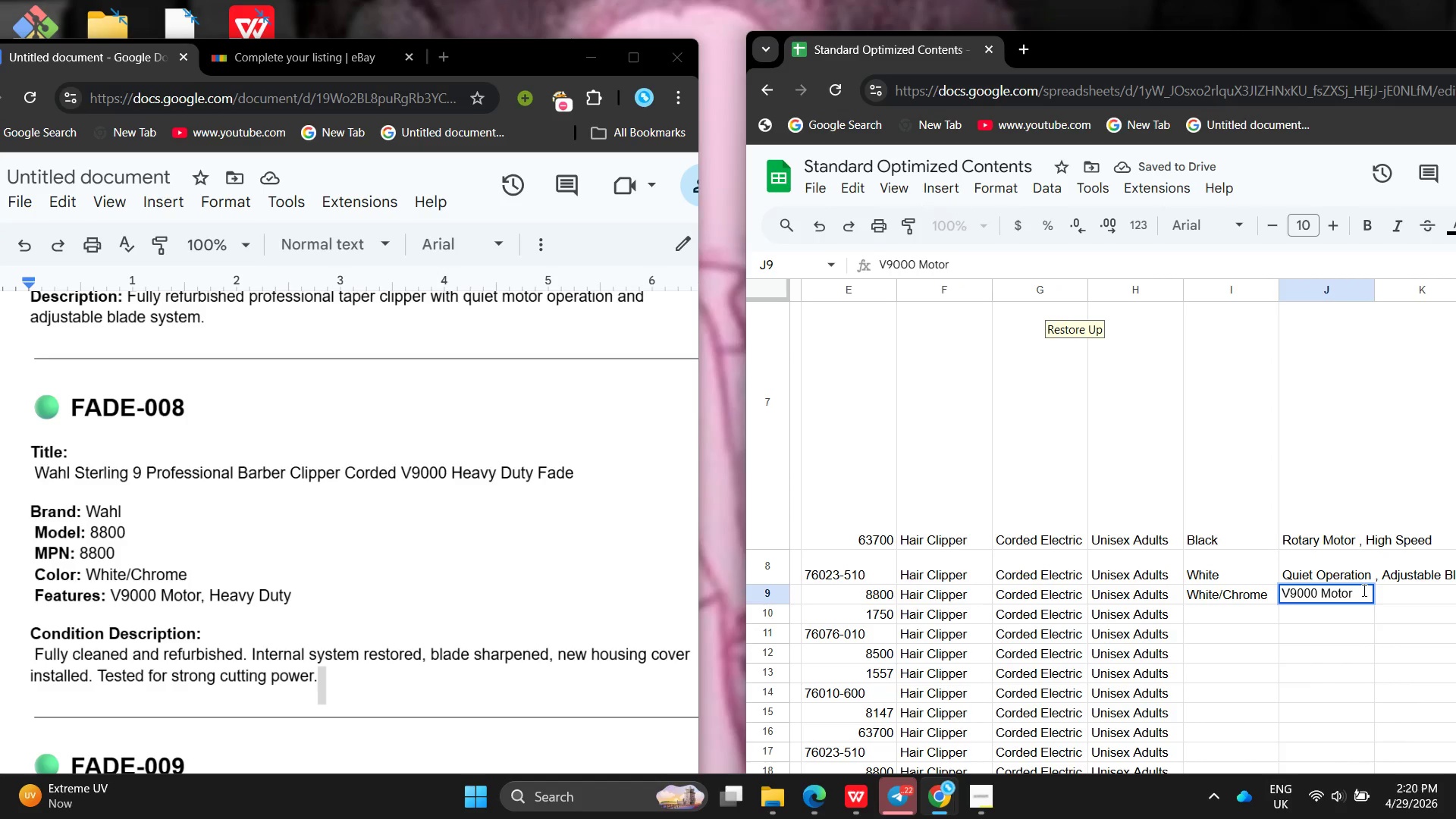 
key(Comma)
 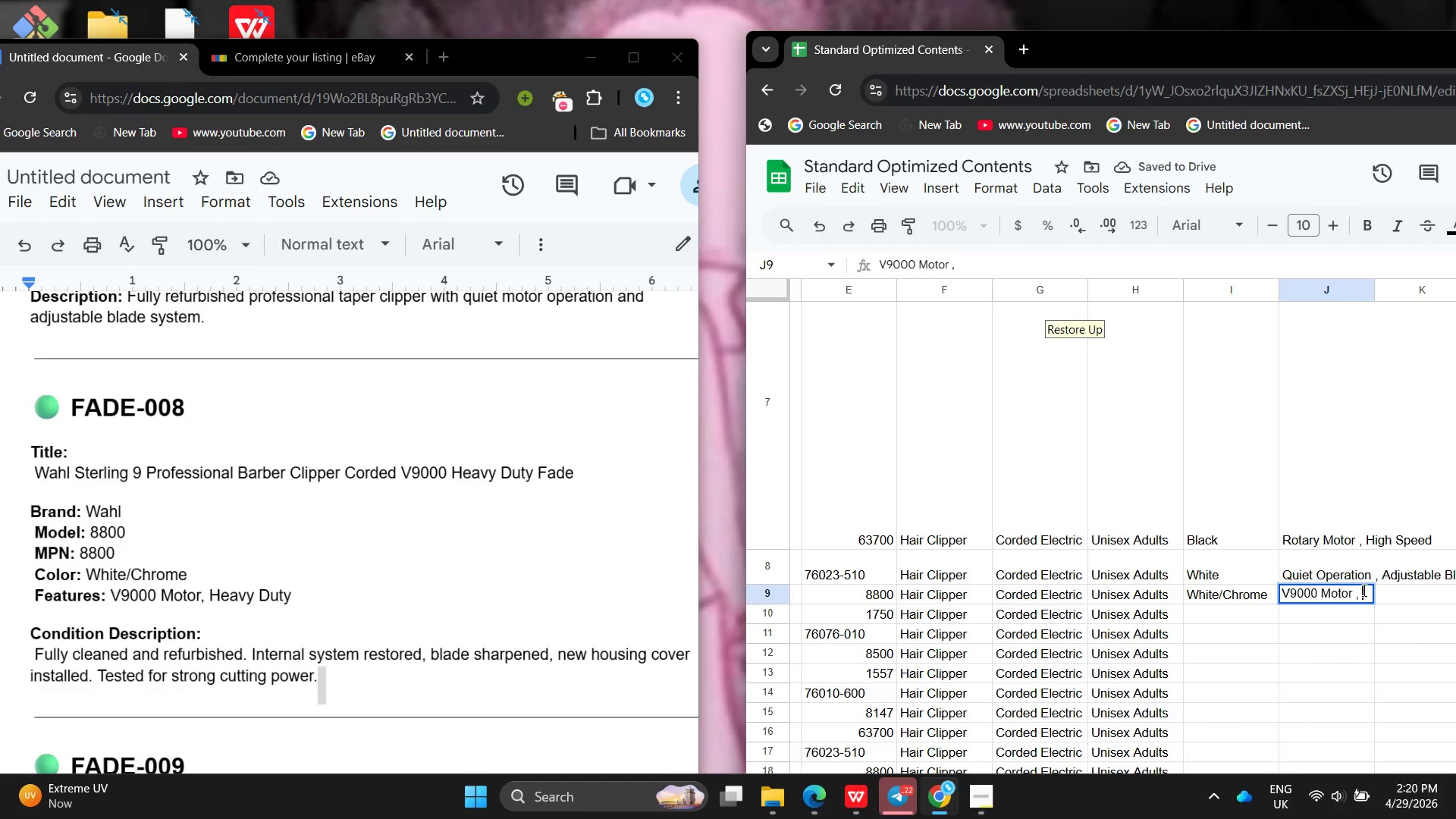 
key(Space)
 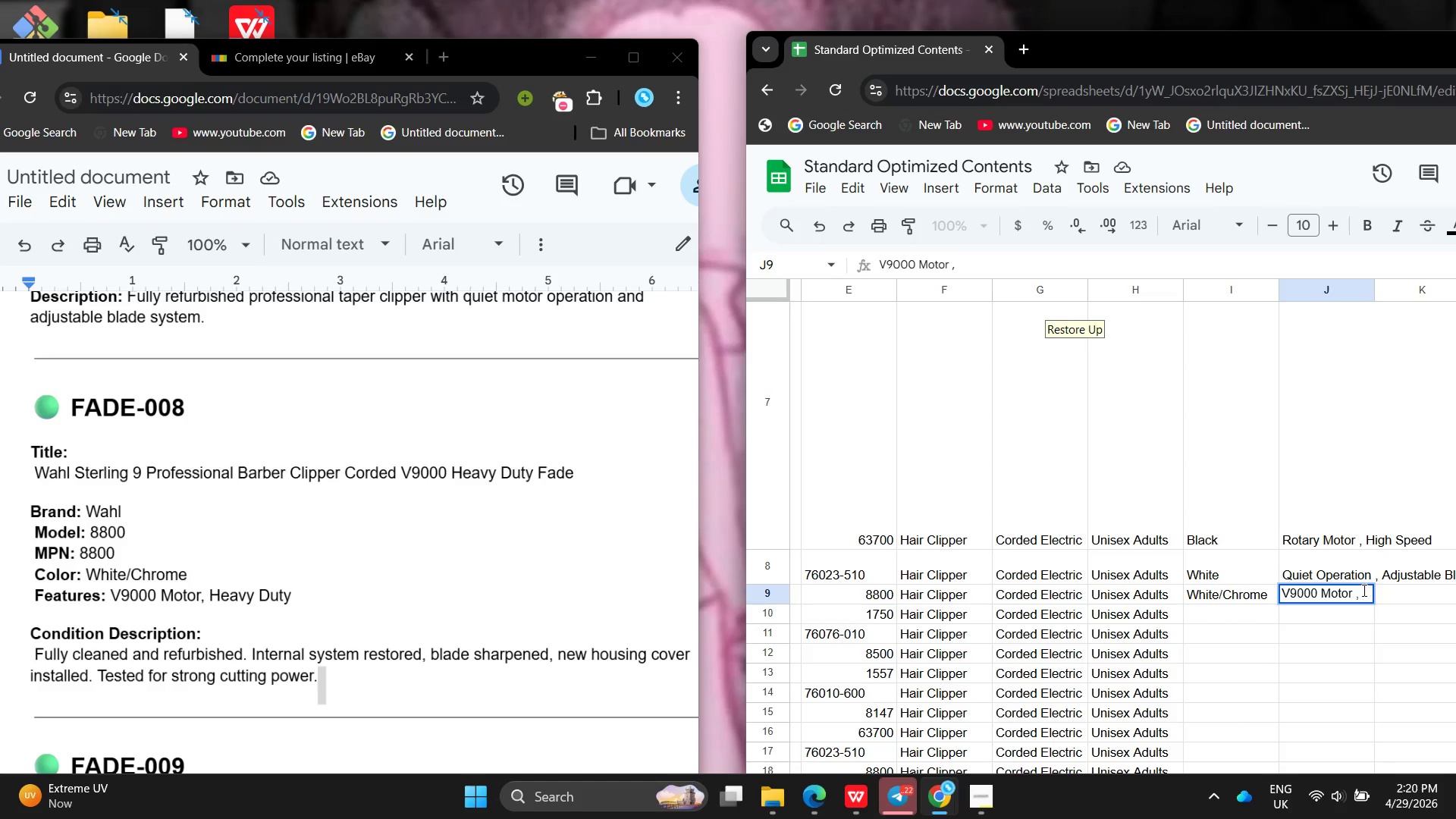 
type(Heavy Duty )
 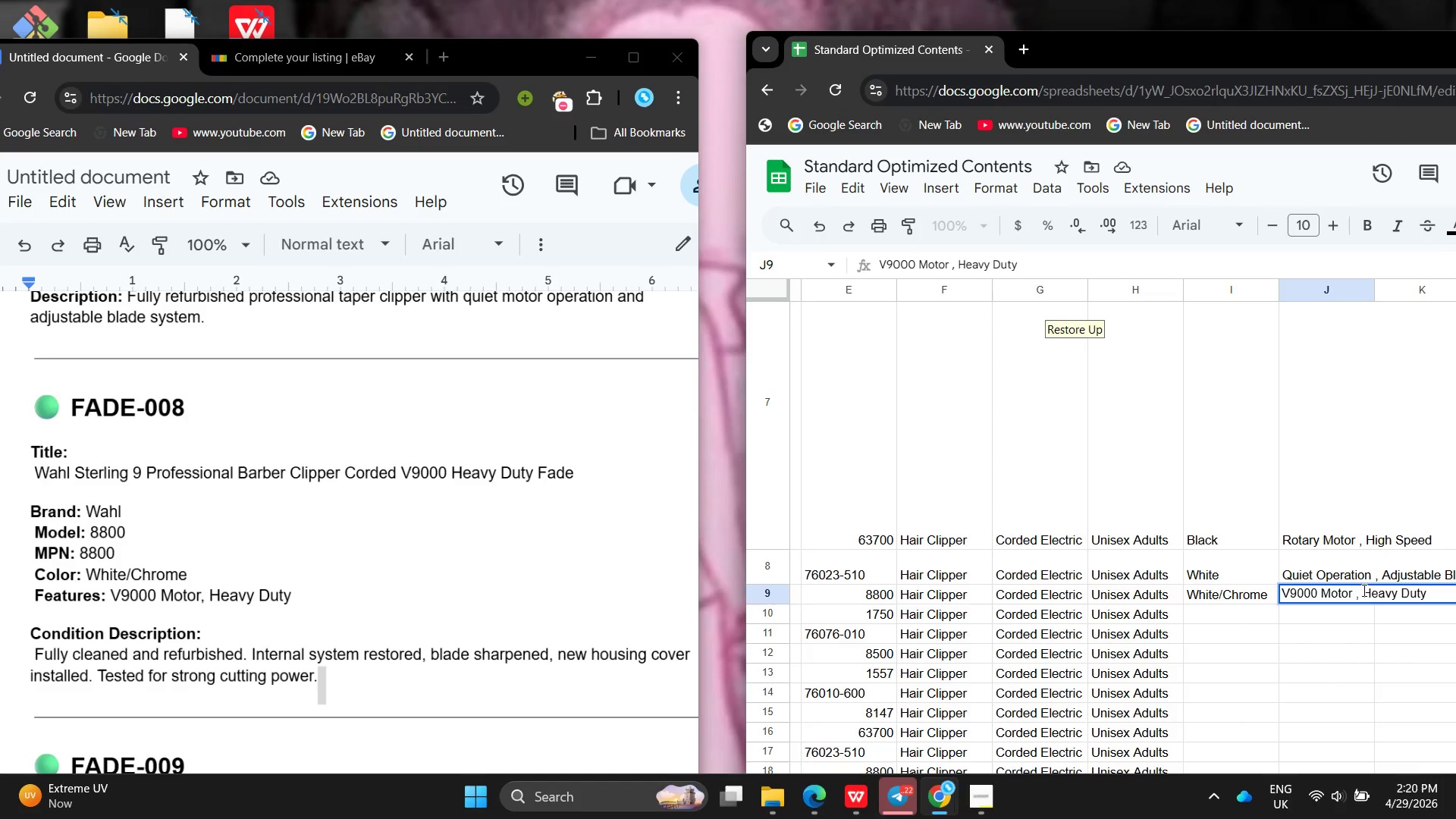 
key(Enter)
 